 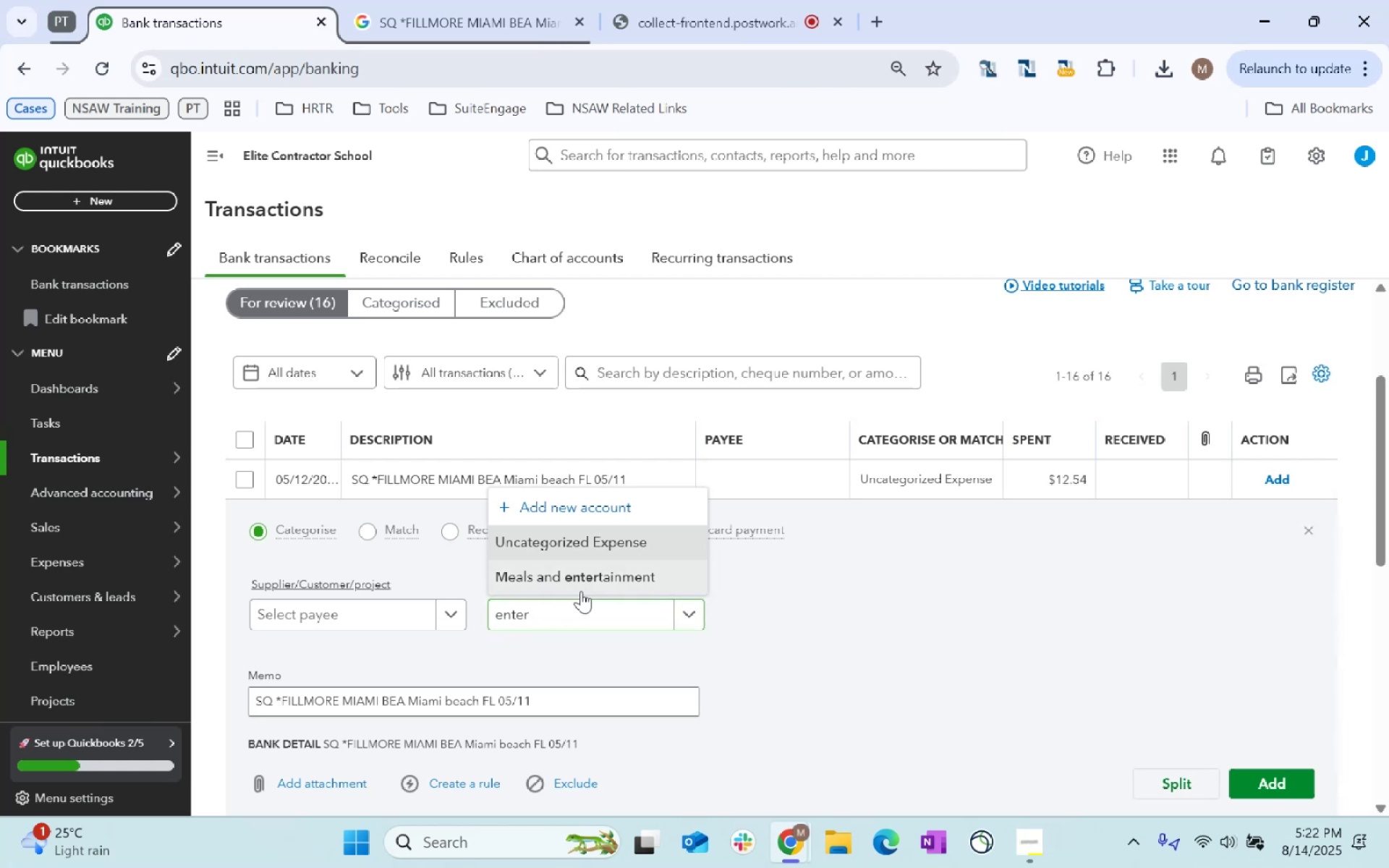 
left_click([366, 623])
 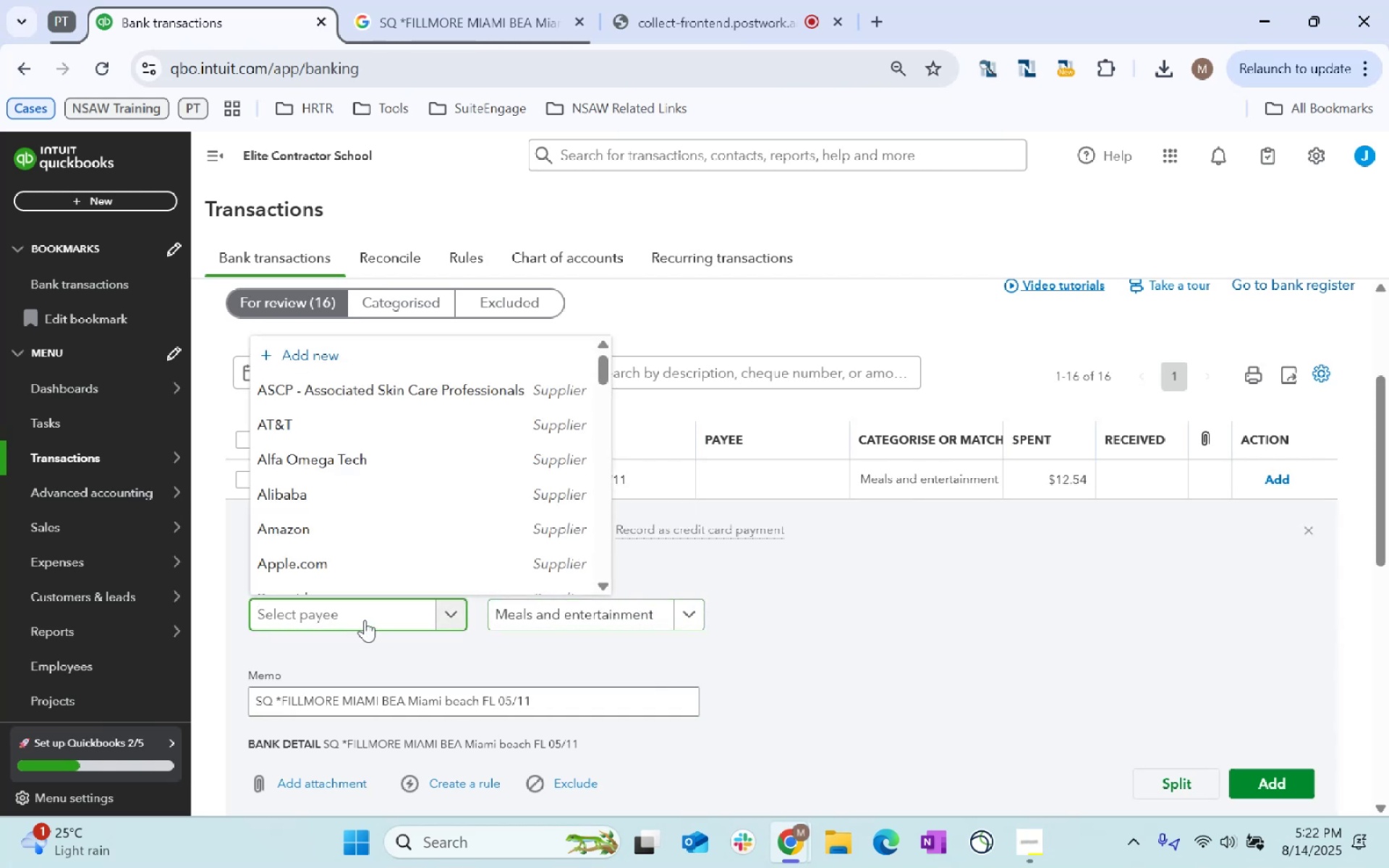 
type(s)
key(Backspace)
key(Backspace)
key(Backspace)
type(slb)
key(Tab)
 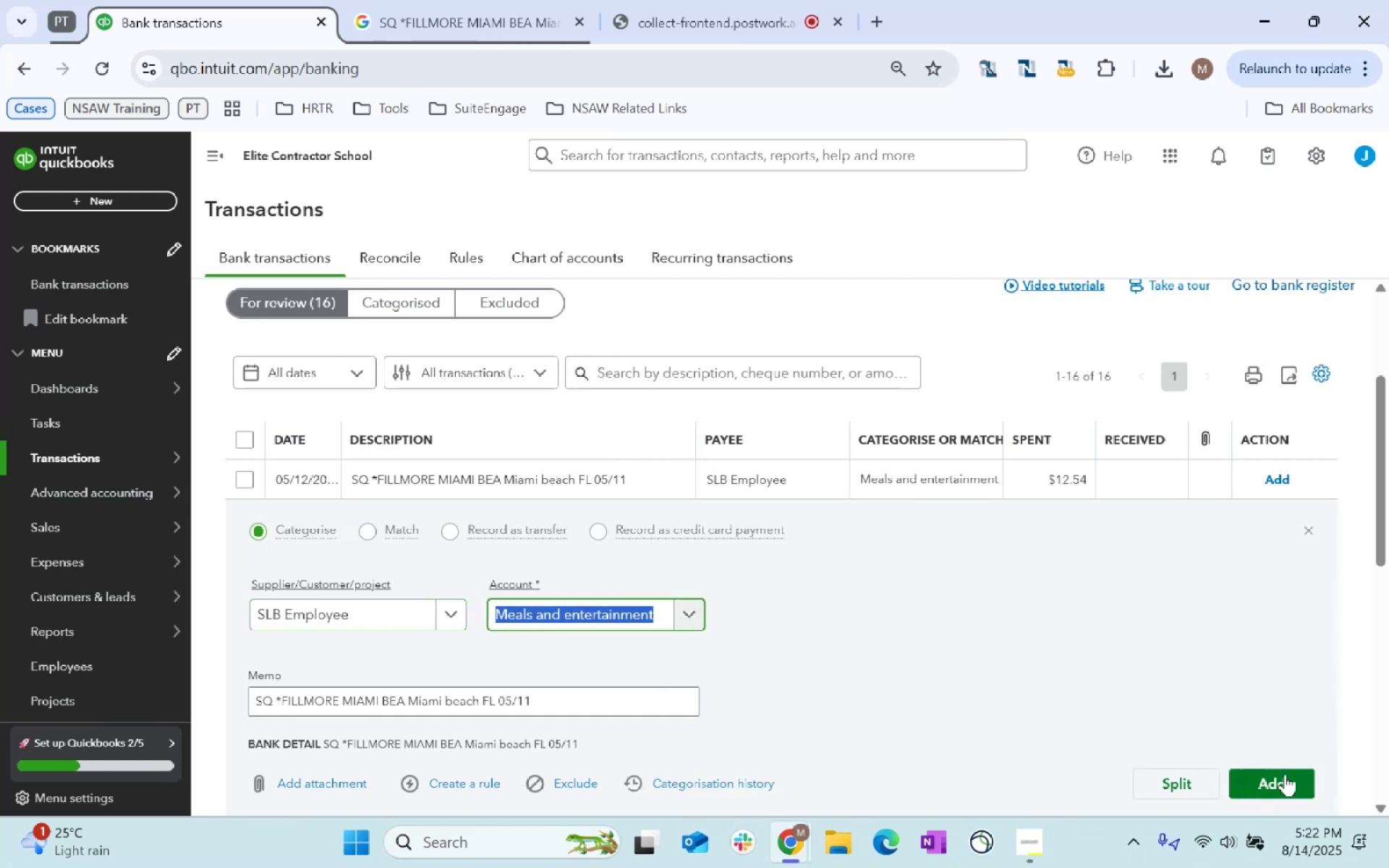 
left_click([1283, 780])
 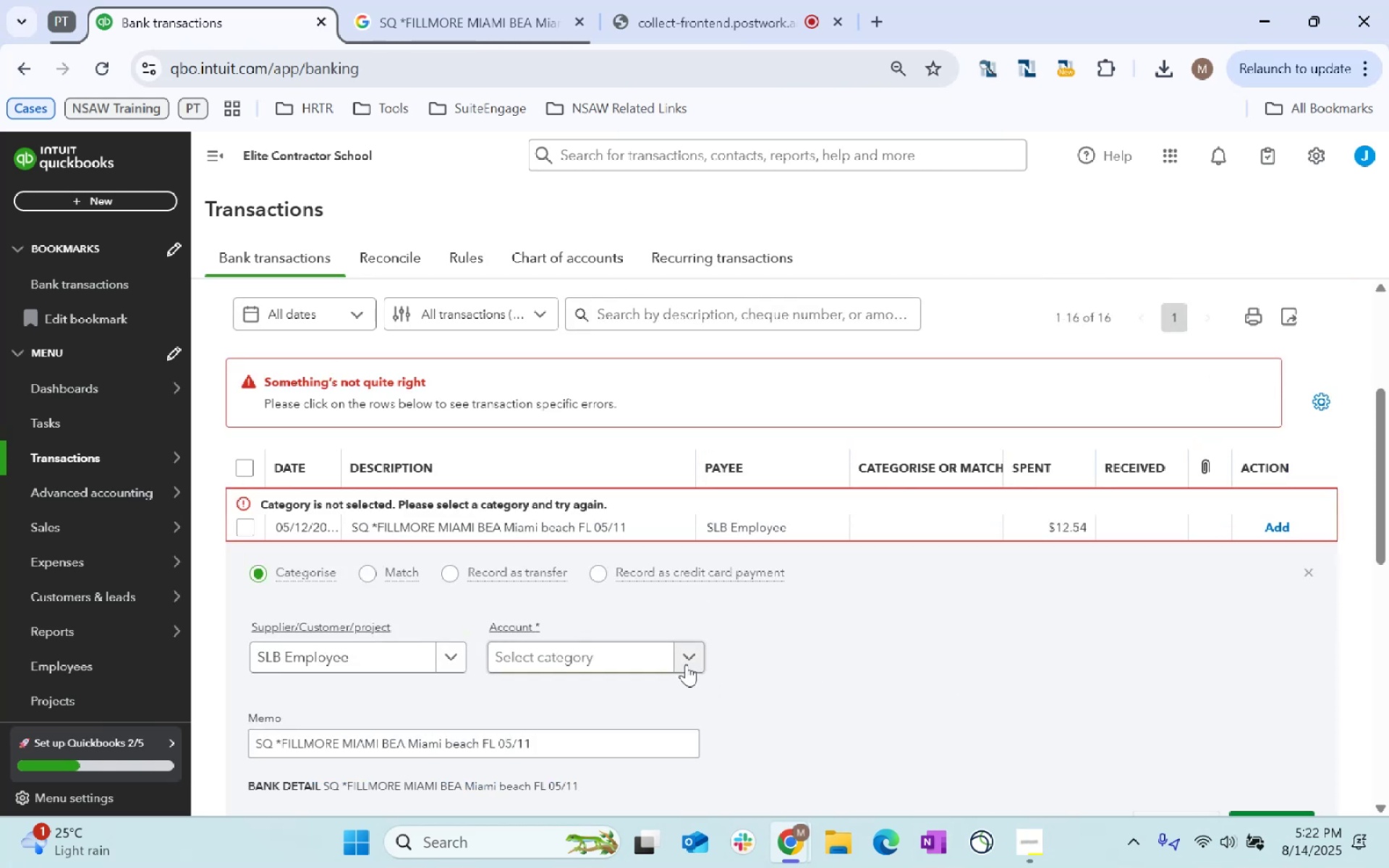 
scroll: coordinate [462, 574], scroll_direction: up, amount: 2.0
 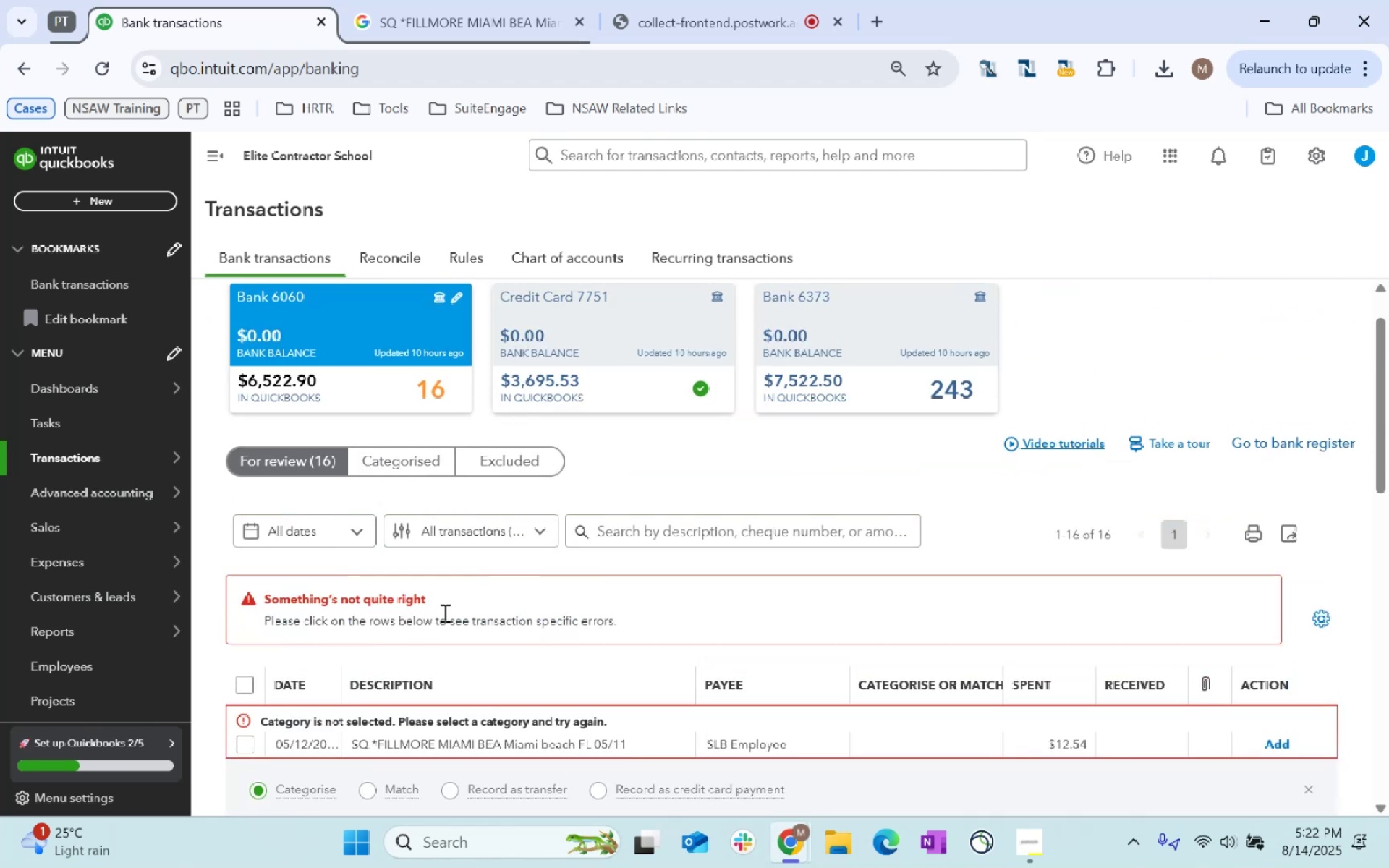 
scroll: coordinate [600, 598], scroll_direction: down, amount: 2.0
 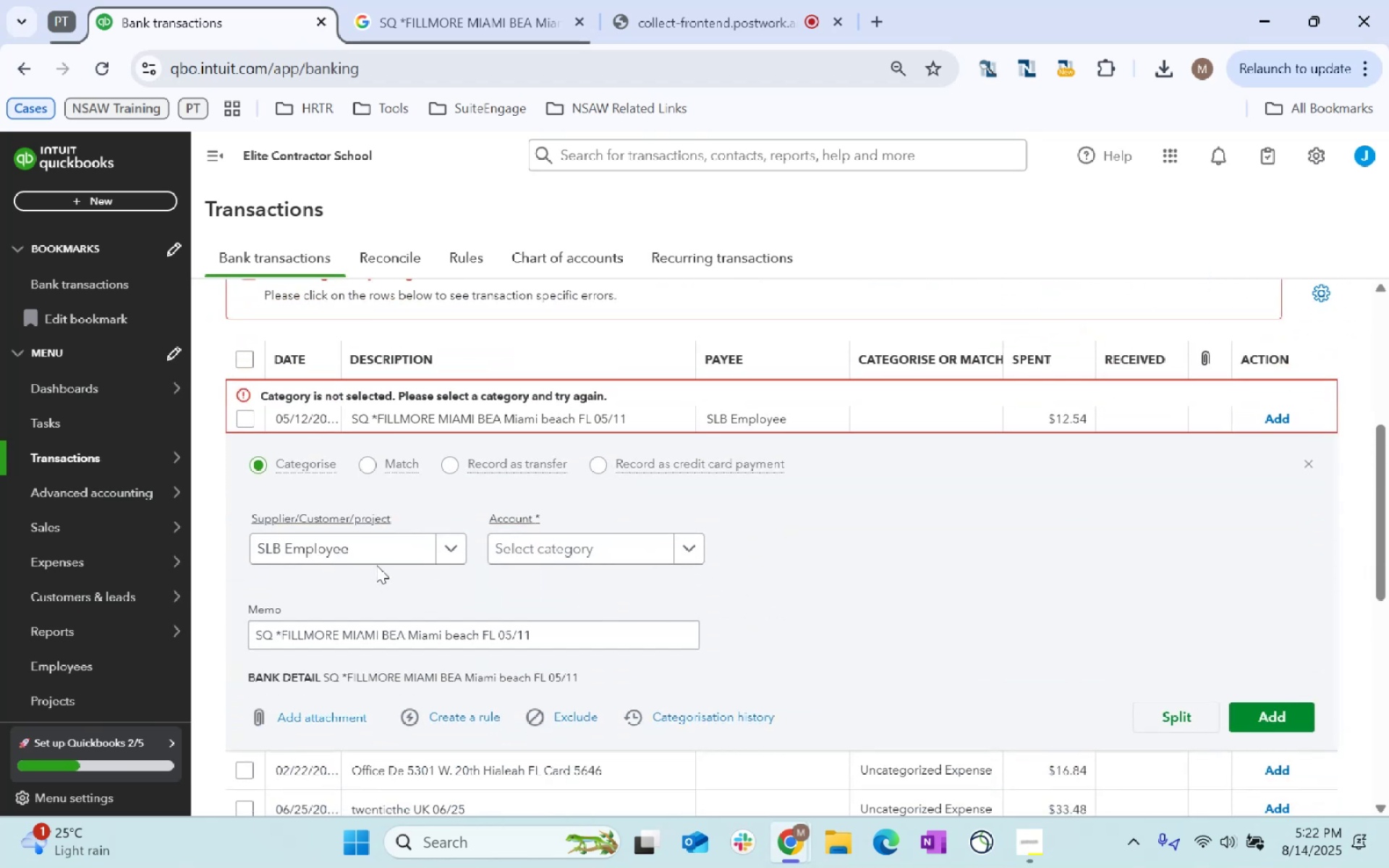 
wait(5.68)
 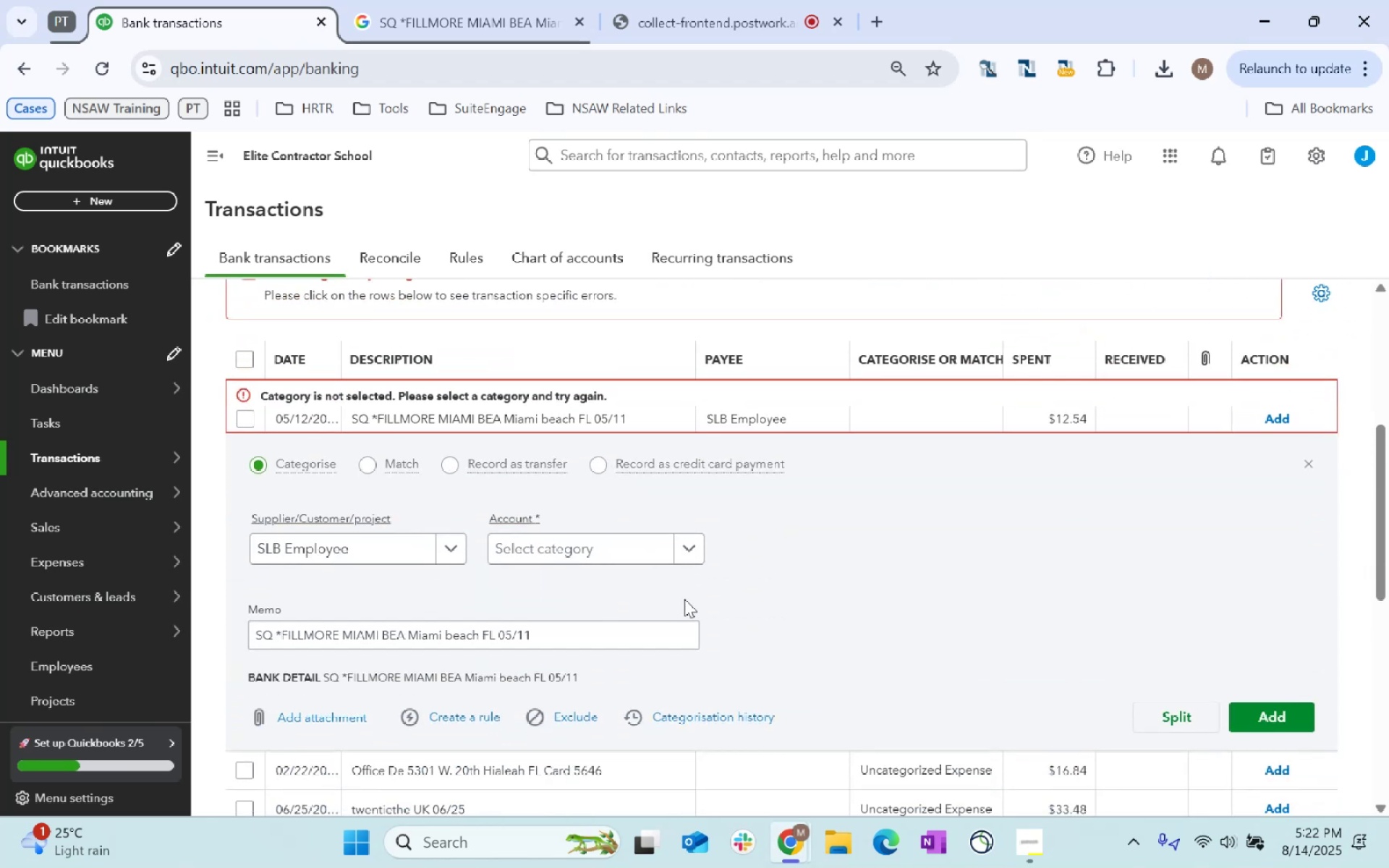 
left_click([565, 545])
 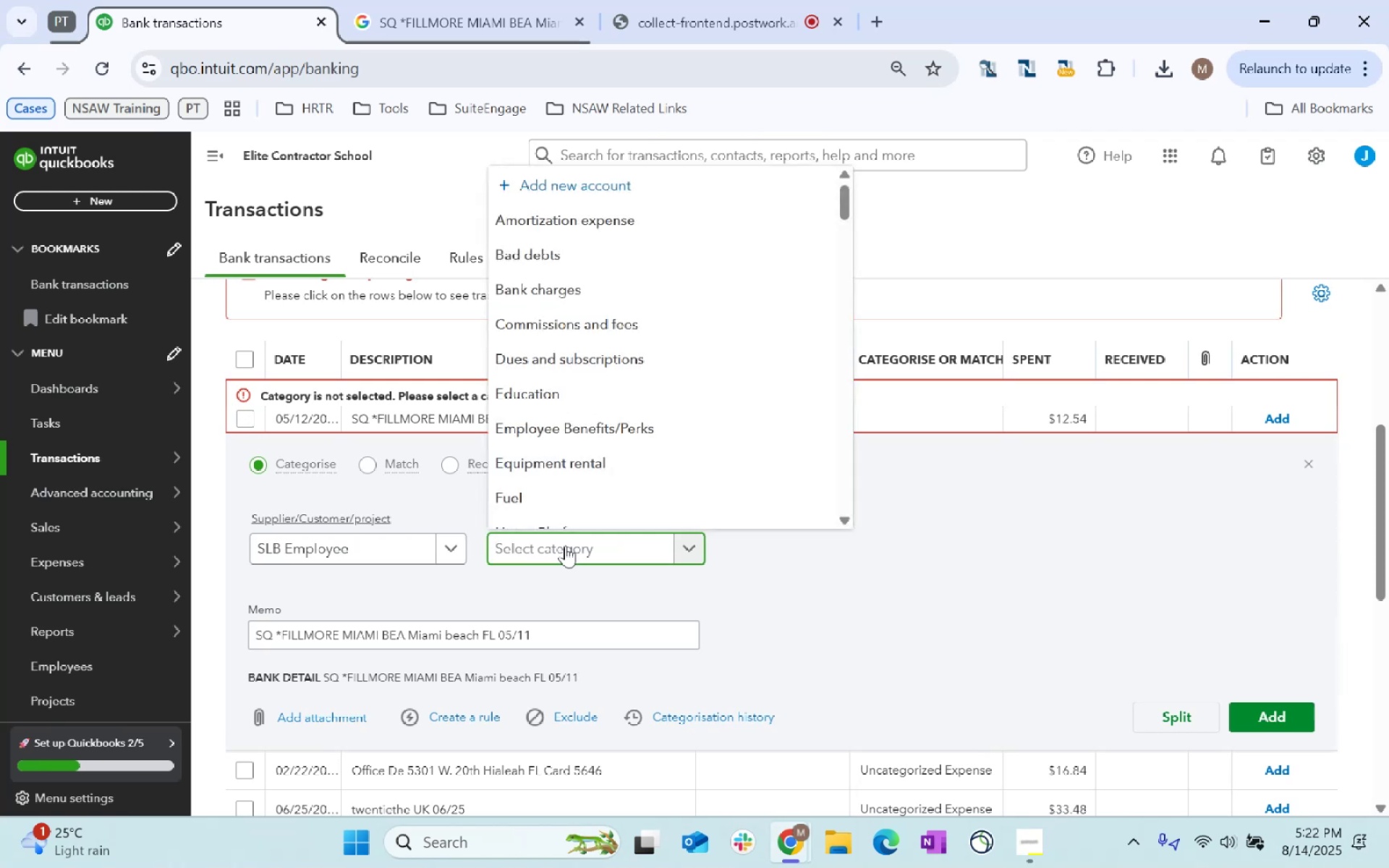 
type(meals)
key(Tab)
 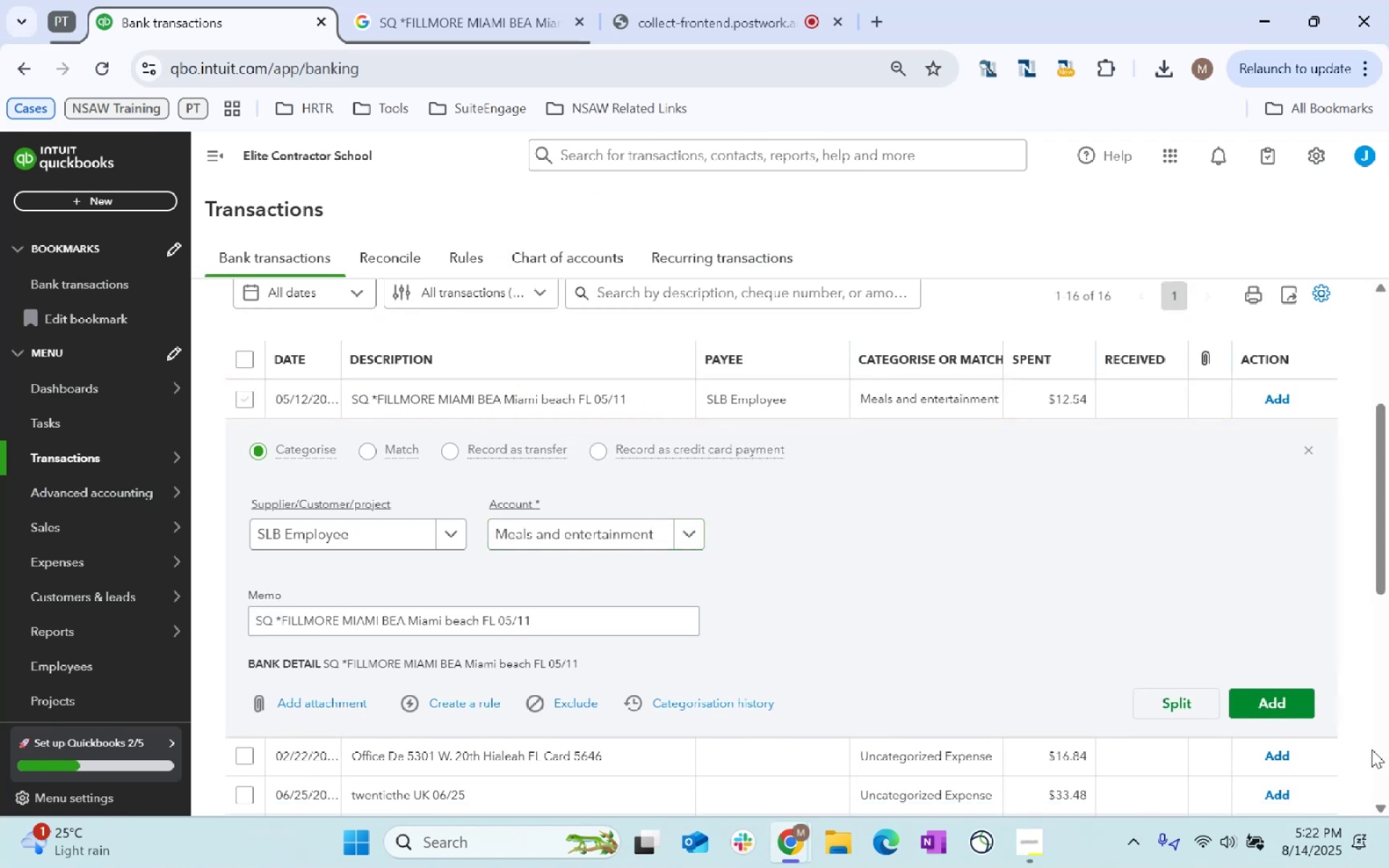 
left_click([1278, 706])
 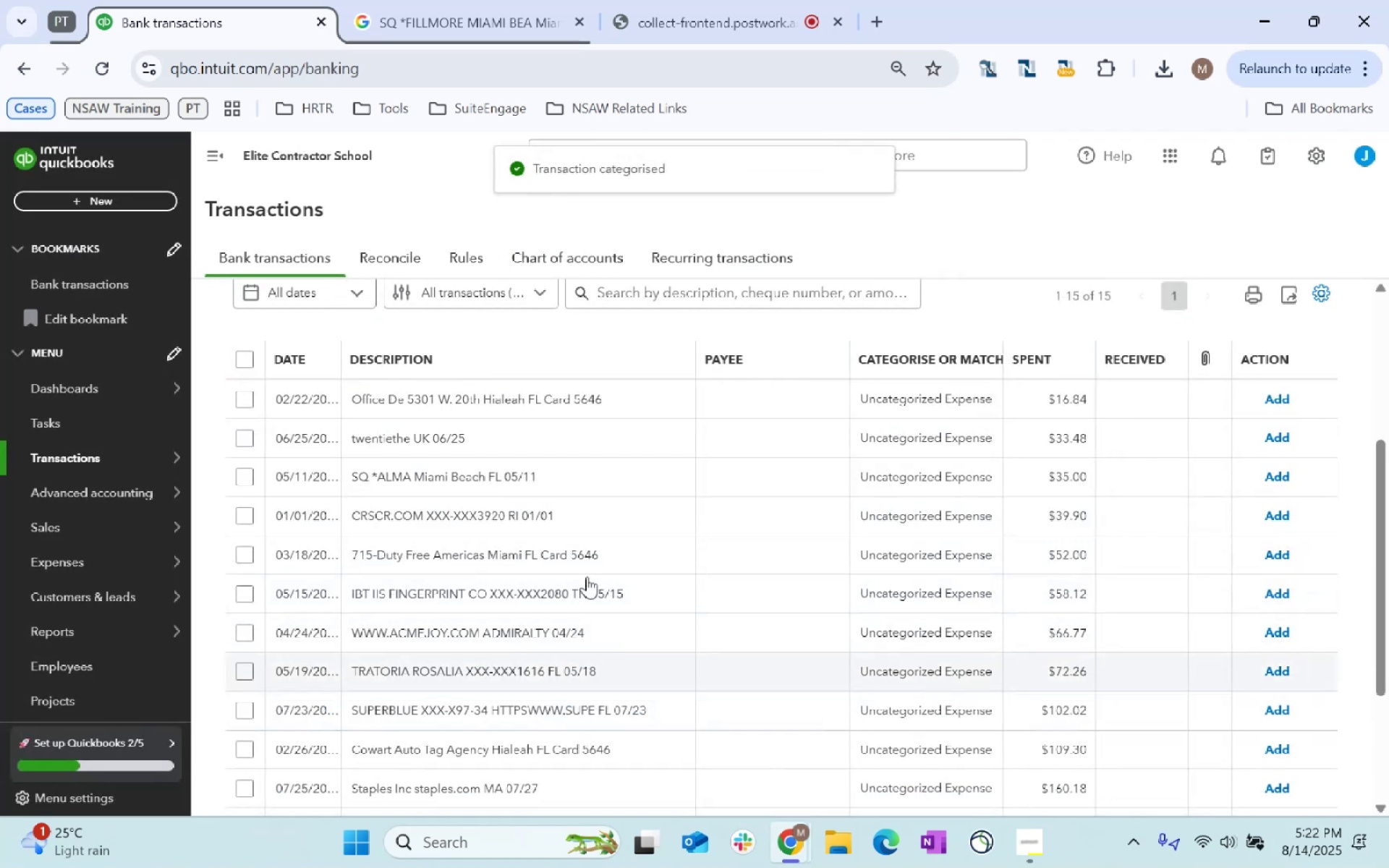 
left_click([510, 398])
 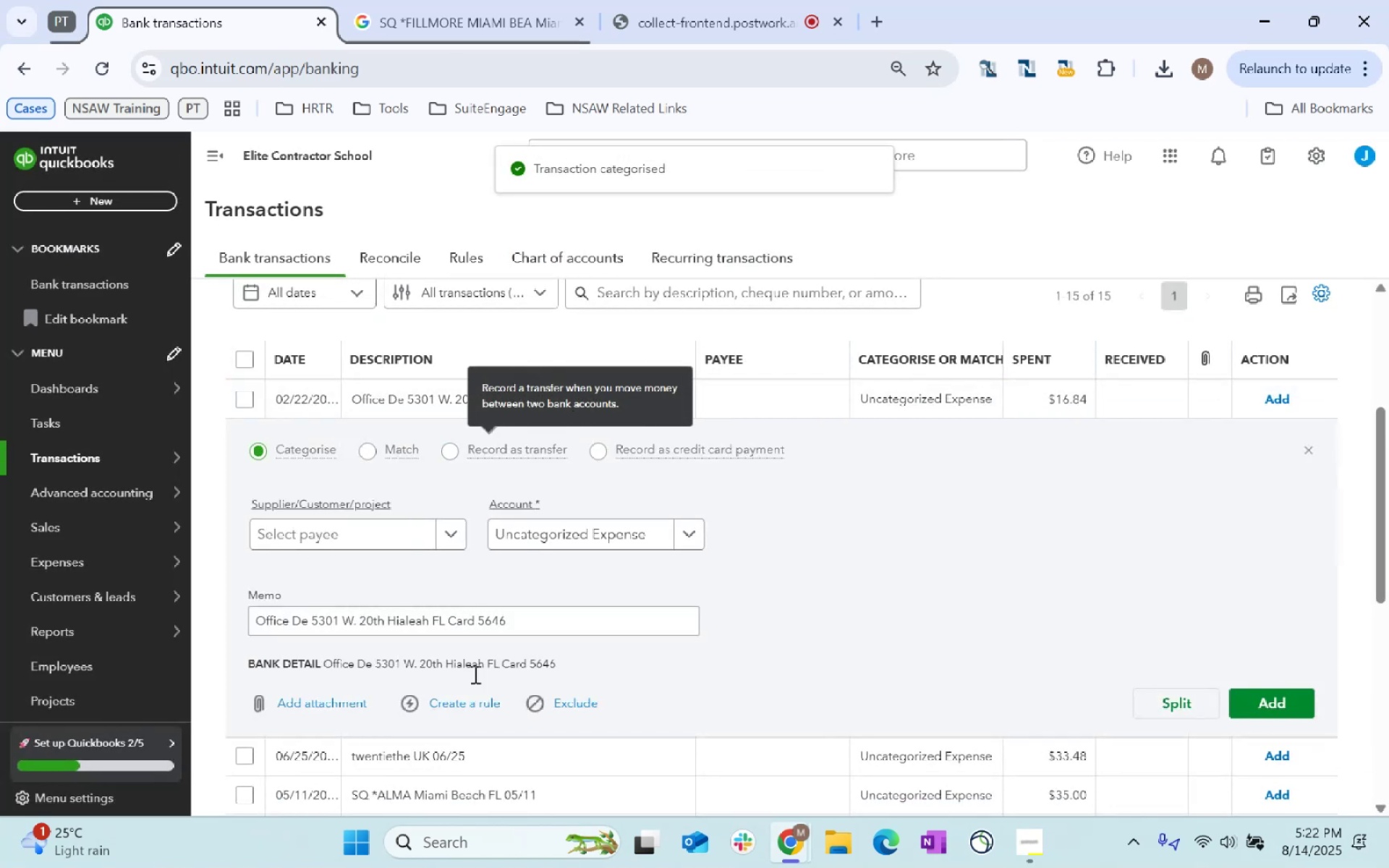 
left_click([537, 616])
 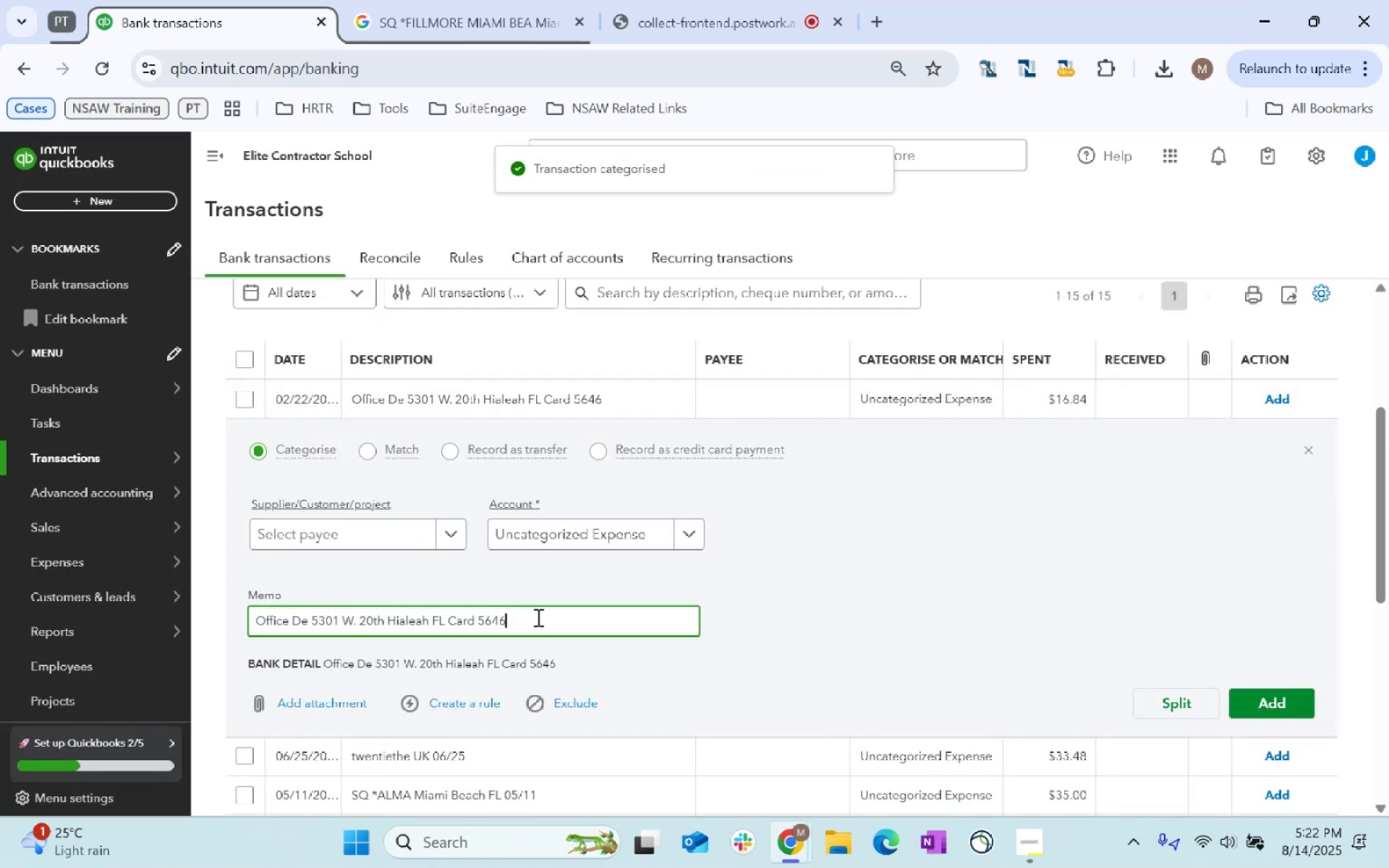 
left_click_drag(start_coordinate=[537, 617], to_coordinate=[0, 610])
 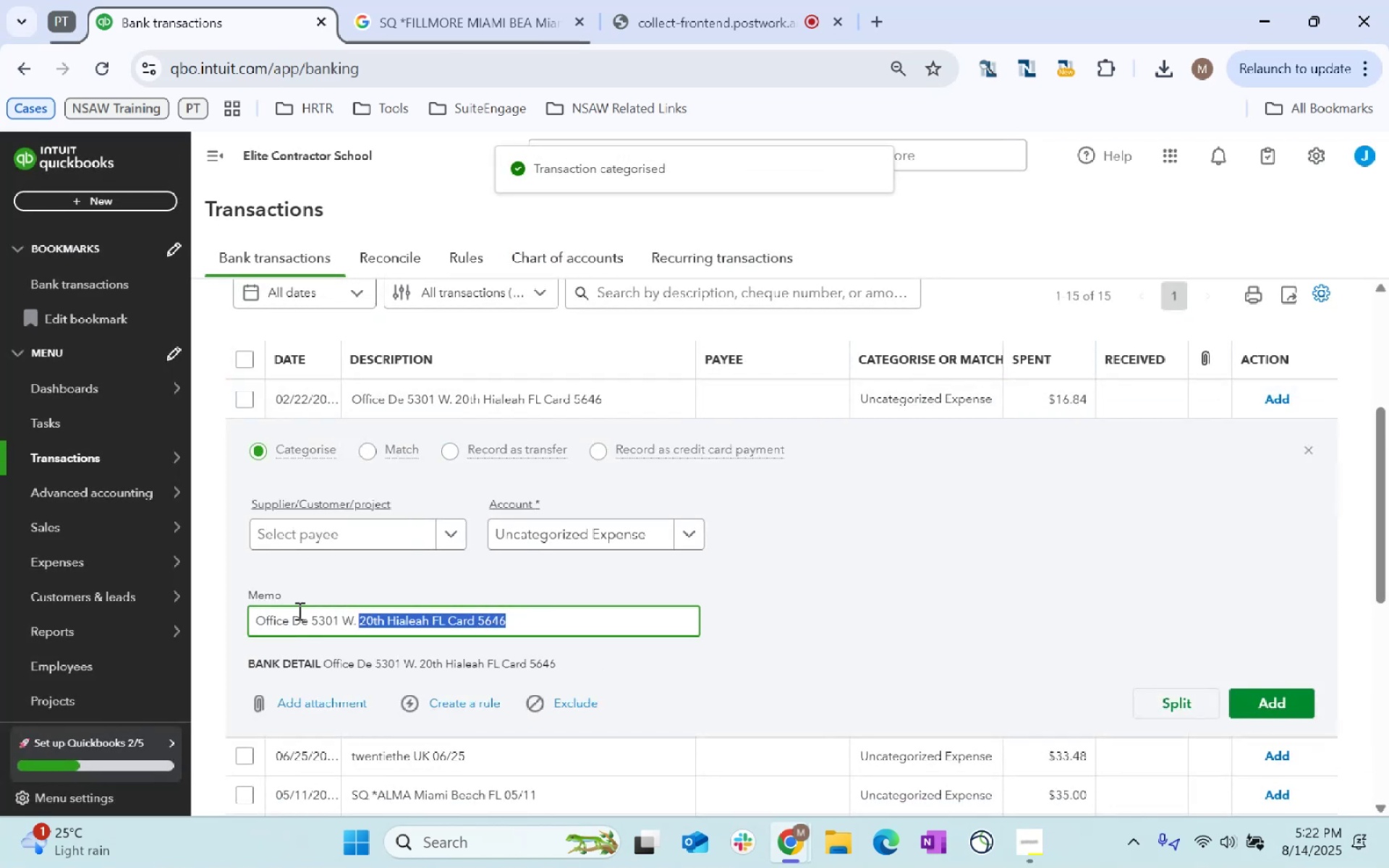 
key(Control+C)
 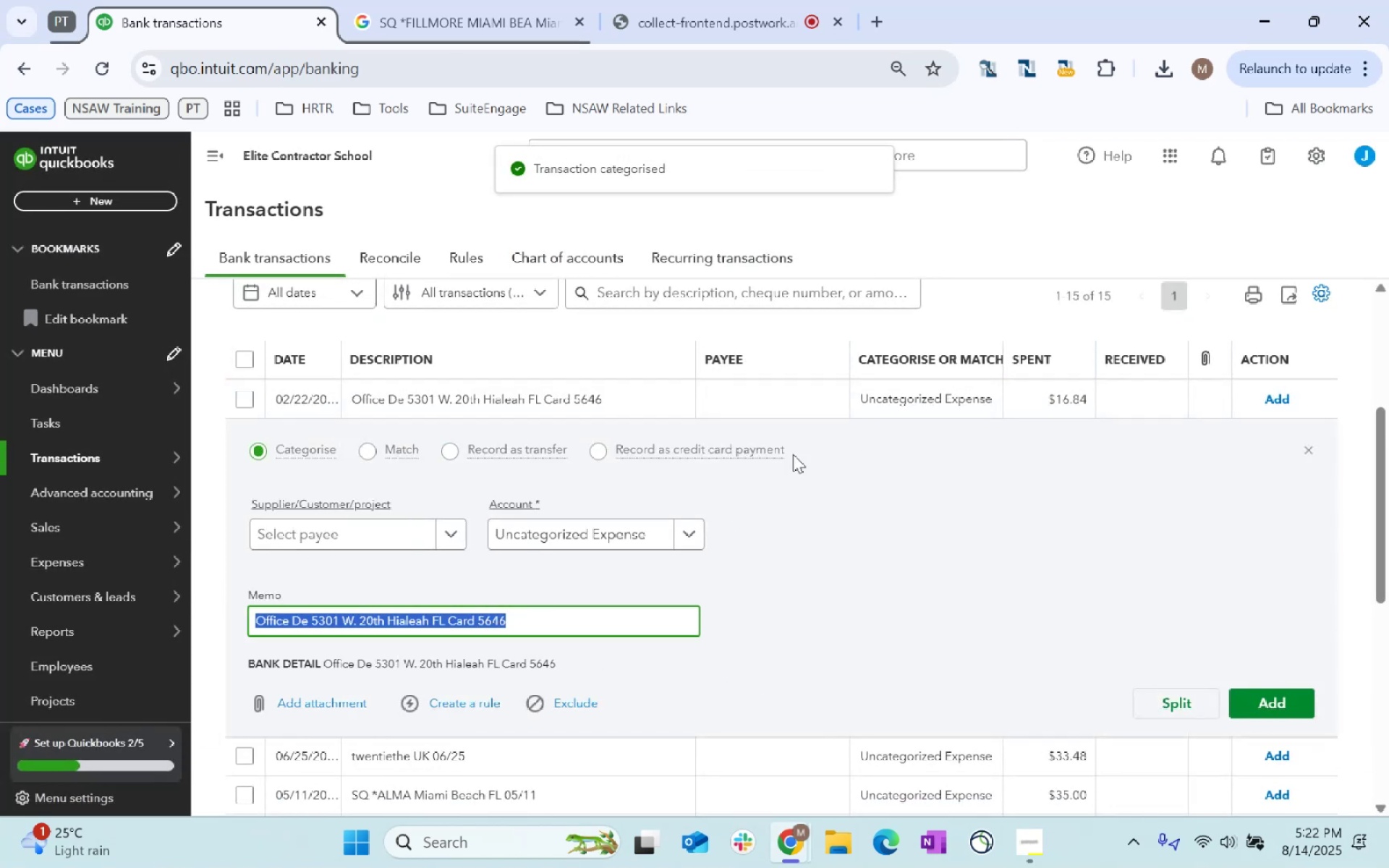 
key(Control+C)
 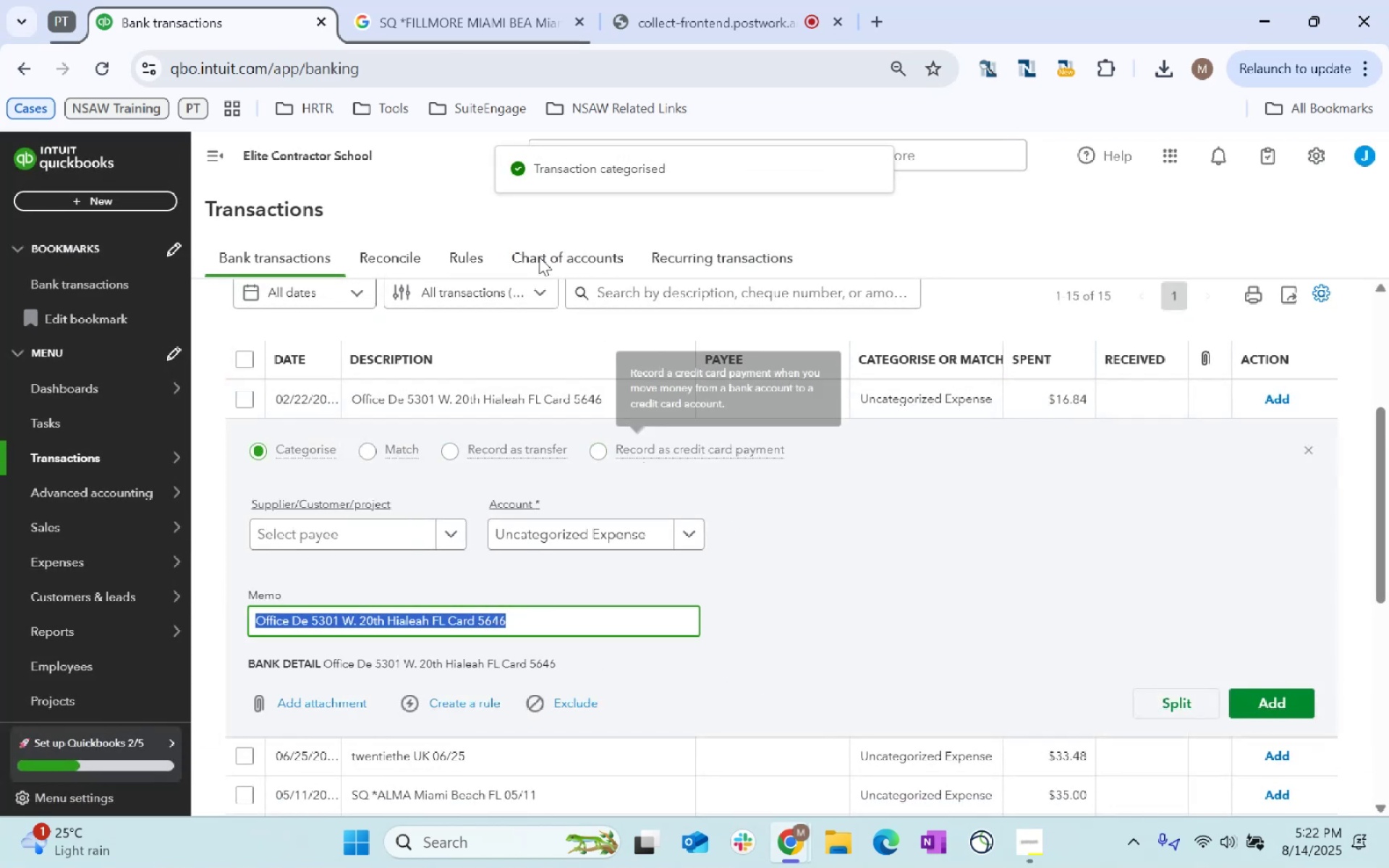 
key(Control+C)
 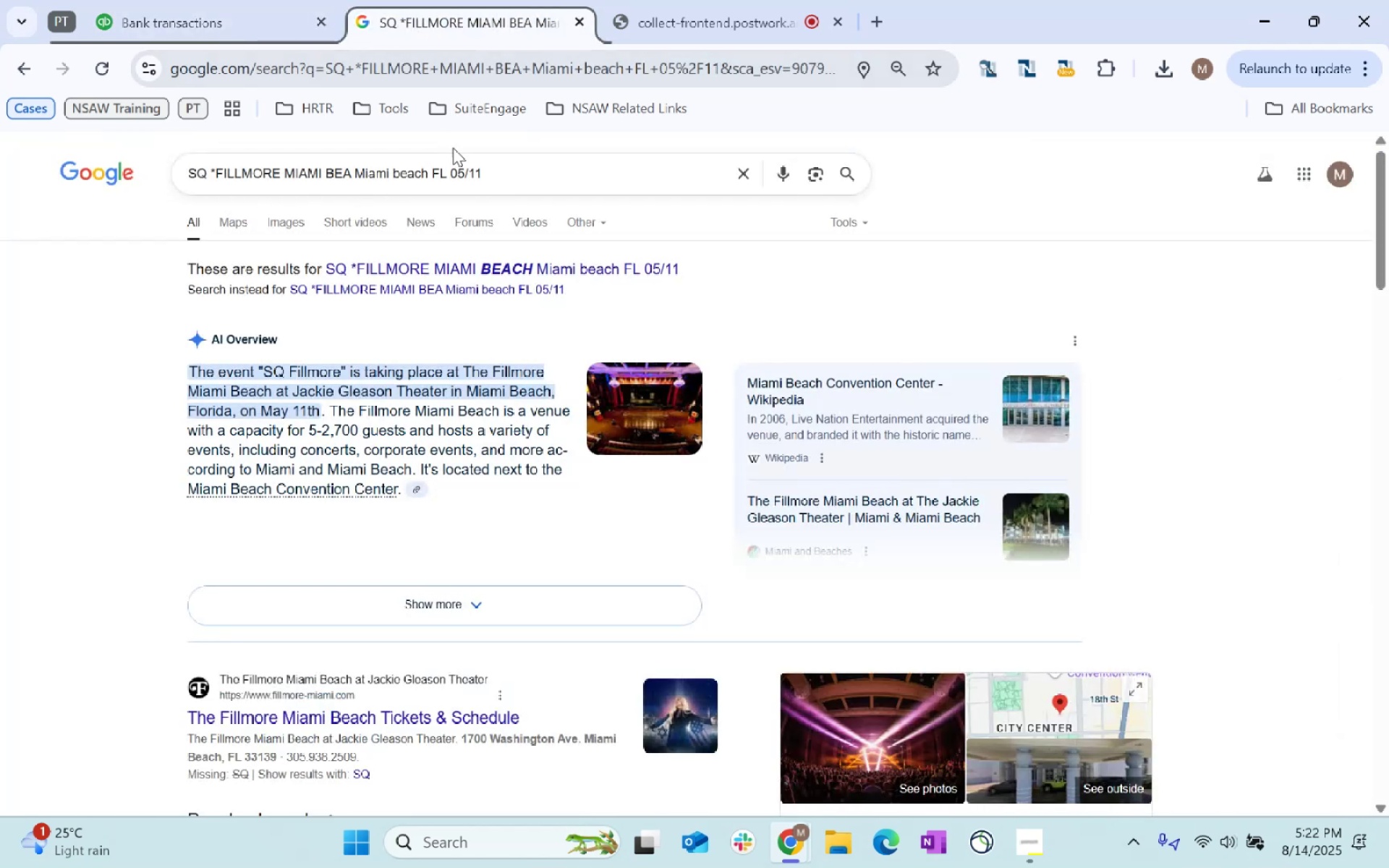 
left_click_drag(start_coordinate=[517, 164], to_coordinate=[16, 185])
 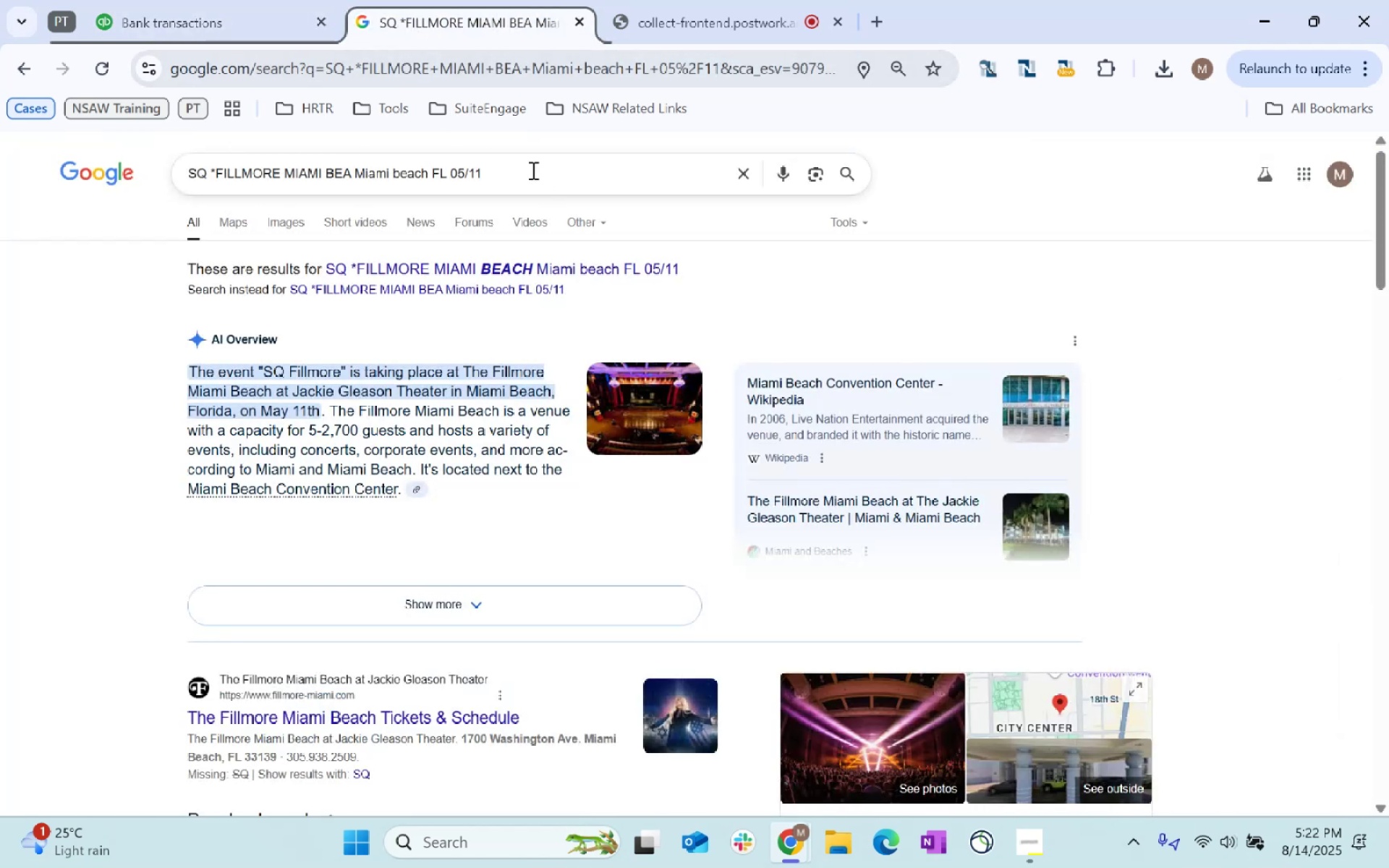 
key(Control+ControlLeft)
 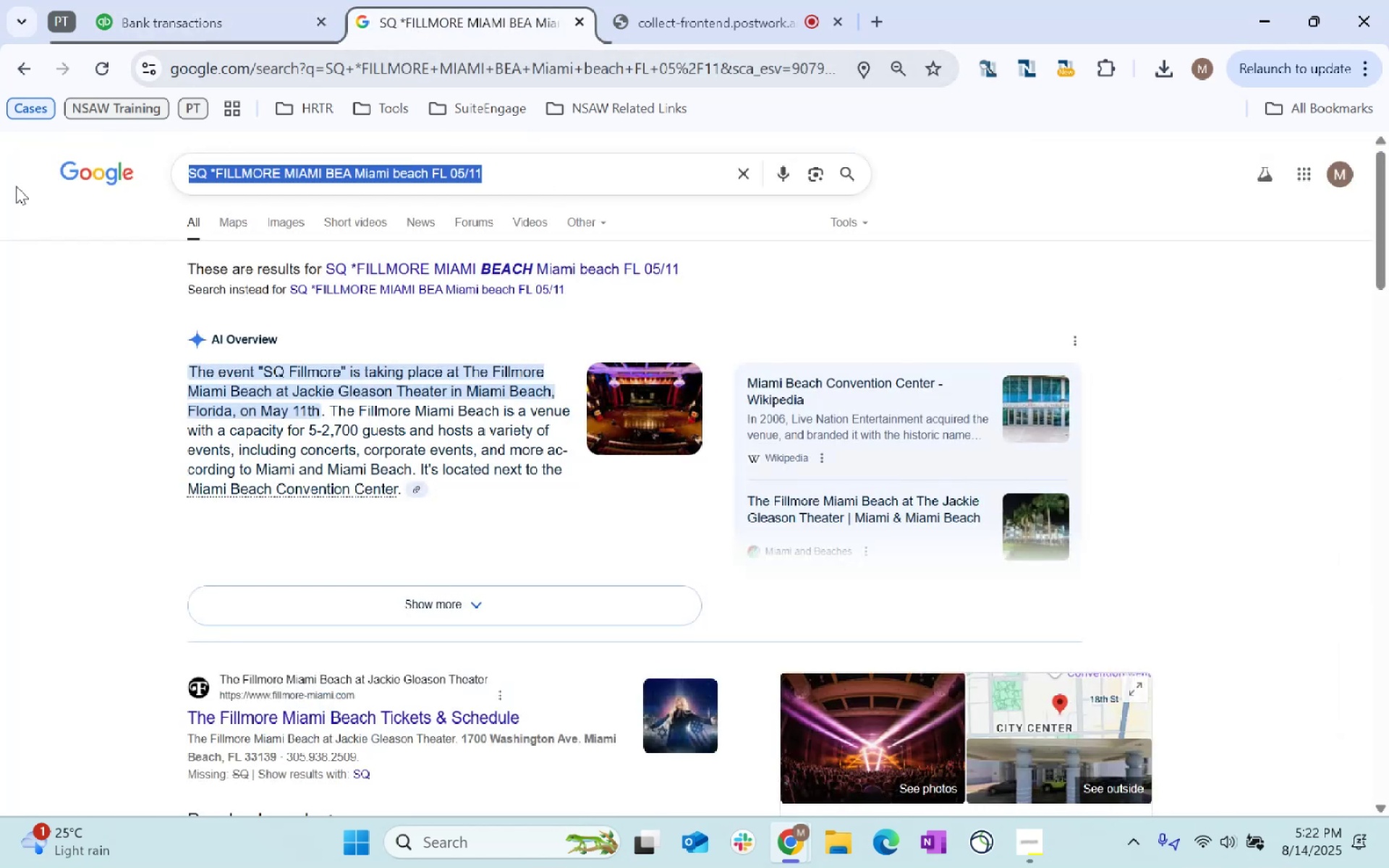 
key(Control+V)
 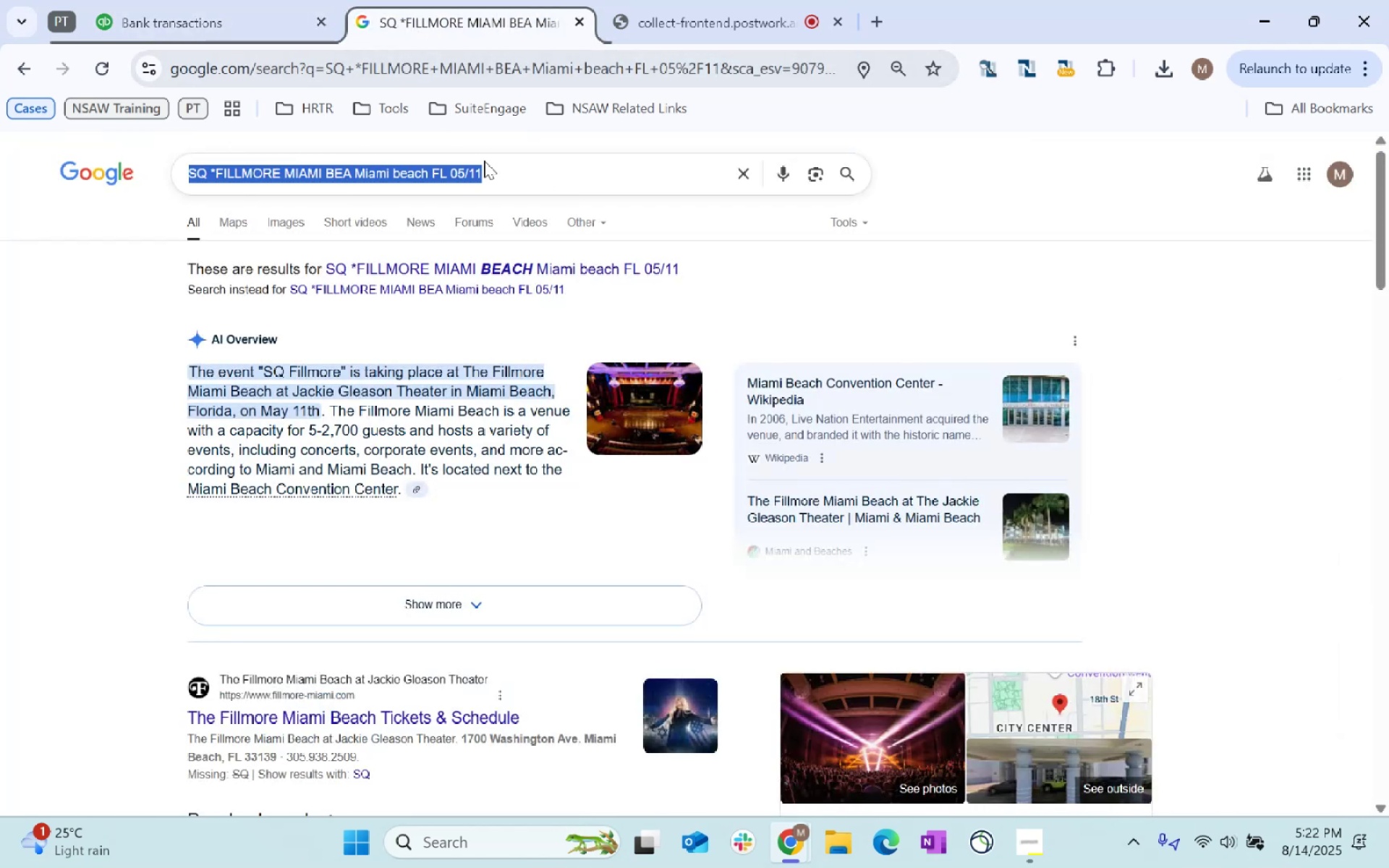 
key(Enter)
 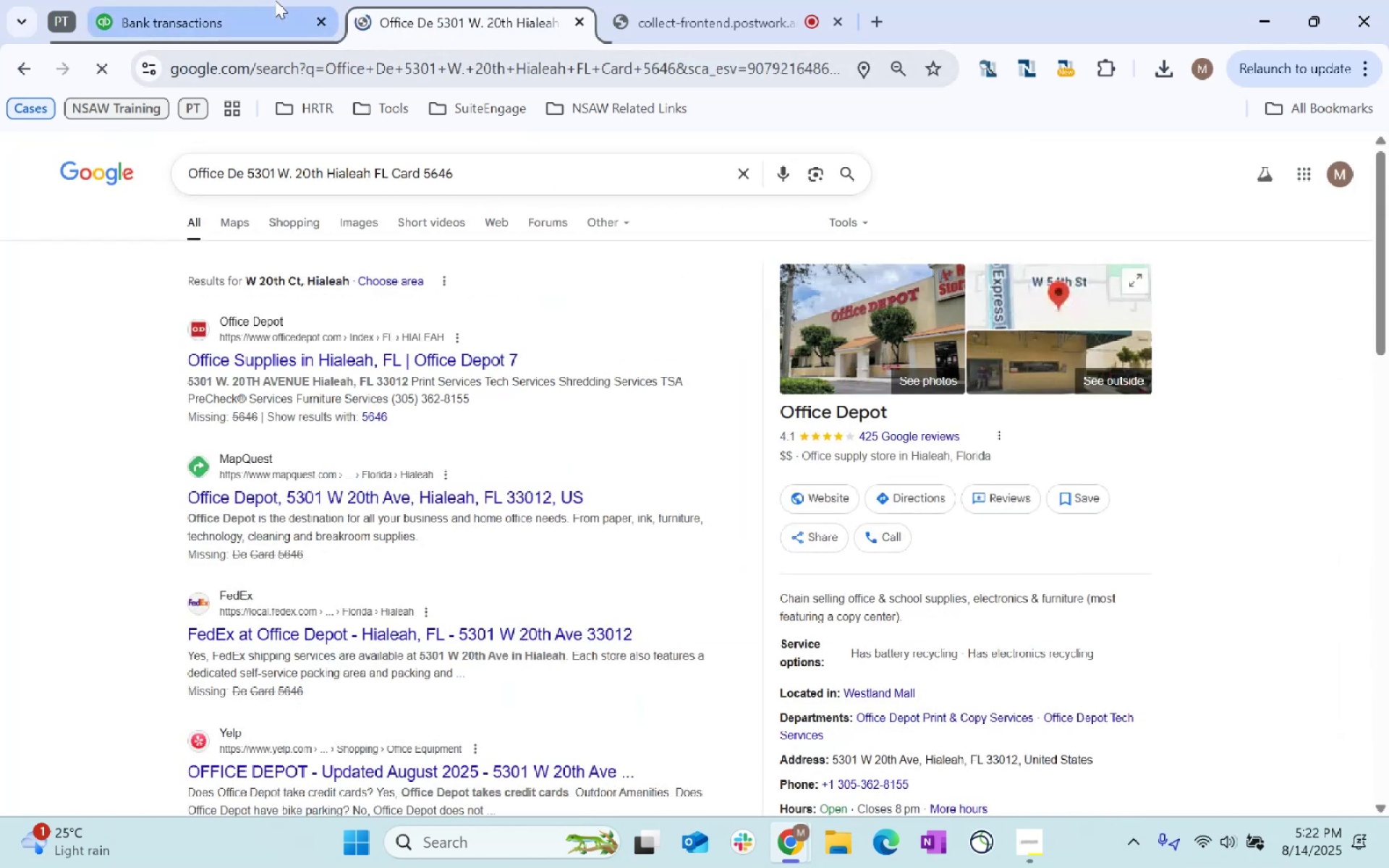 
left_click([237, 0])
 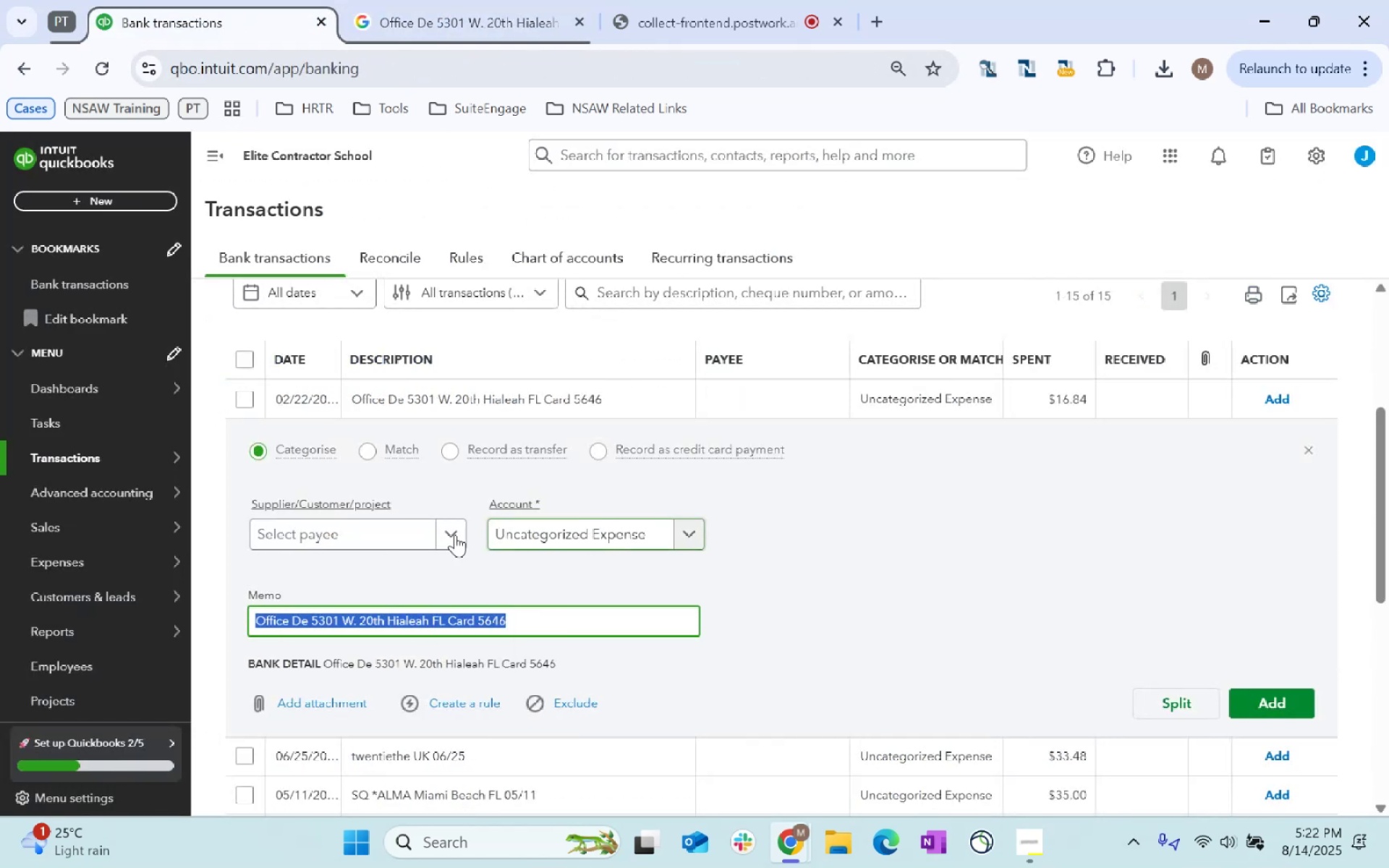 
double_click([381, 536])
 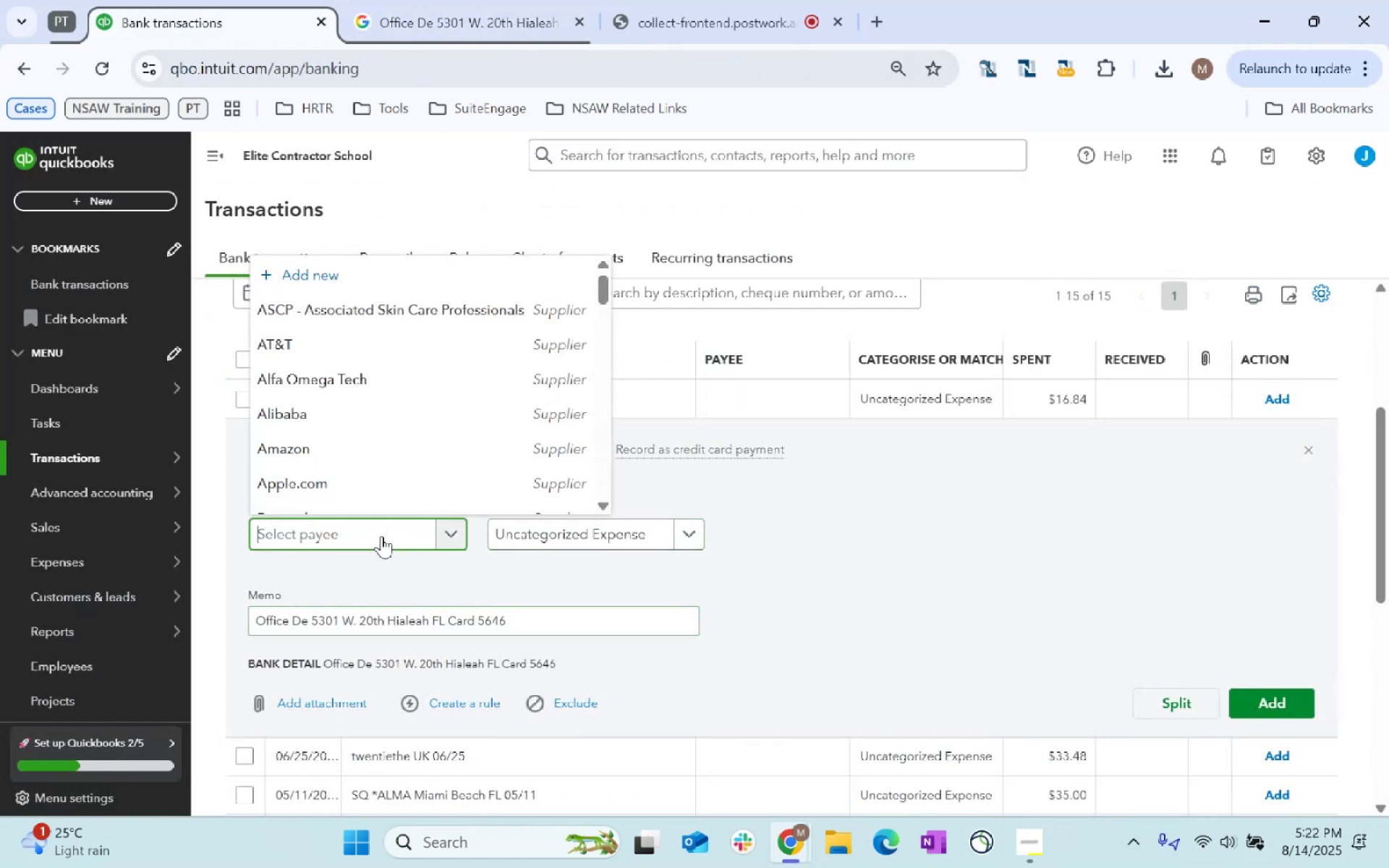 
type(Office)
 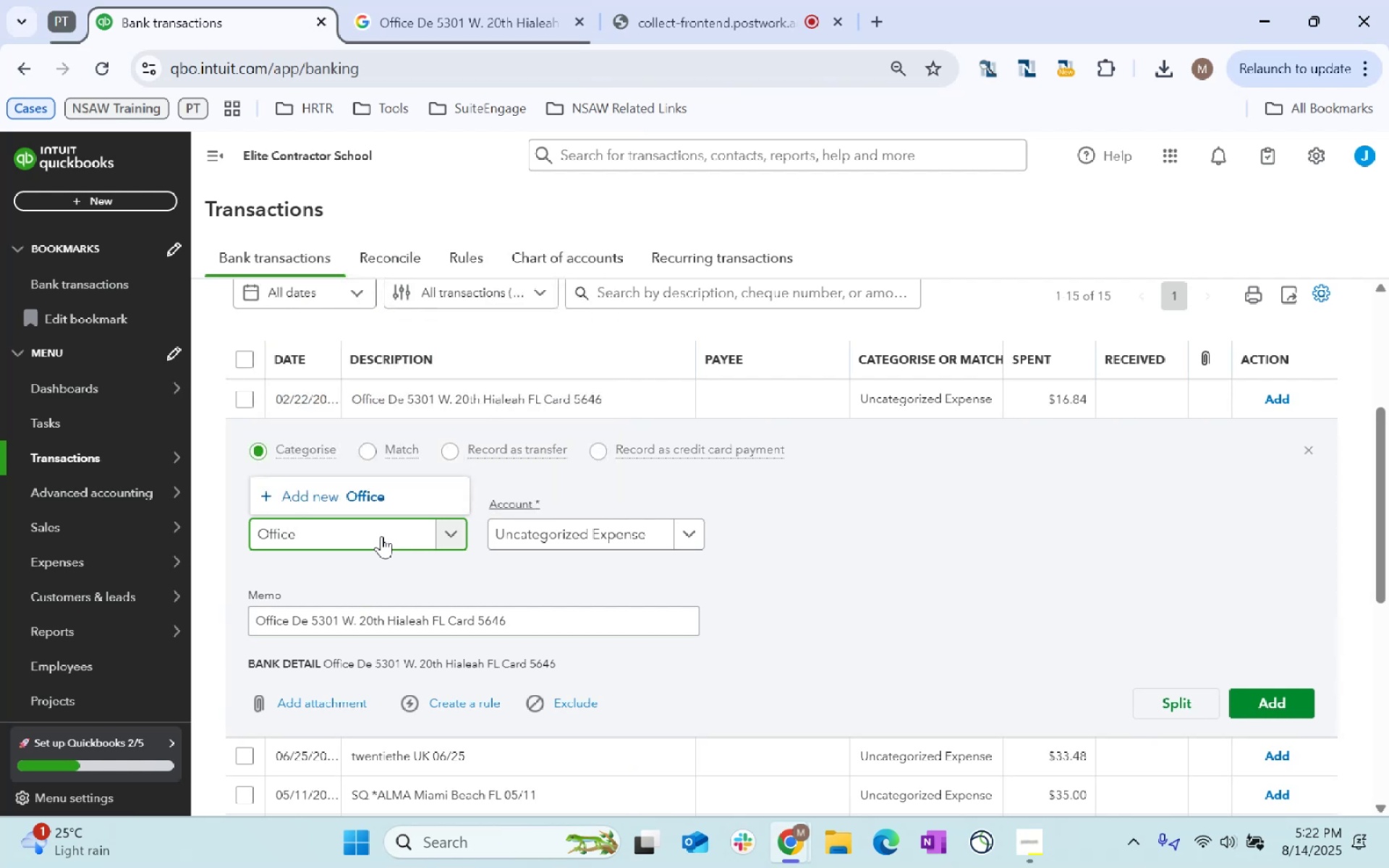 
key(Control+ControlLeft)
 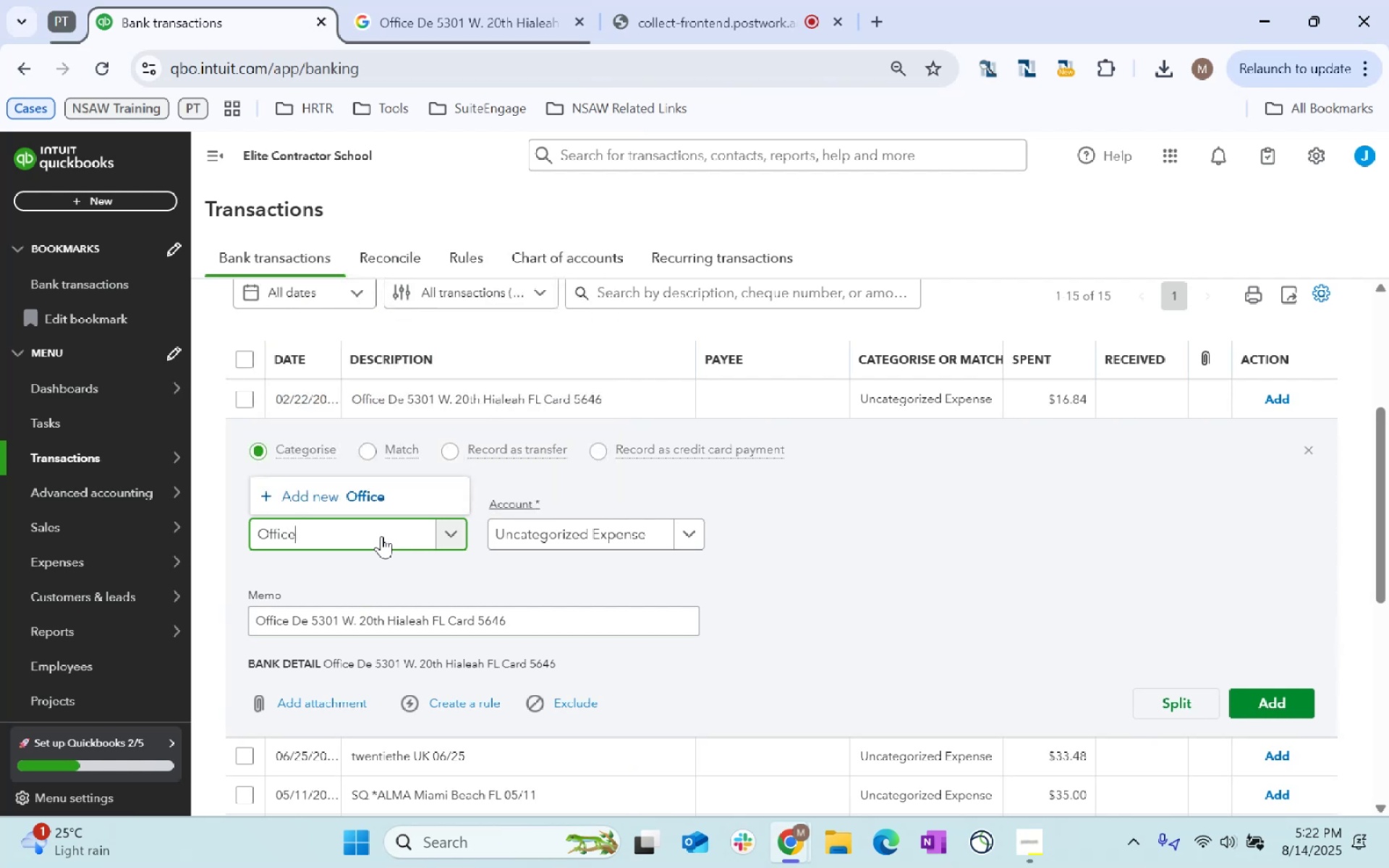 
key(Control+A)
 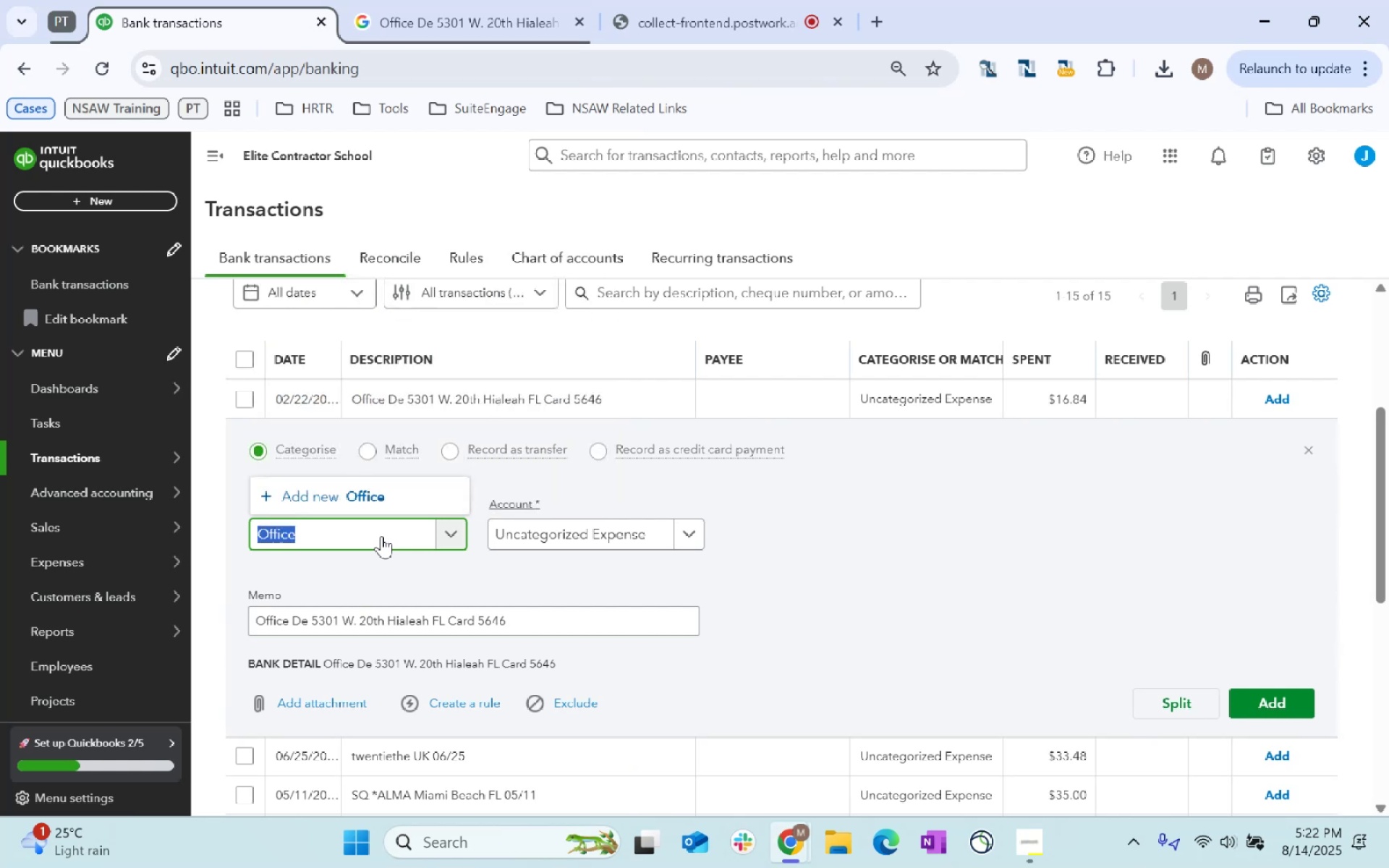 
key(Backspace)
key(Backspace)
key(Backspace)
key(Backspace)
key(Backspace)
key(Backspace)
type(Supplier)
key(Tab)
type(supplies)
 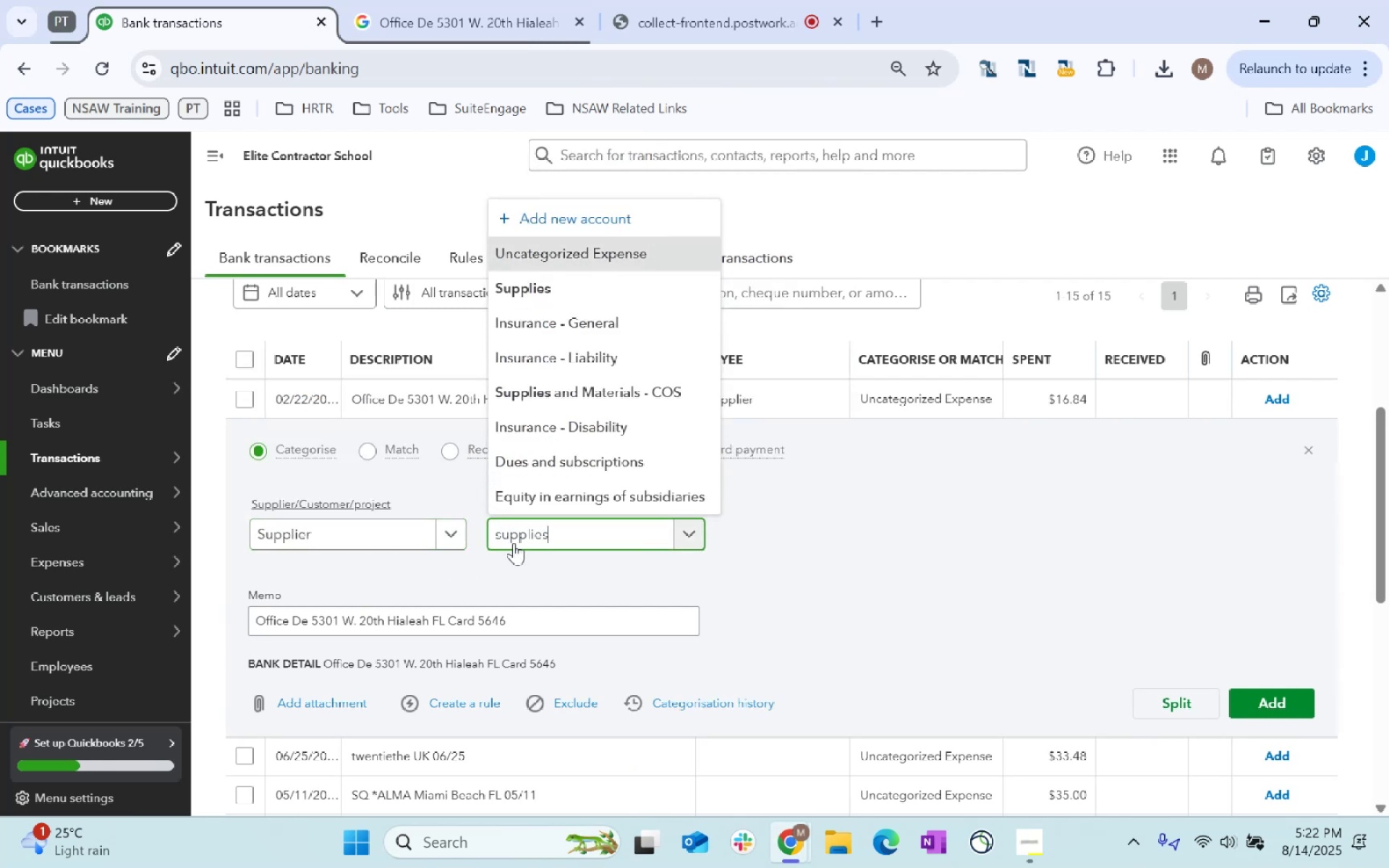 
left_click([545, 466])
 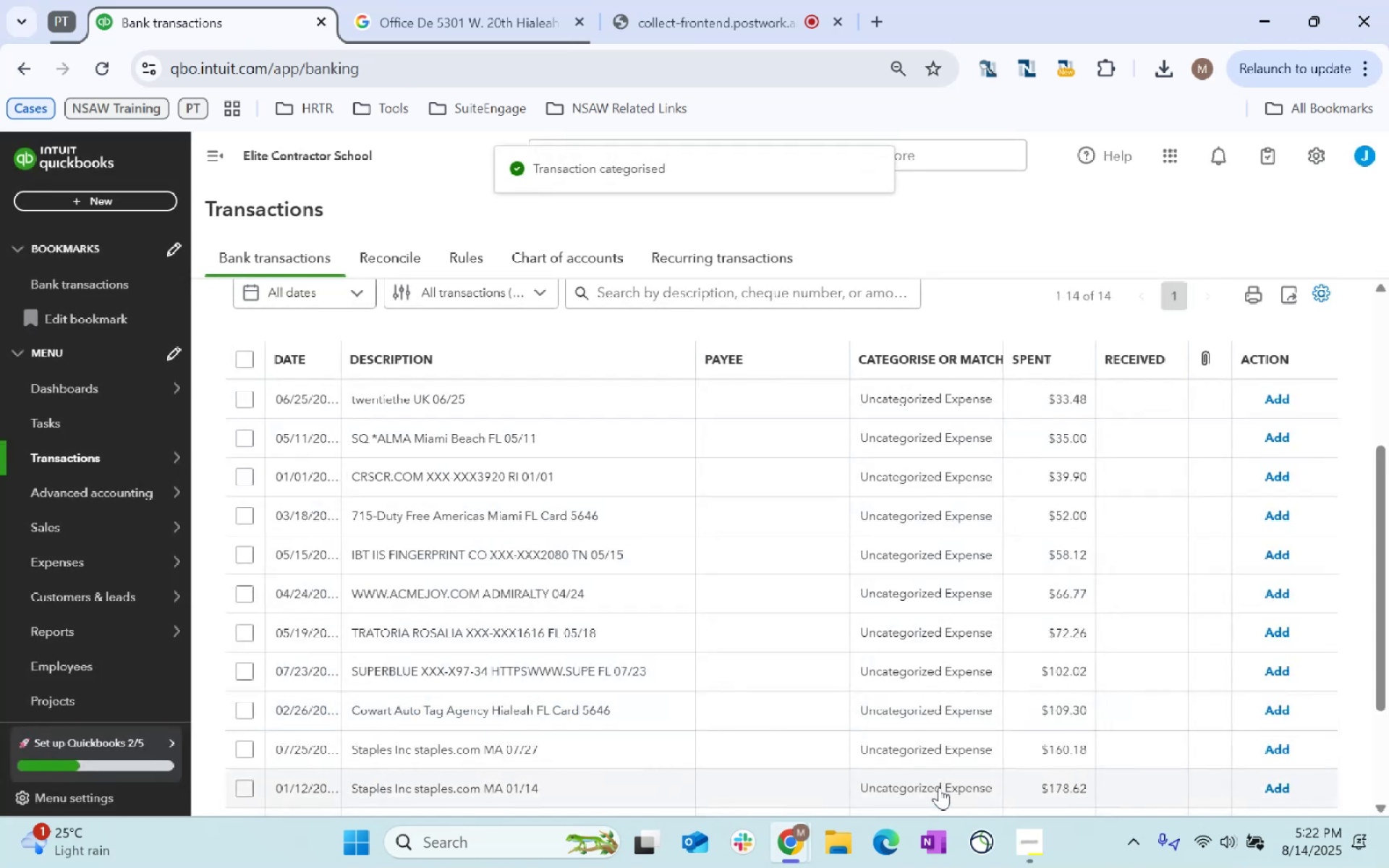 
left_click([483, 404])
 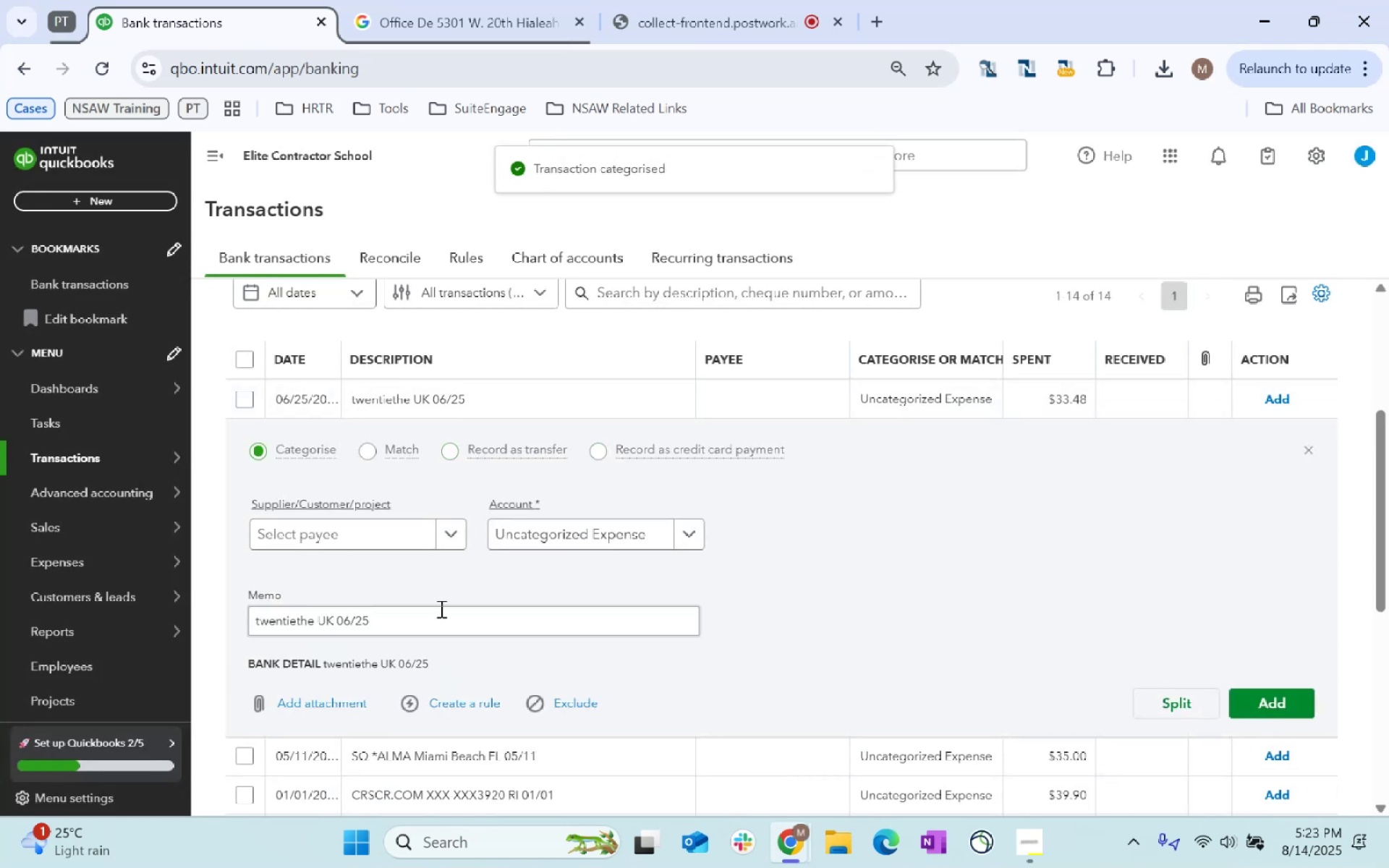 
left_click_drag(start_coordinate=[429, 622], to_coordinate=[0, 626])
 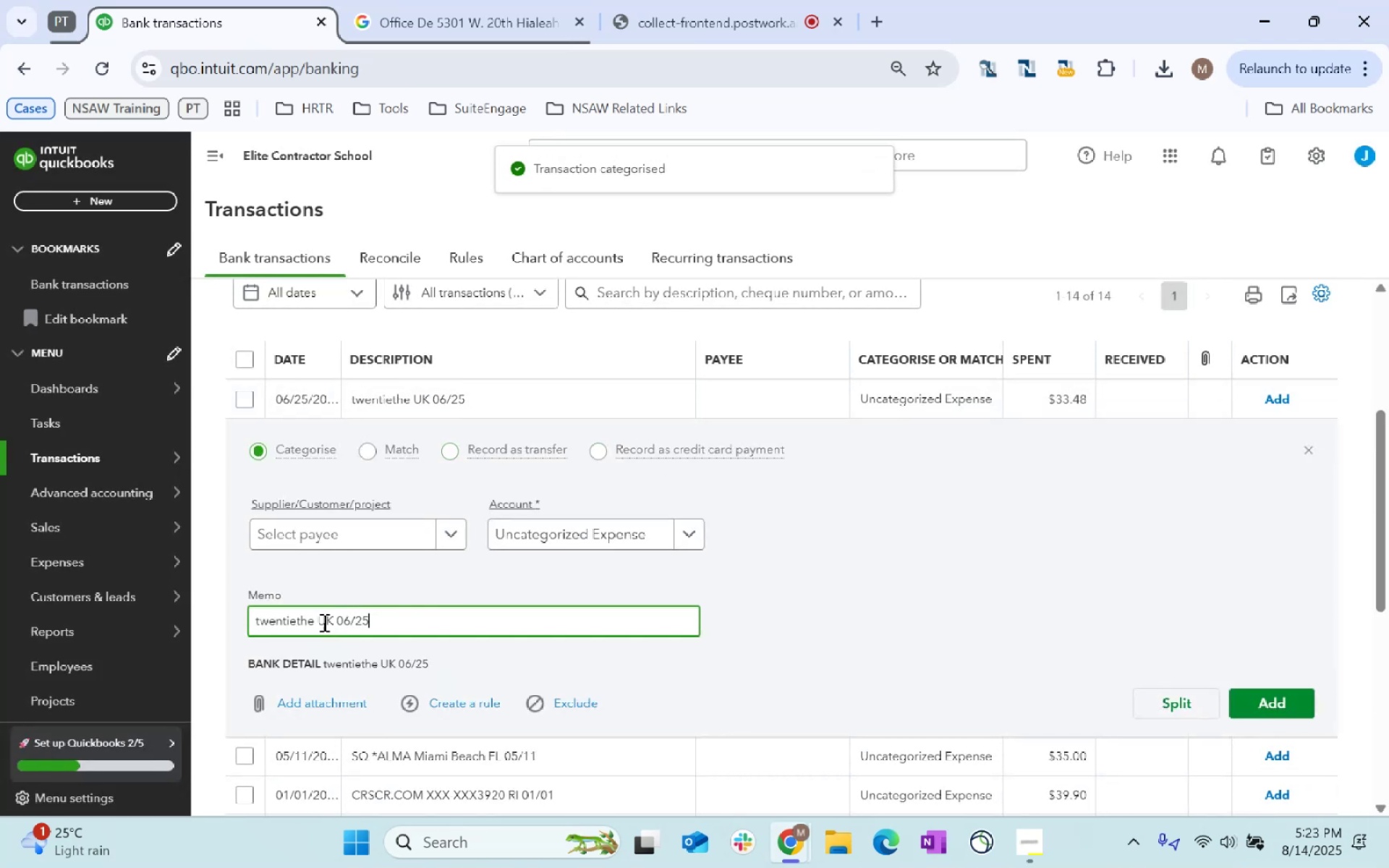 
key(Control+C)
 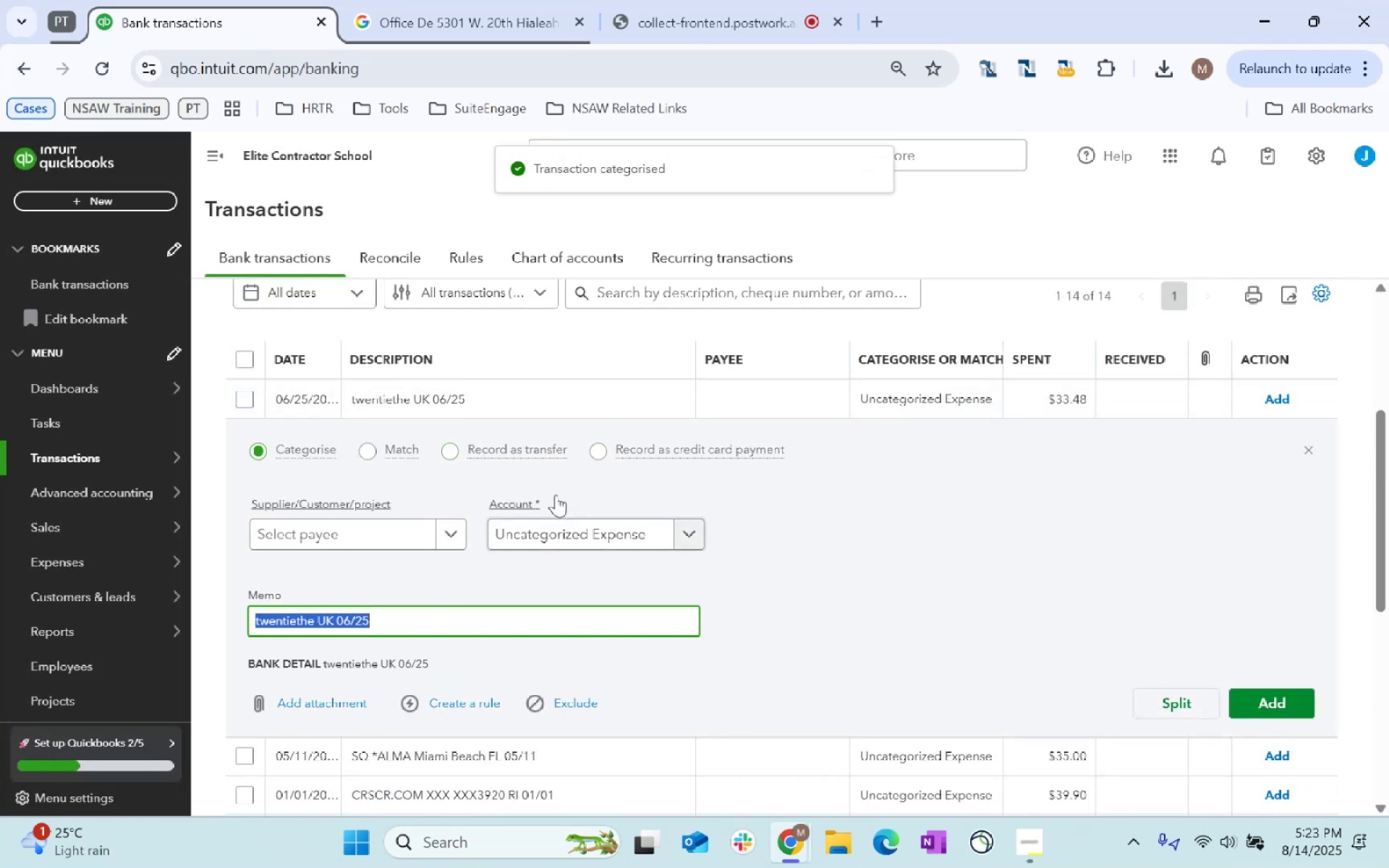 
key(Control+C)
 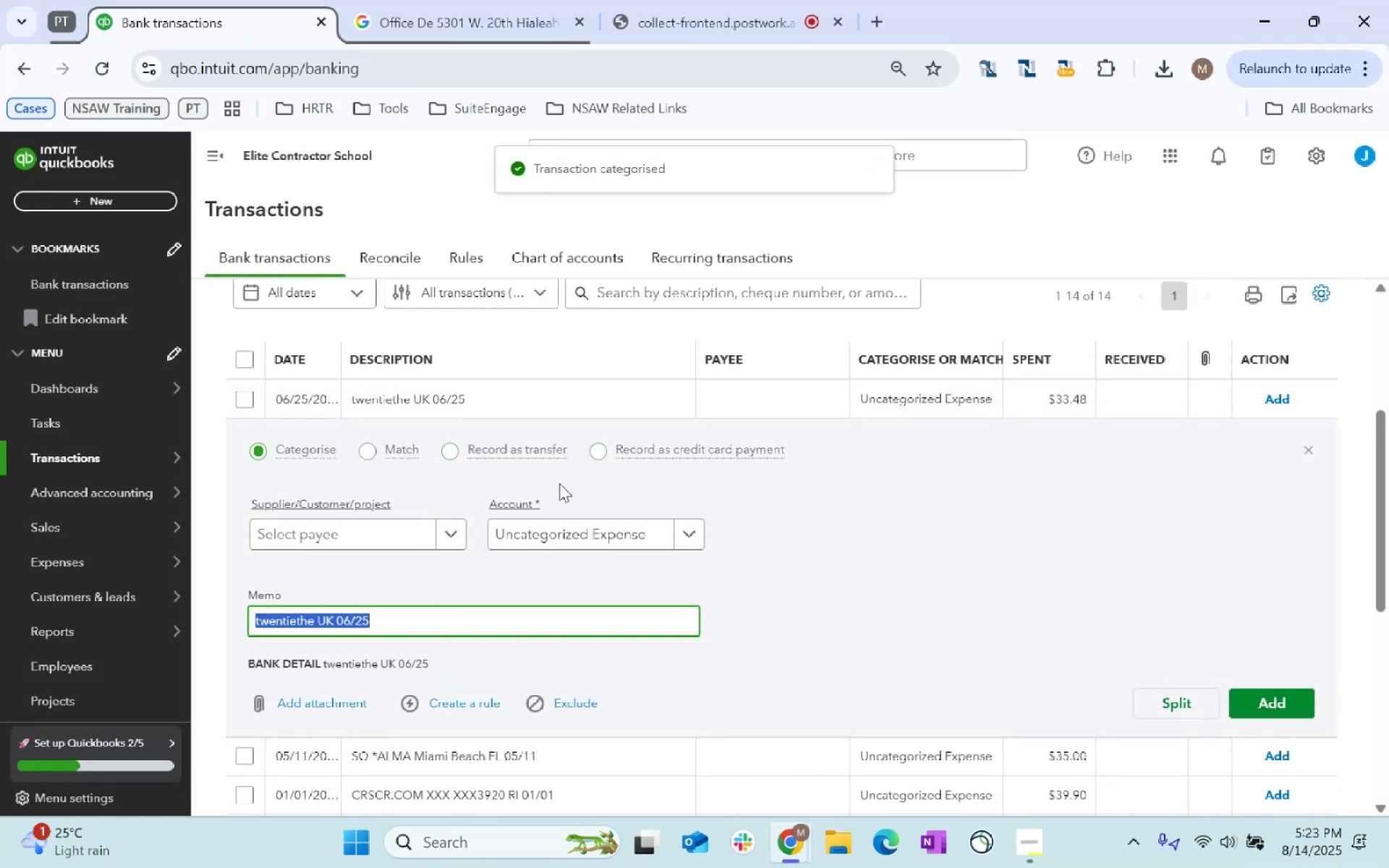 
key(Control+C)
 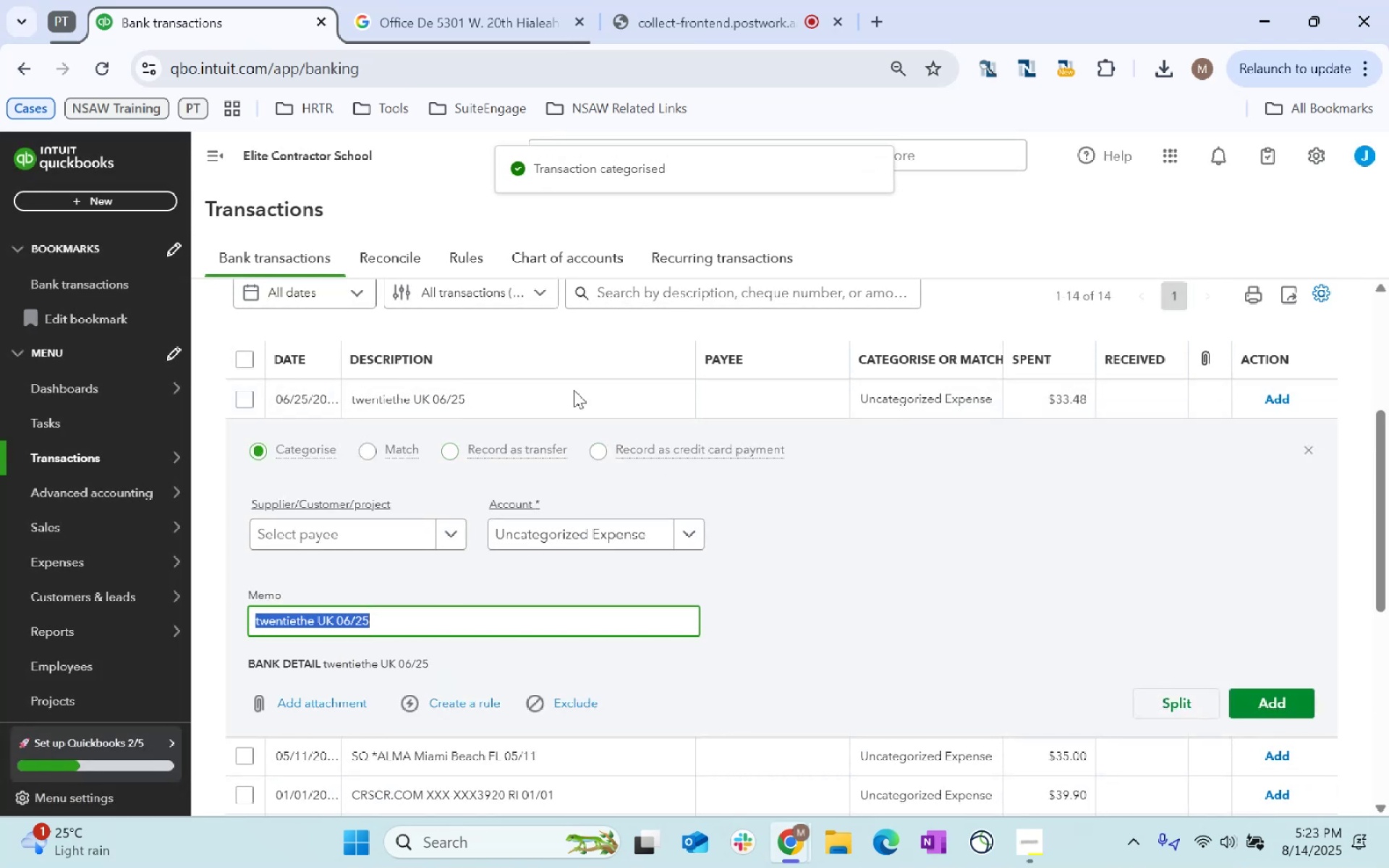 
key(Control+C)
 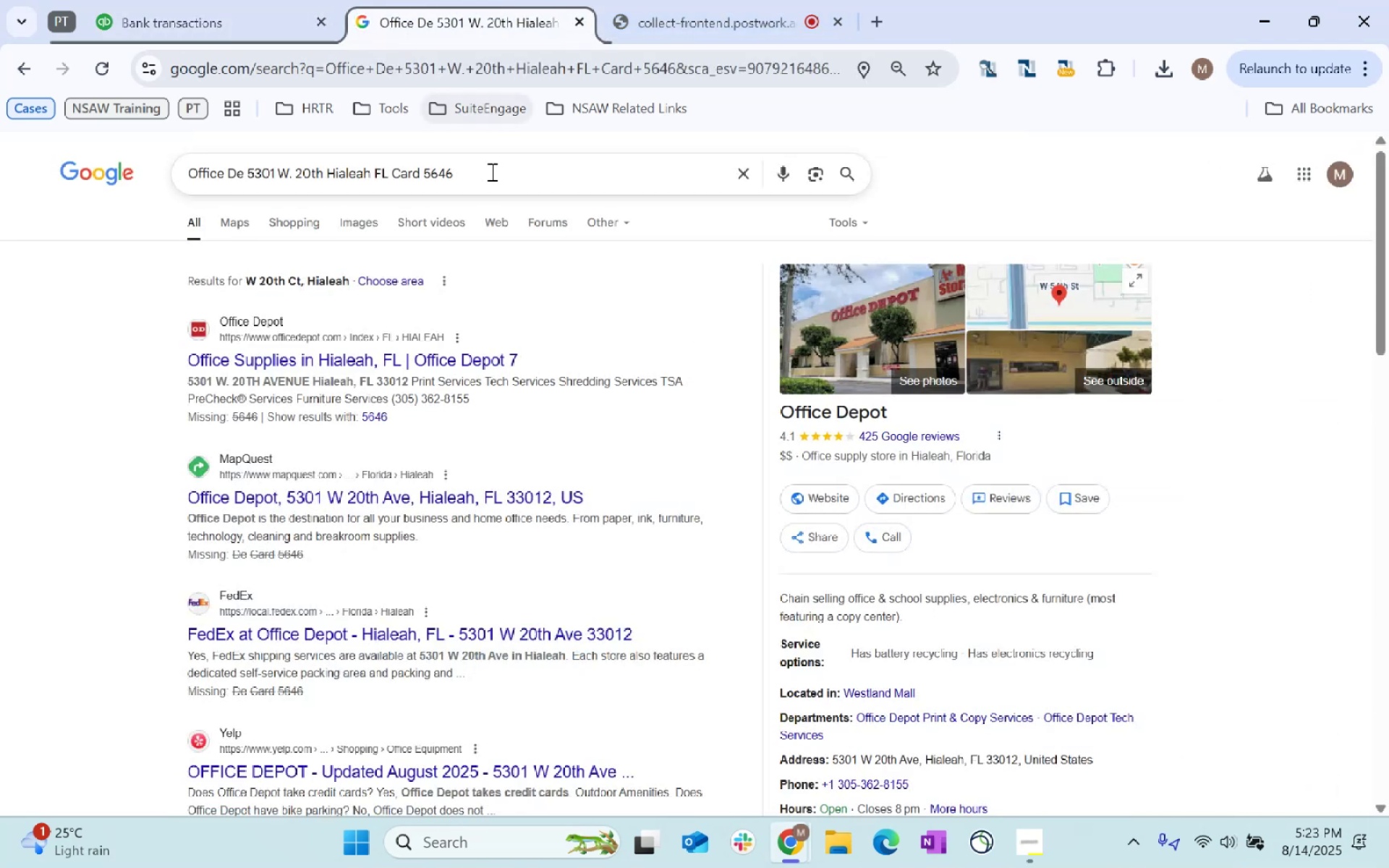 
left_click([545, 75])
 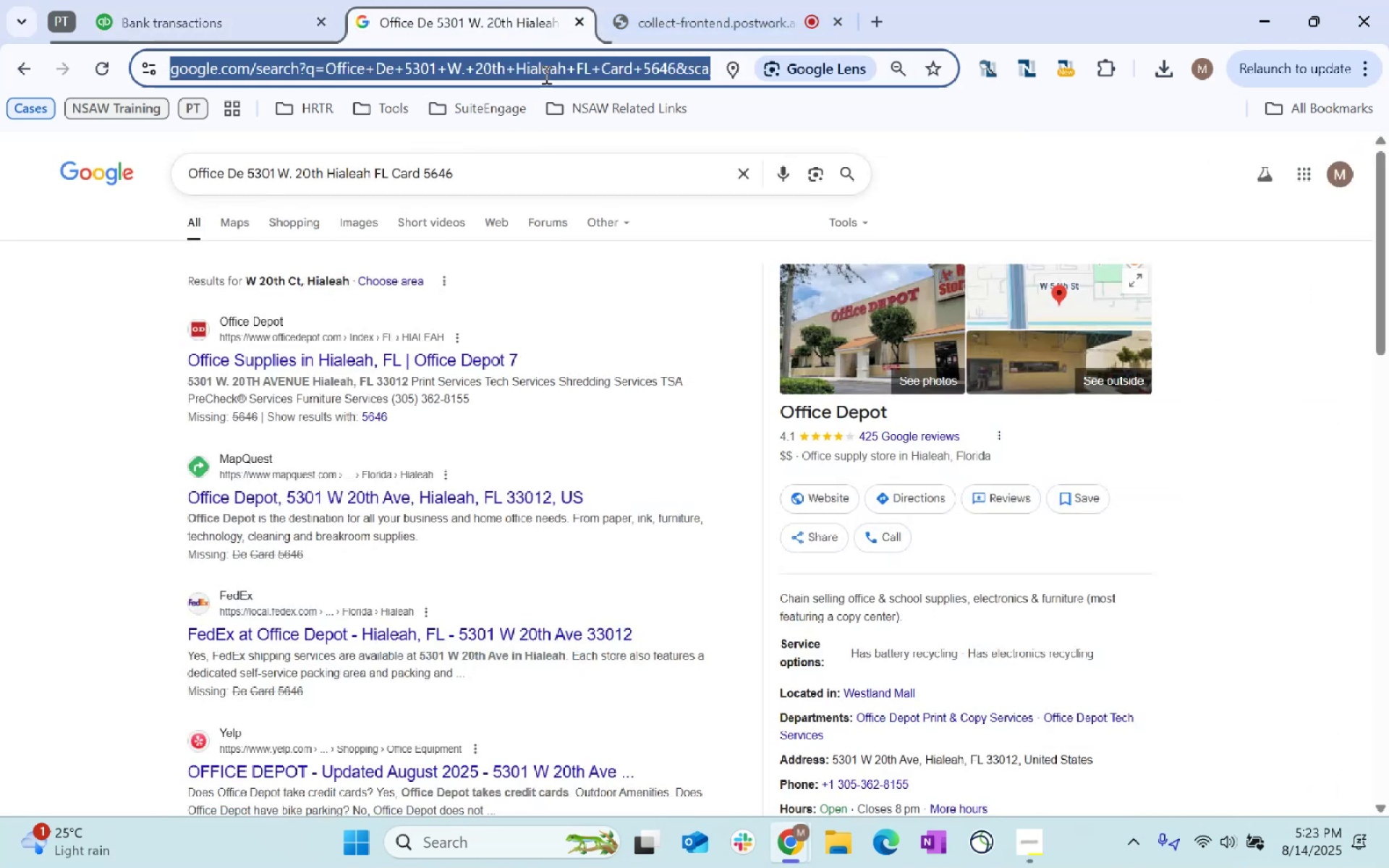 
key(Control+ControlLeft)
 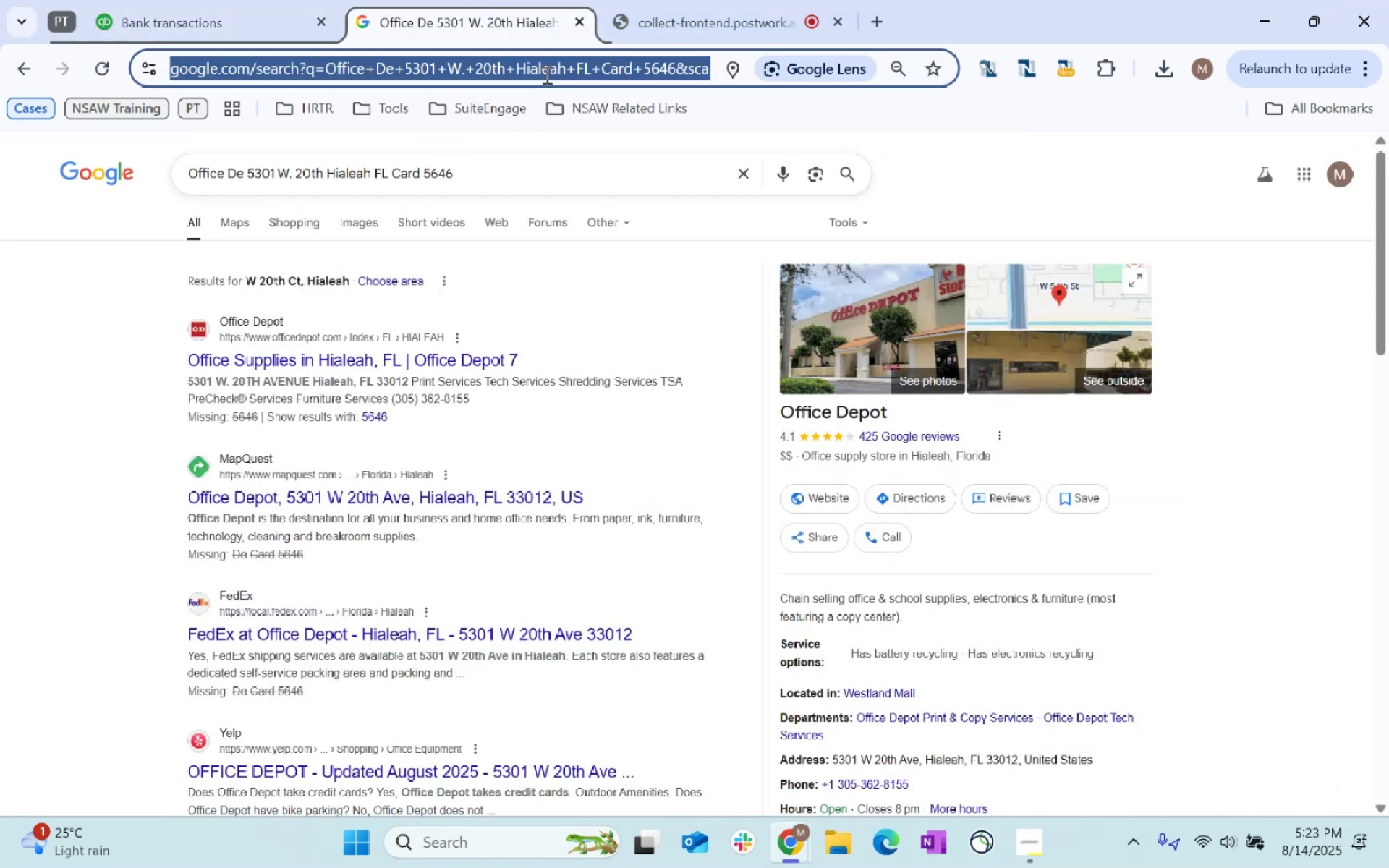 
key(Control+V)
 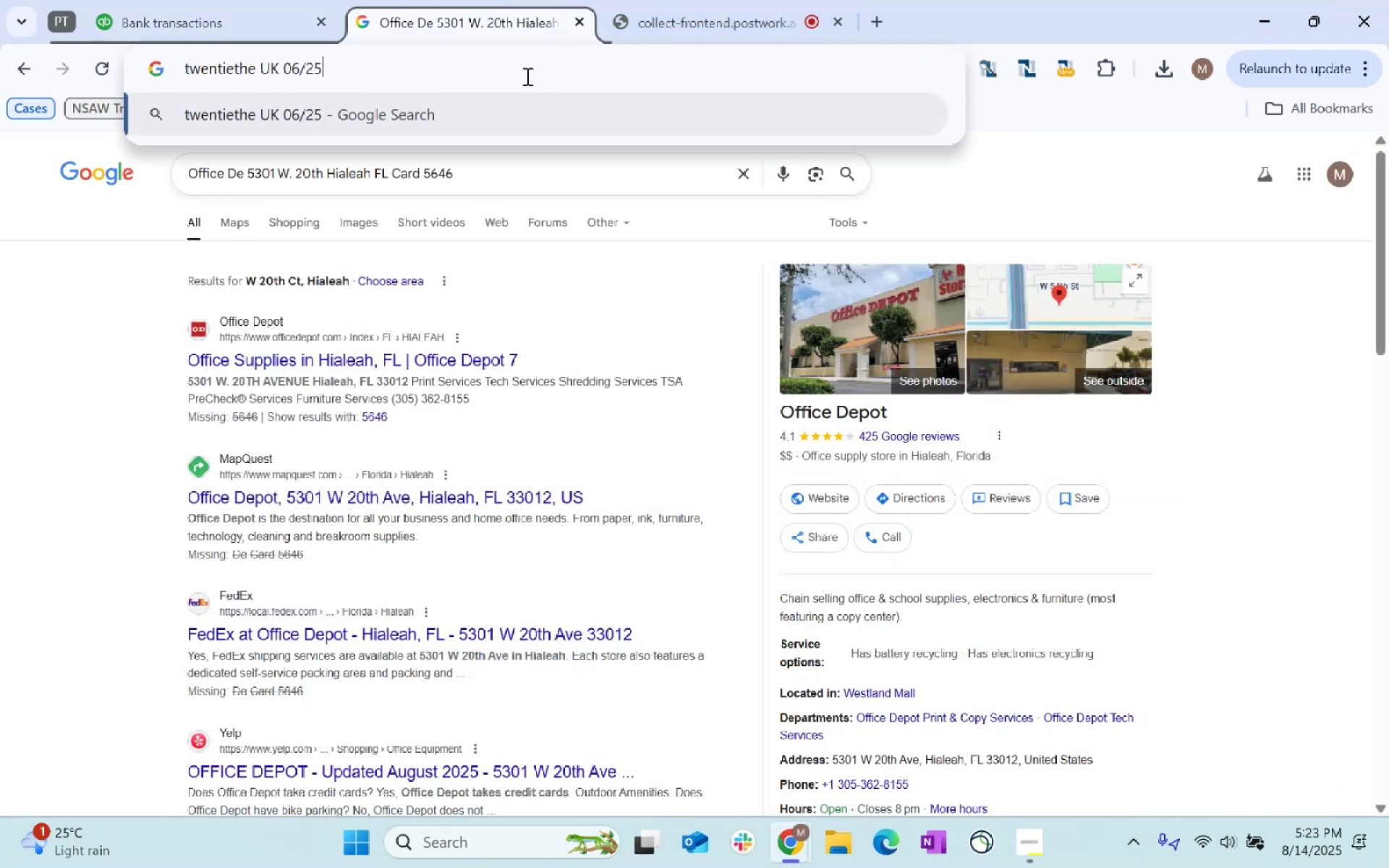 
key(Enter)
 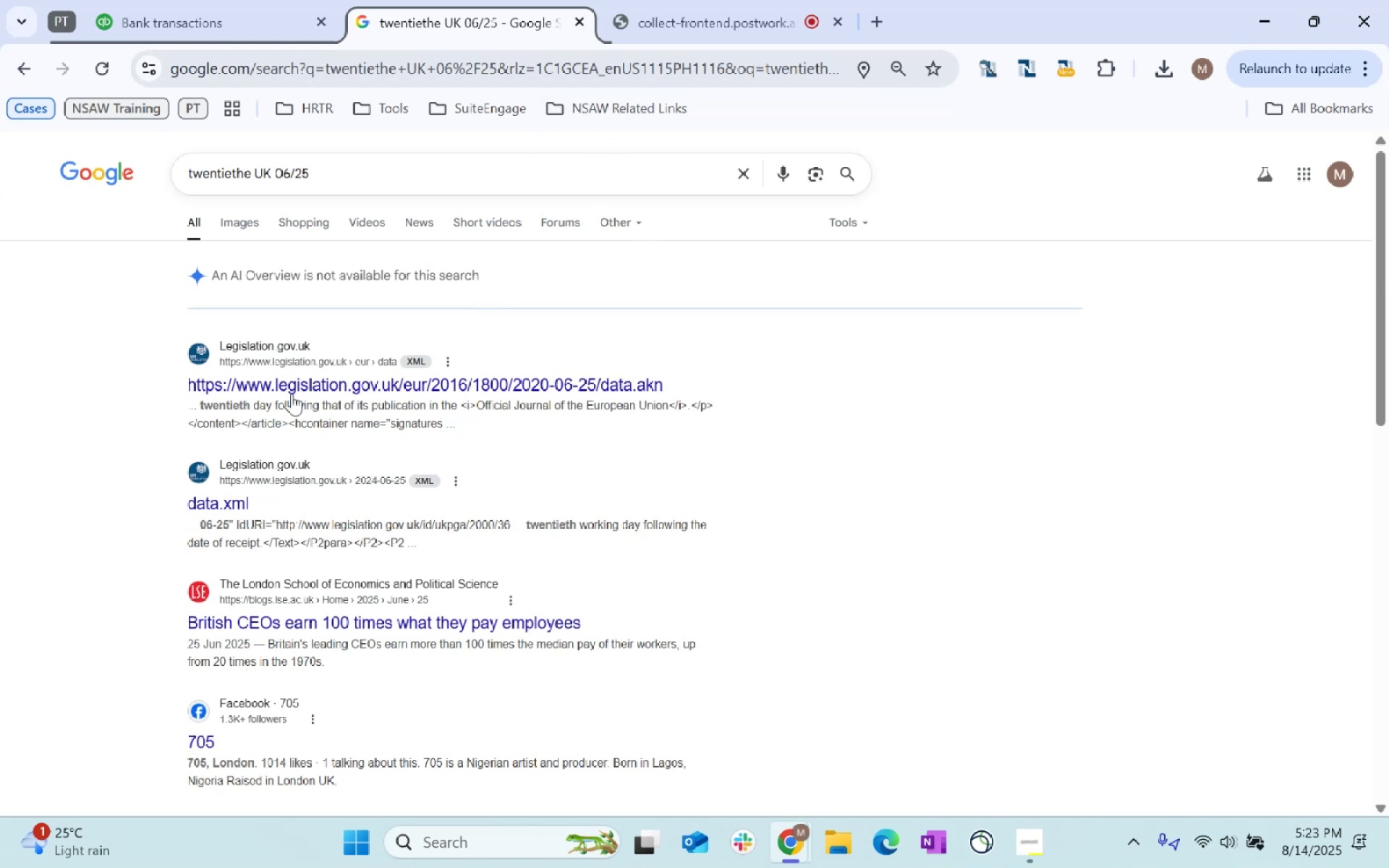 
left_click([227, 2])
 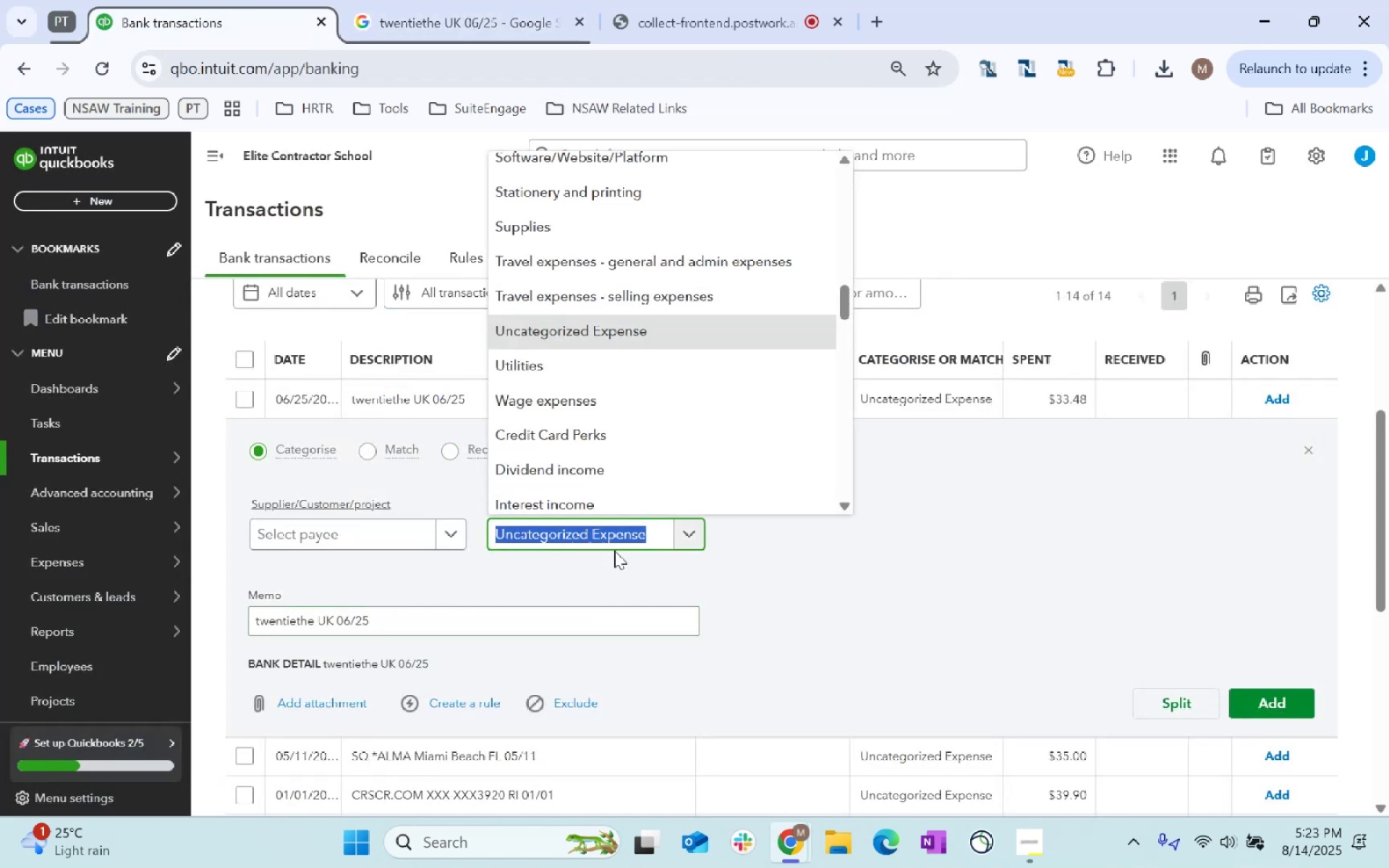 
key(Backspace)
 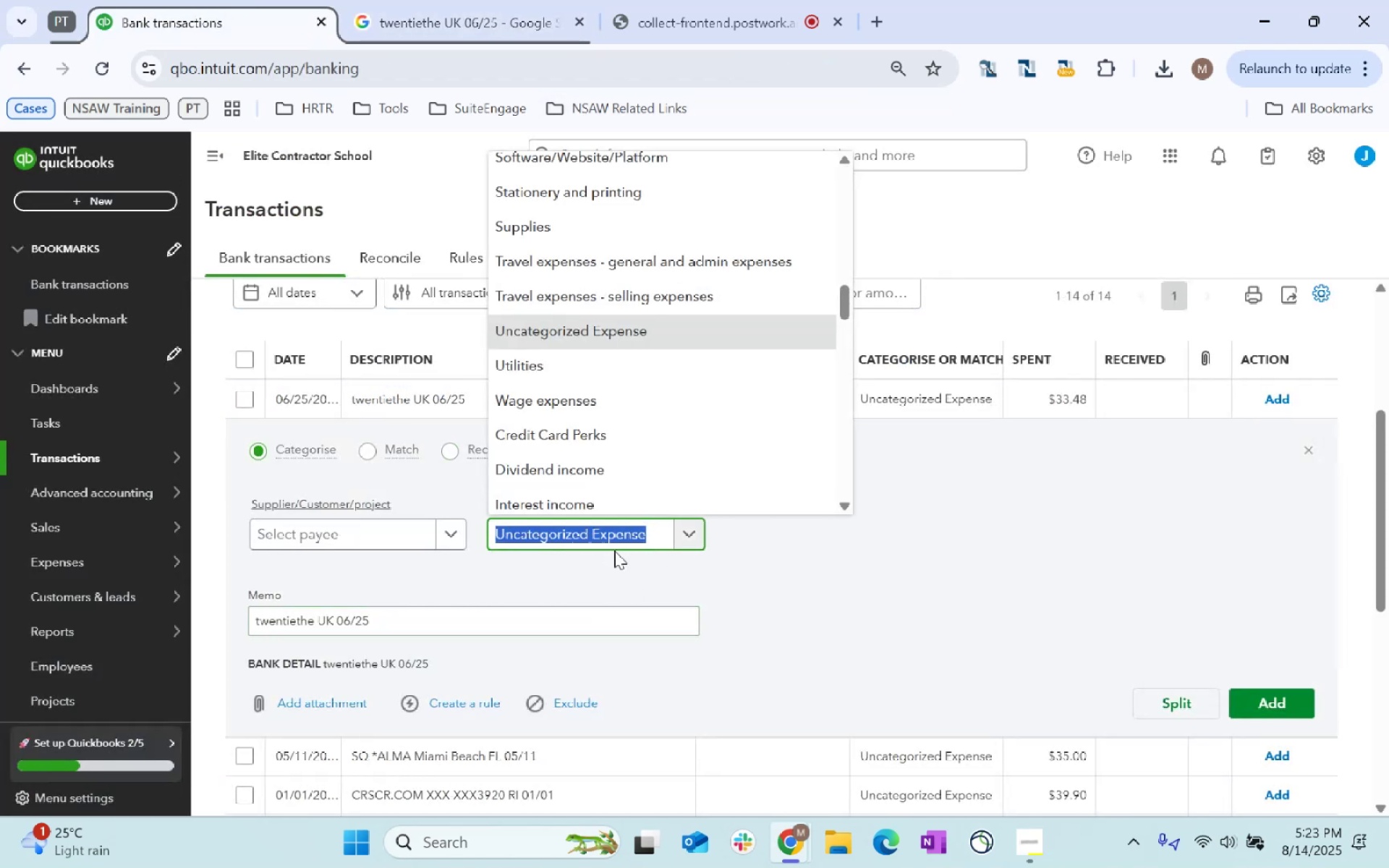 
key(Backspace)
 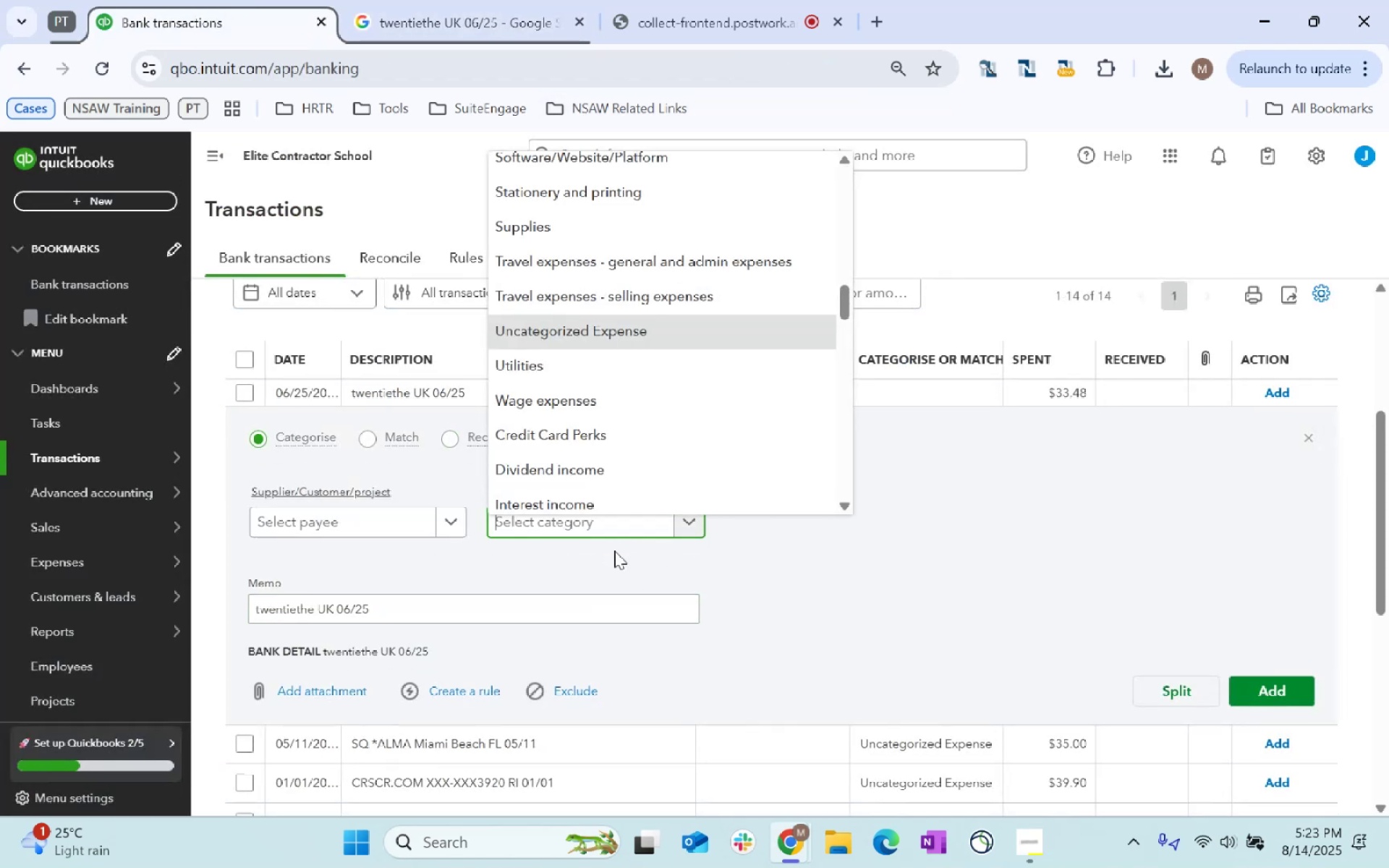 
key(Backspace)
 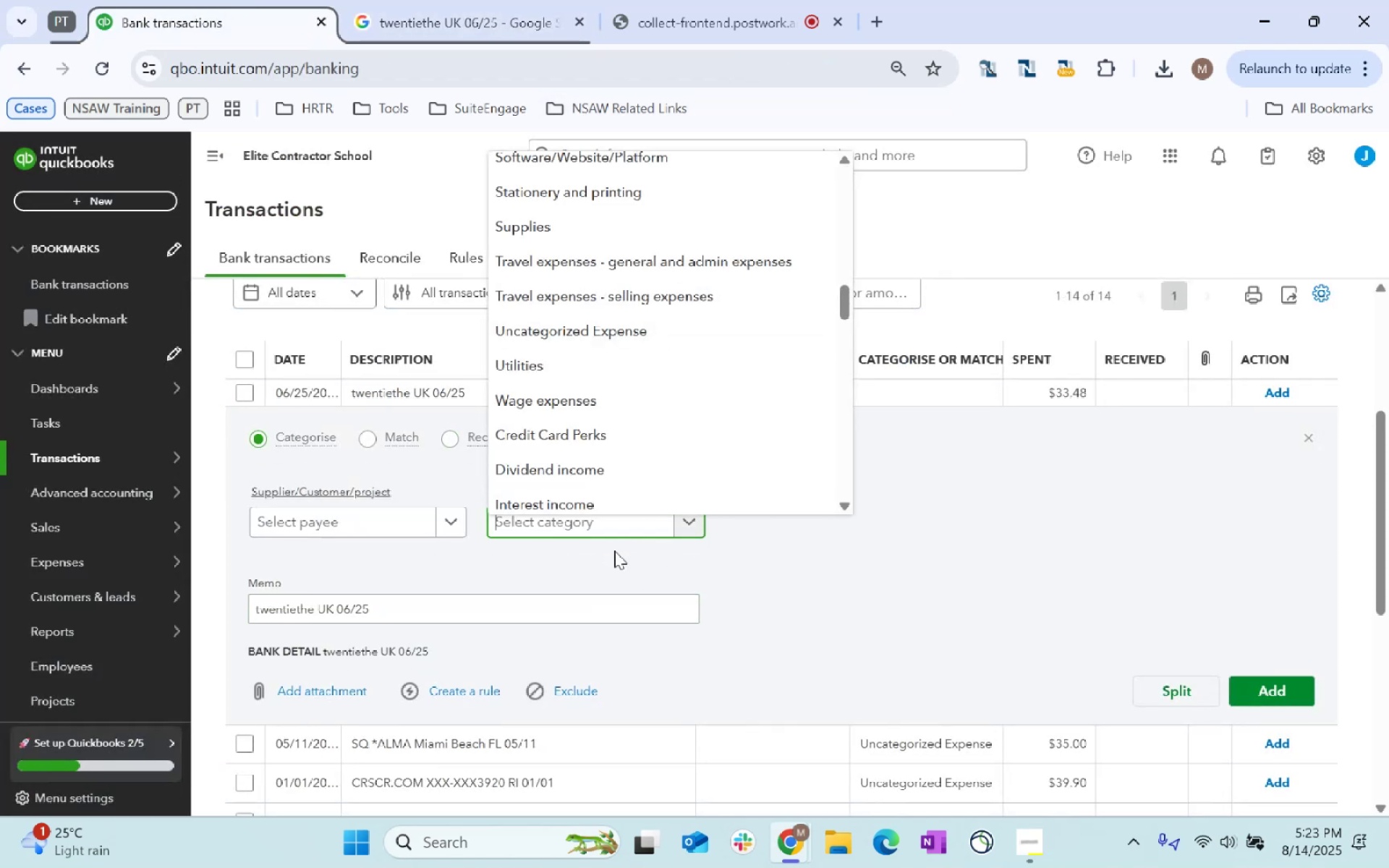 
key(Backspace)
 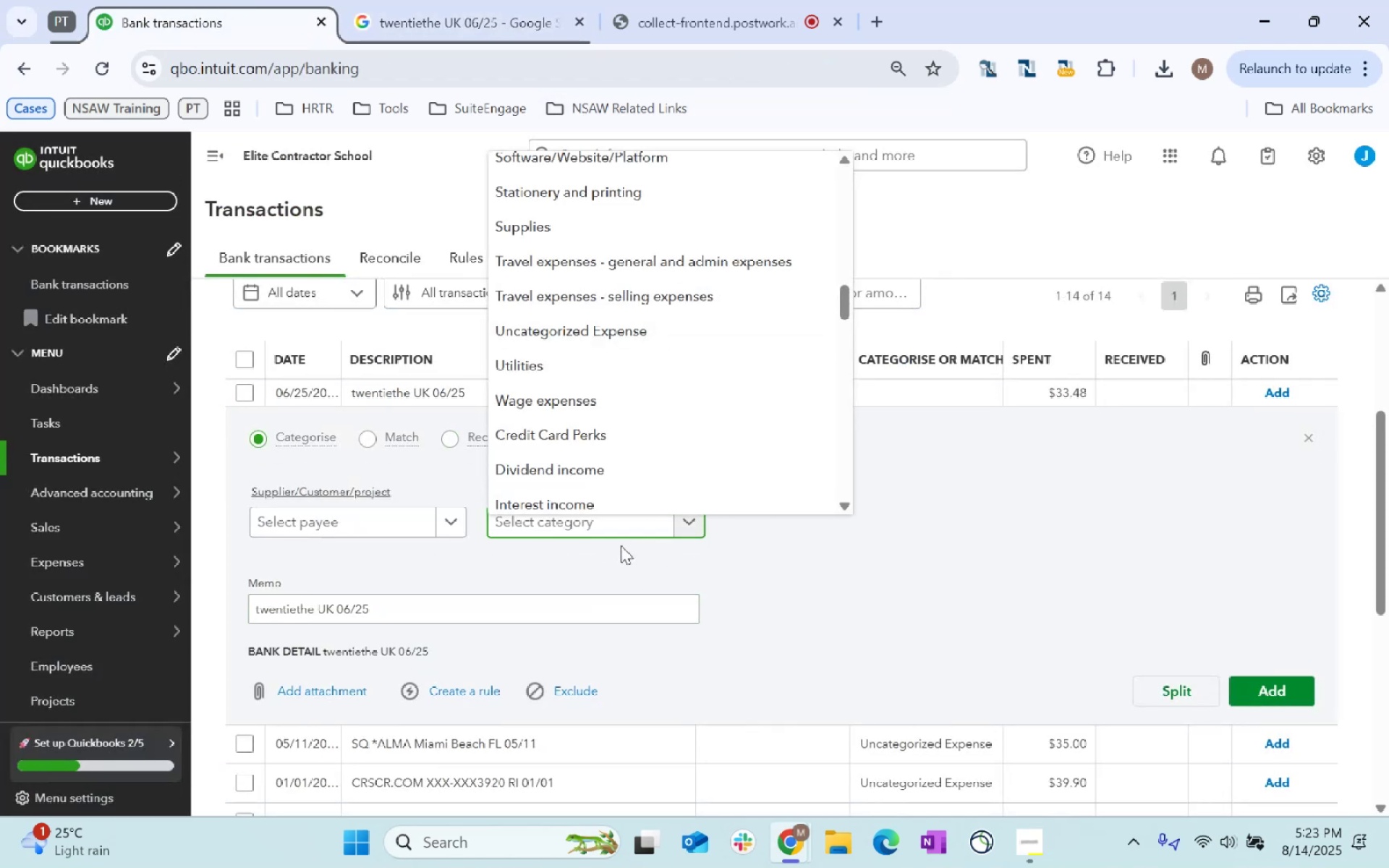 
type(legal)
key(Tab)
 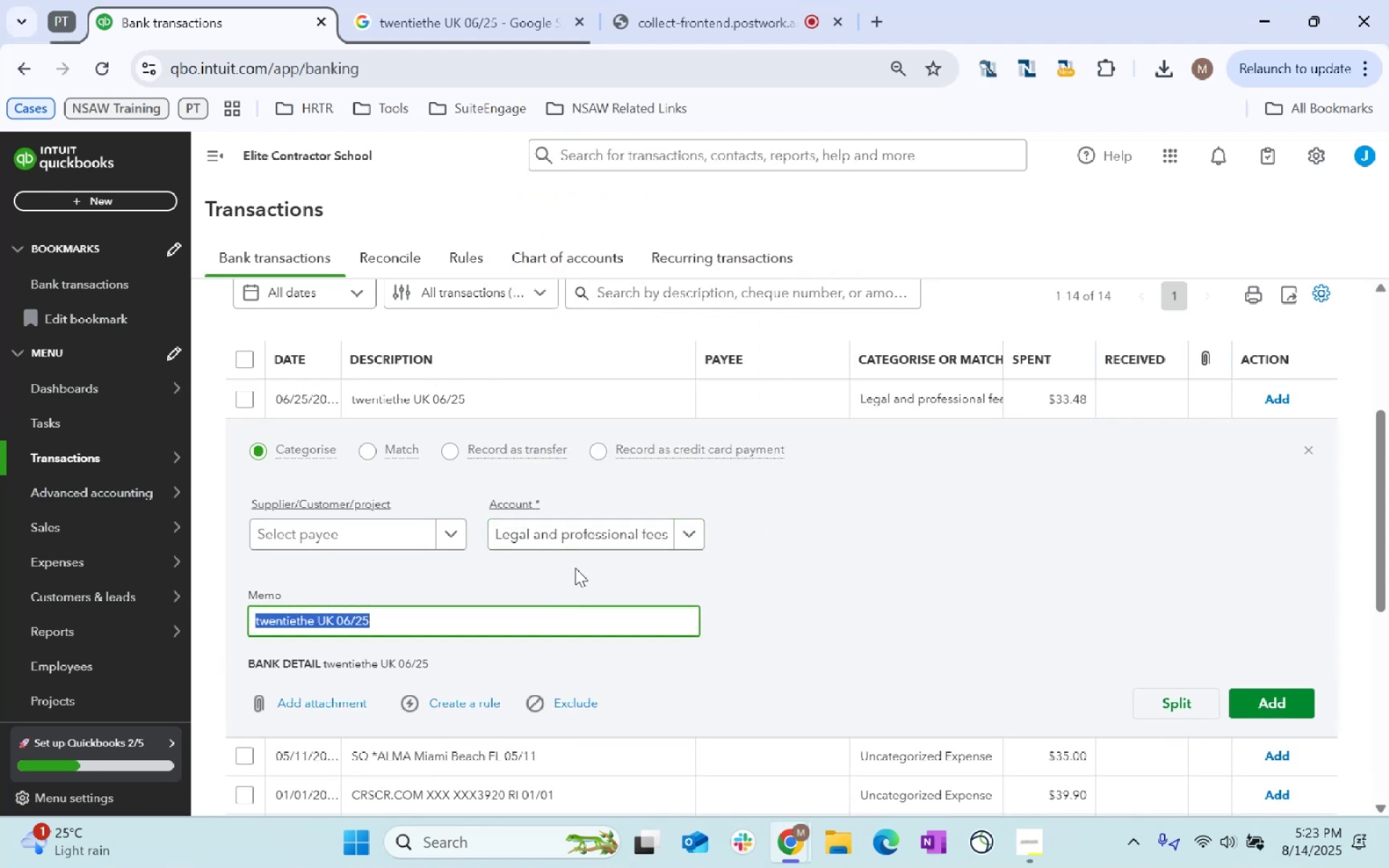 
left_click([596, 531])
 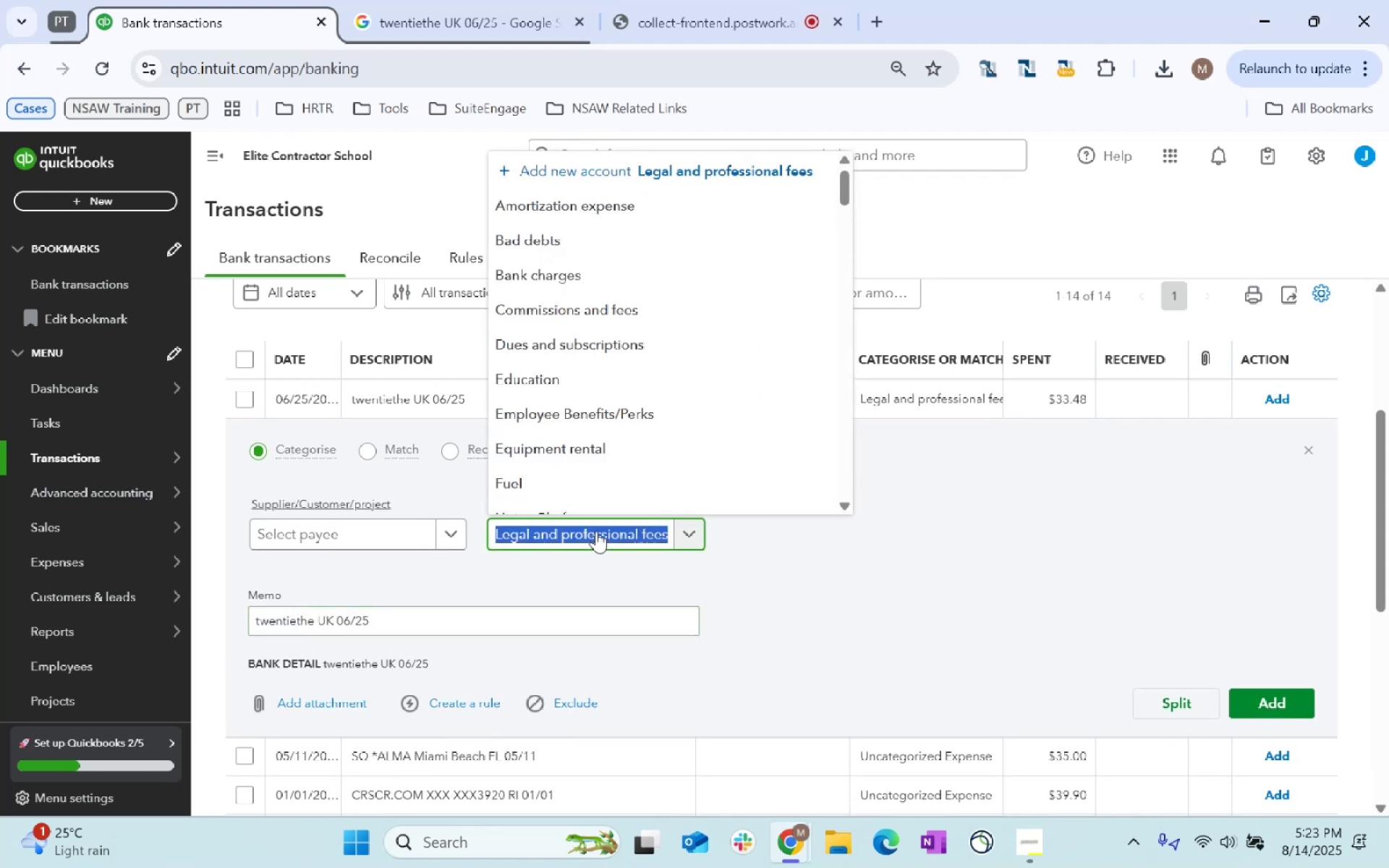 
type(licebs)
key(Backspace)
key(Backspace)
key(Backspace)
type(ens)
key(Backspace)
type(ces)
key(Backspace)
key(Backspace)
key(Backspace)
type(ses)
 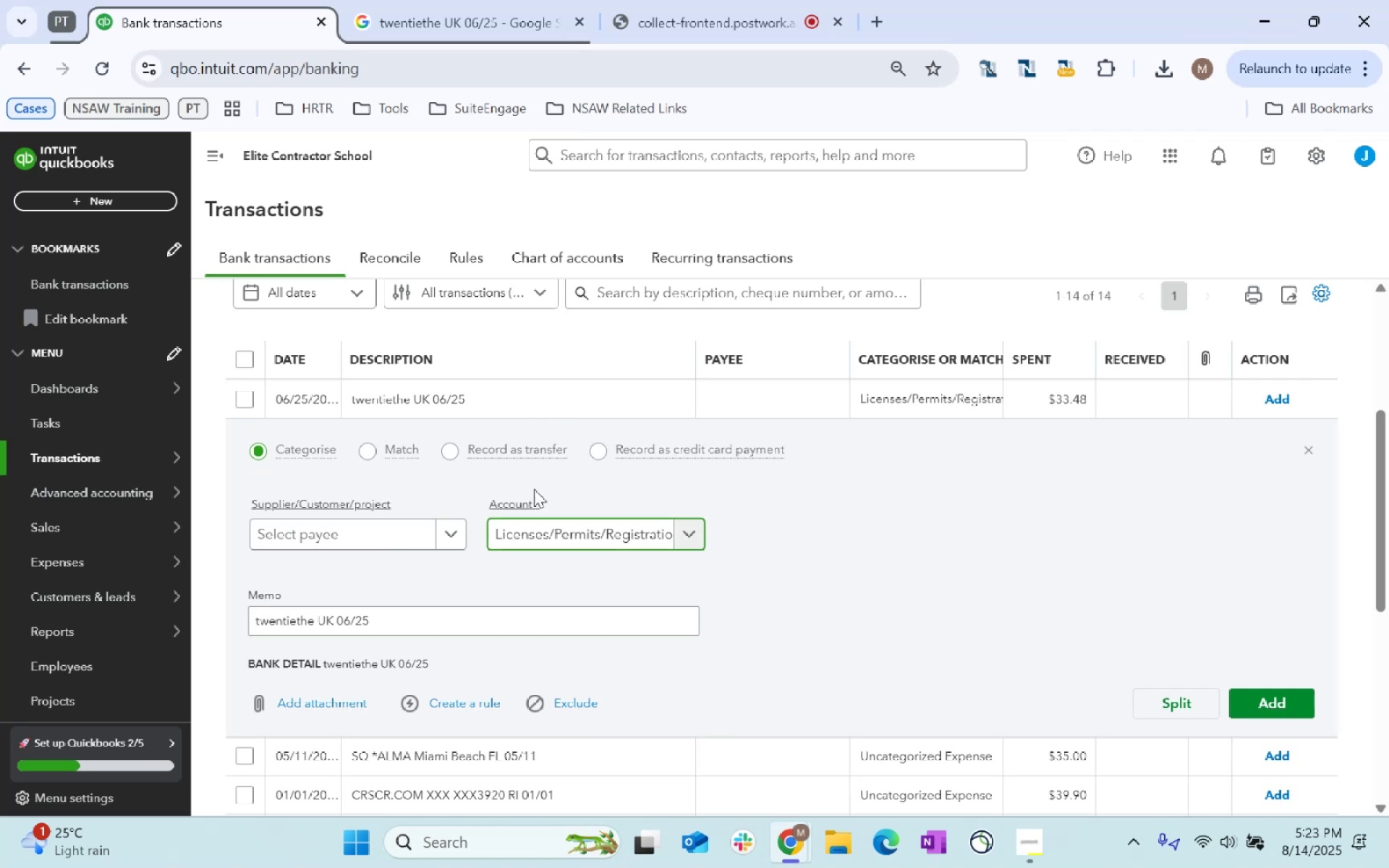 
left_click([359, 532])
 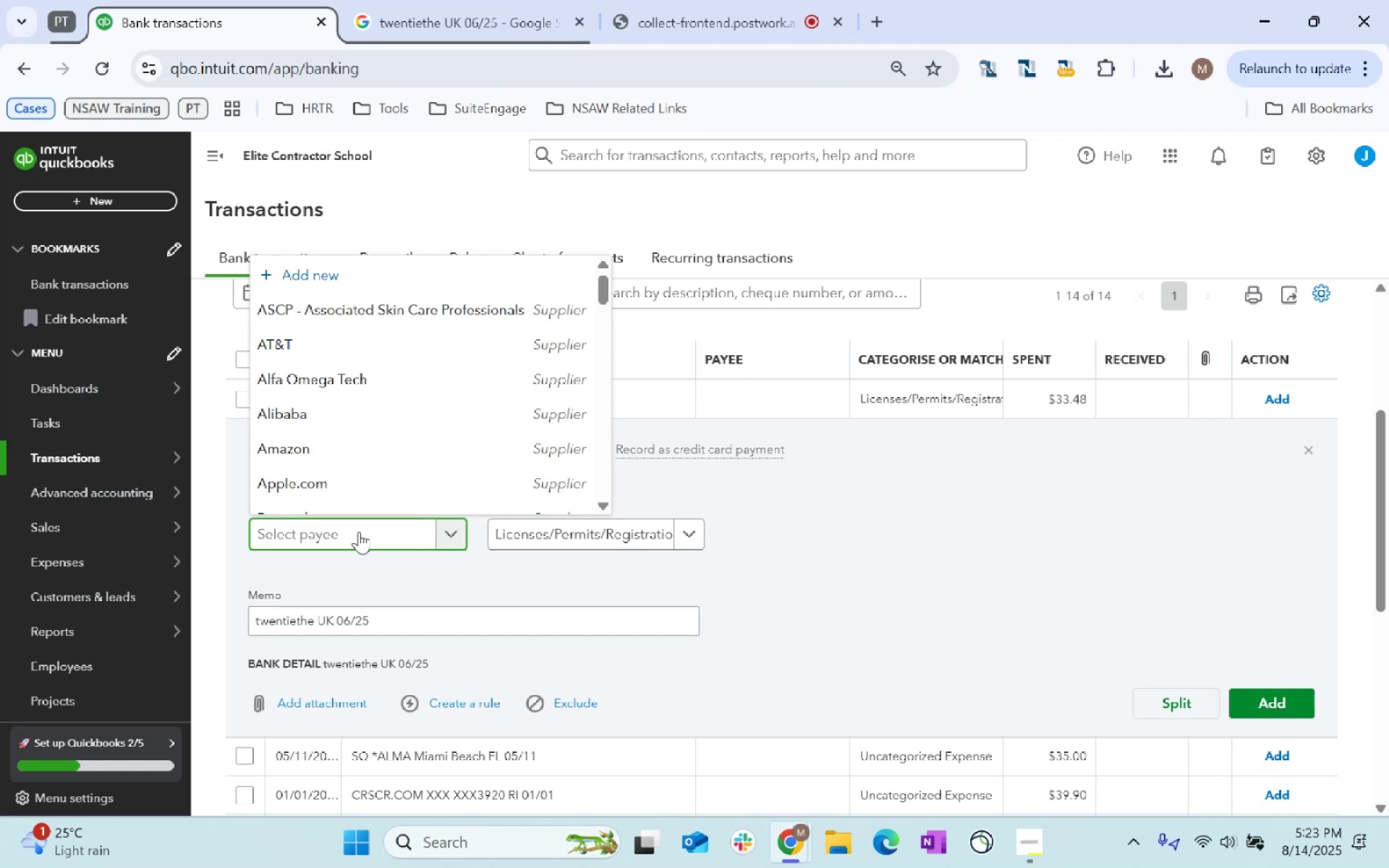 
wait(5.58)
 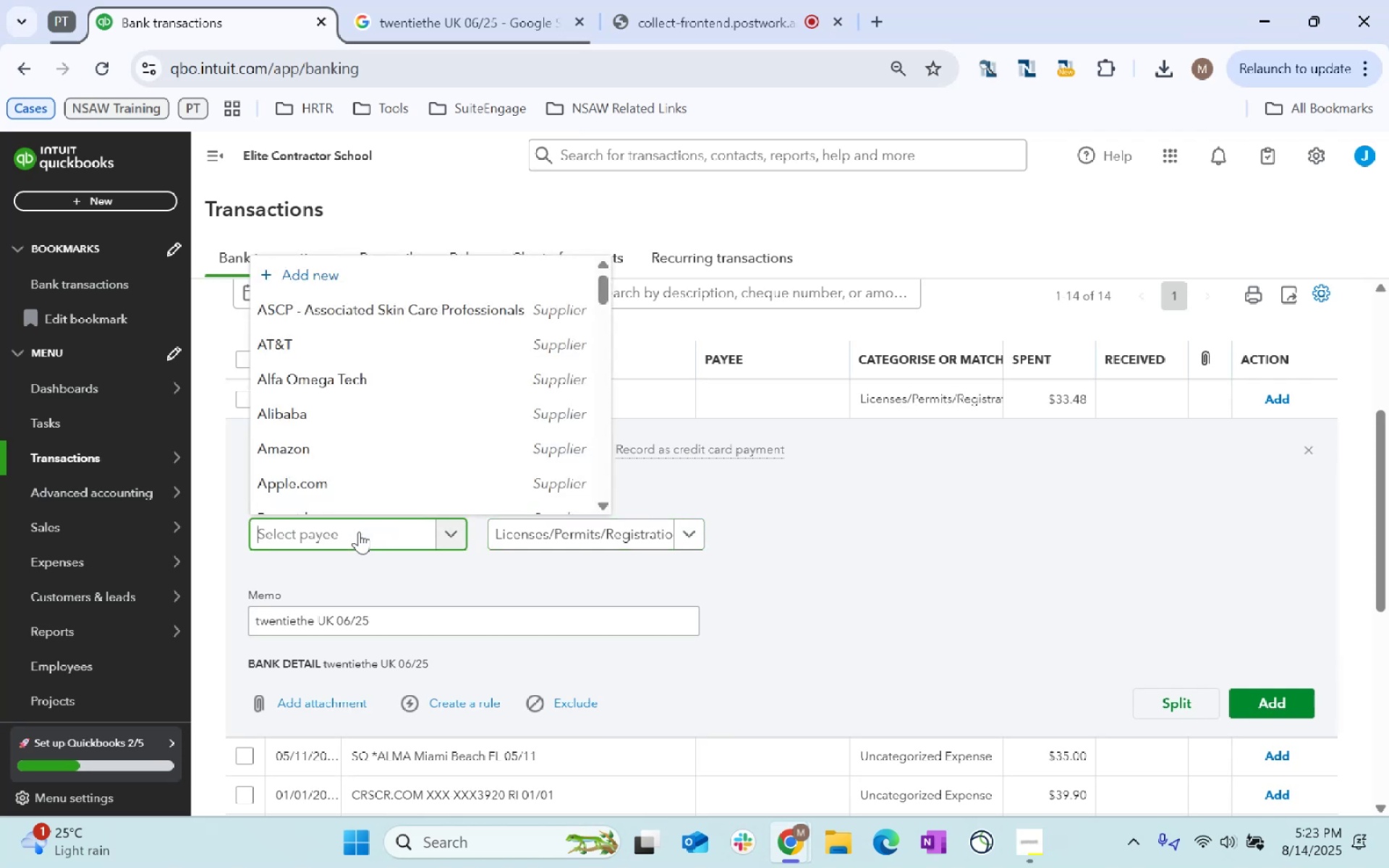 
type(state)
 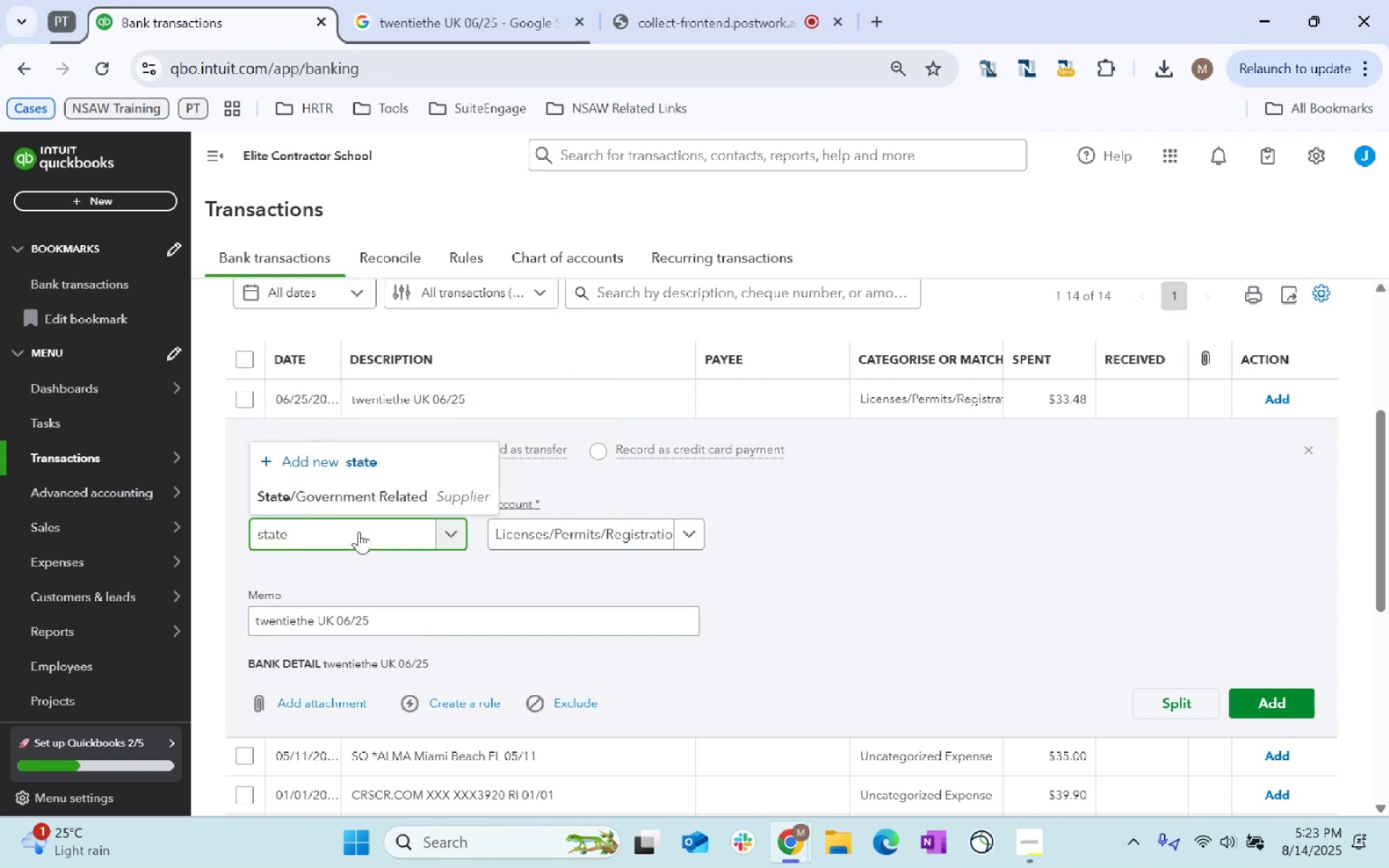 
left_click([388, 488])
 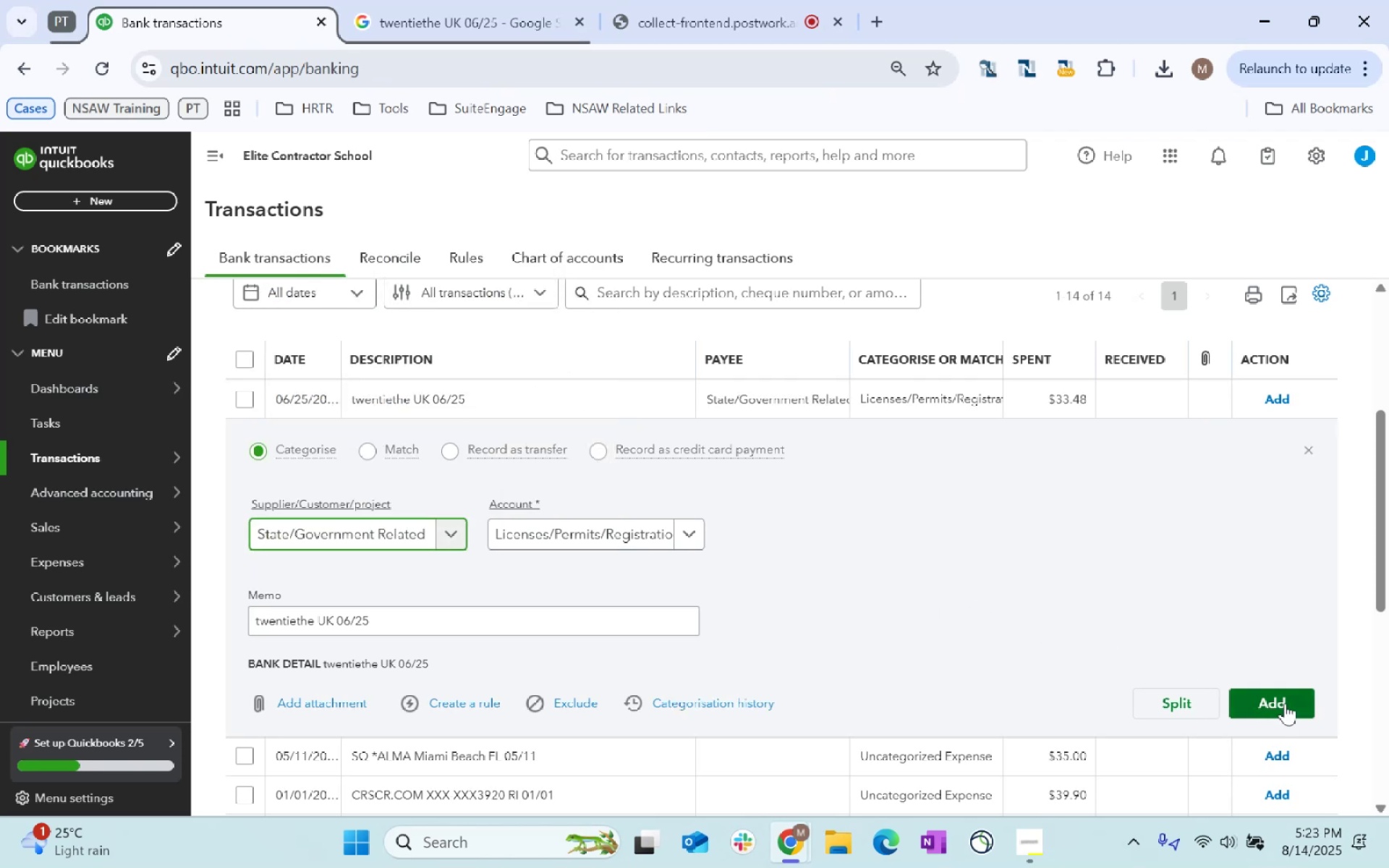 
left_click([1285, 703])
 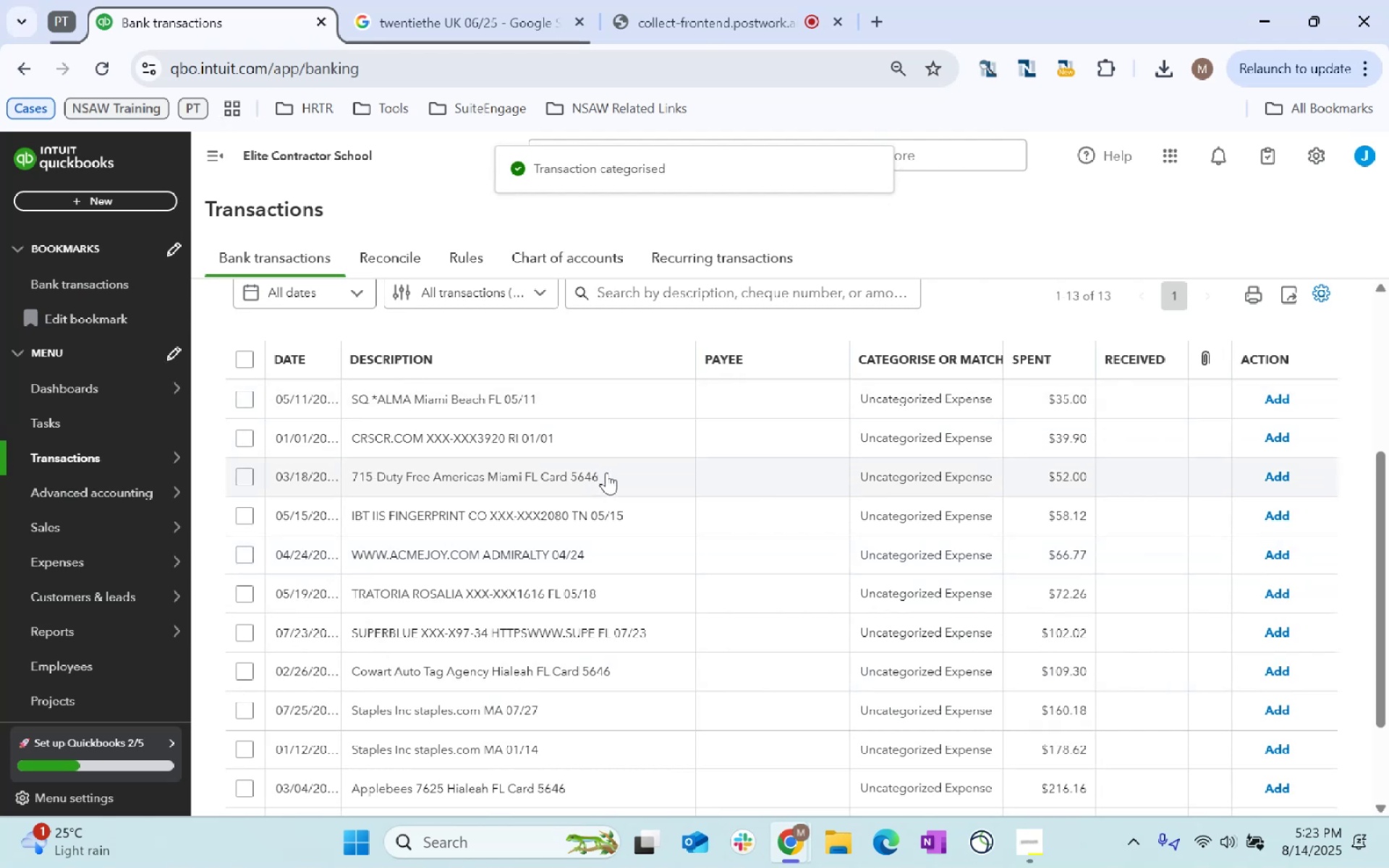 
wait(10.08)
 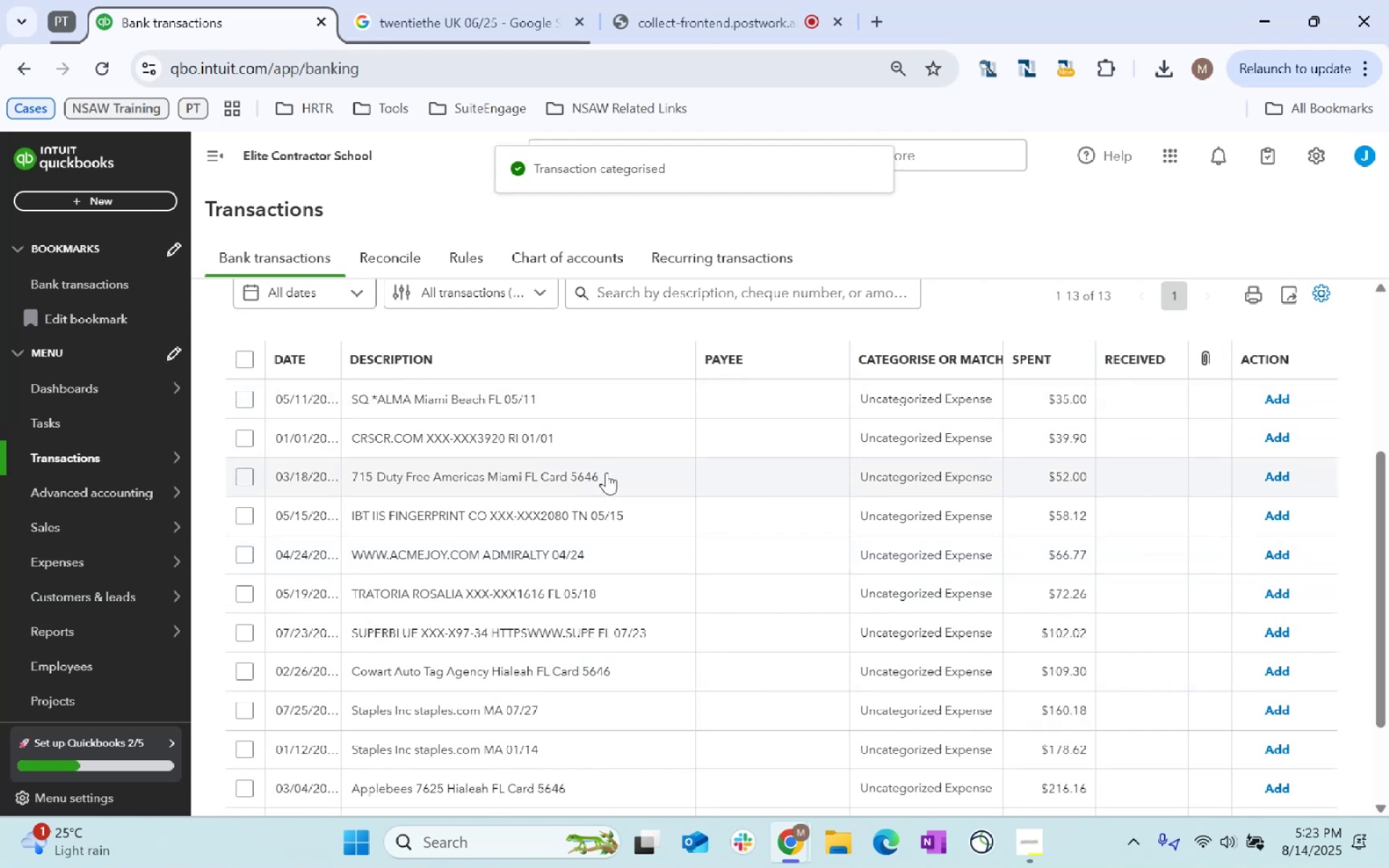 
key(Control+C)
 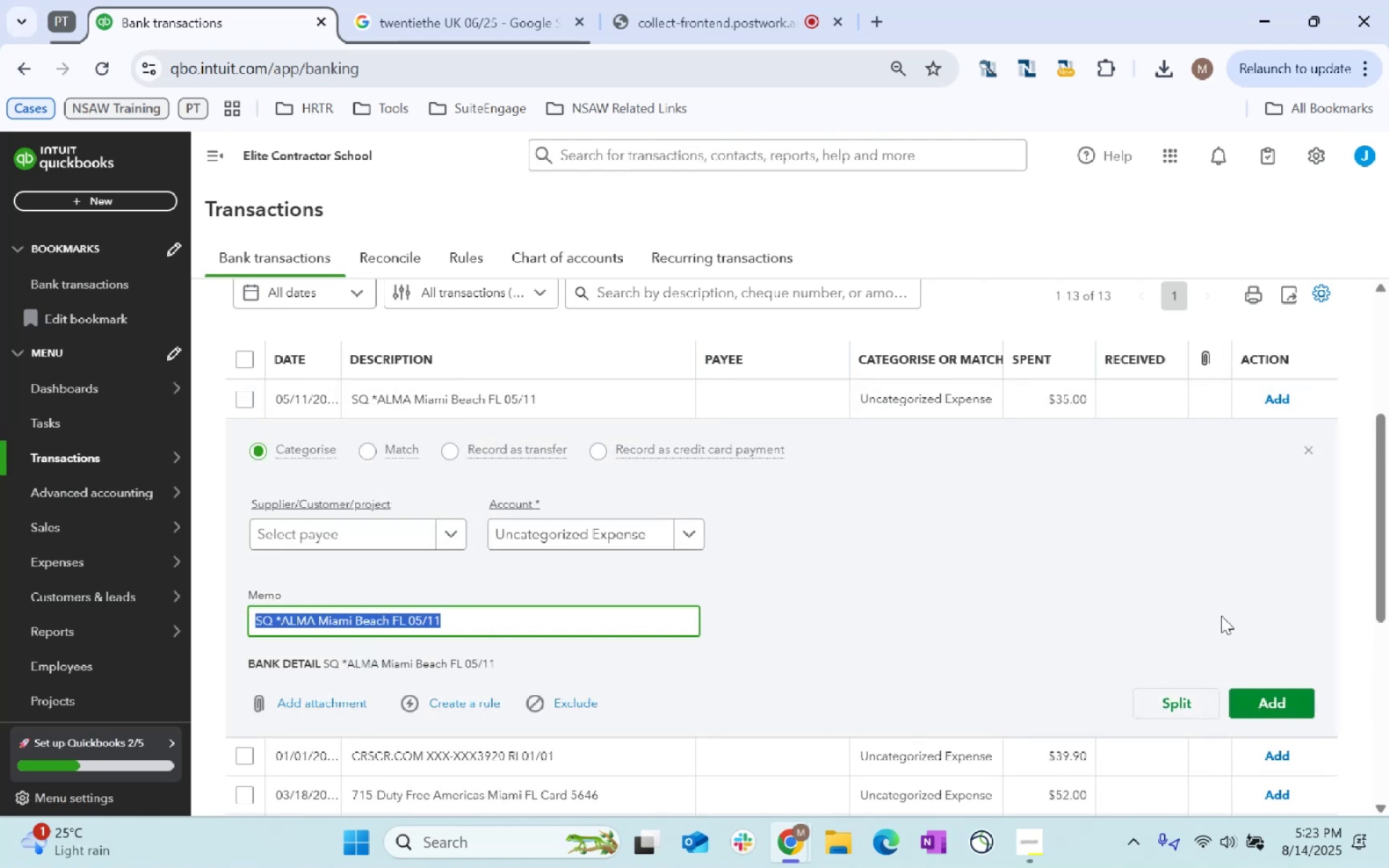 
key(Control+C)
 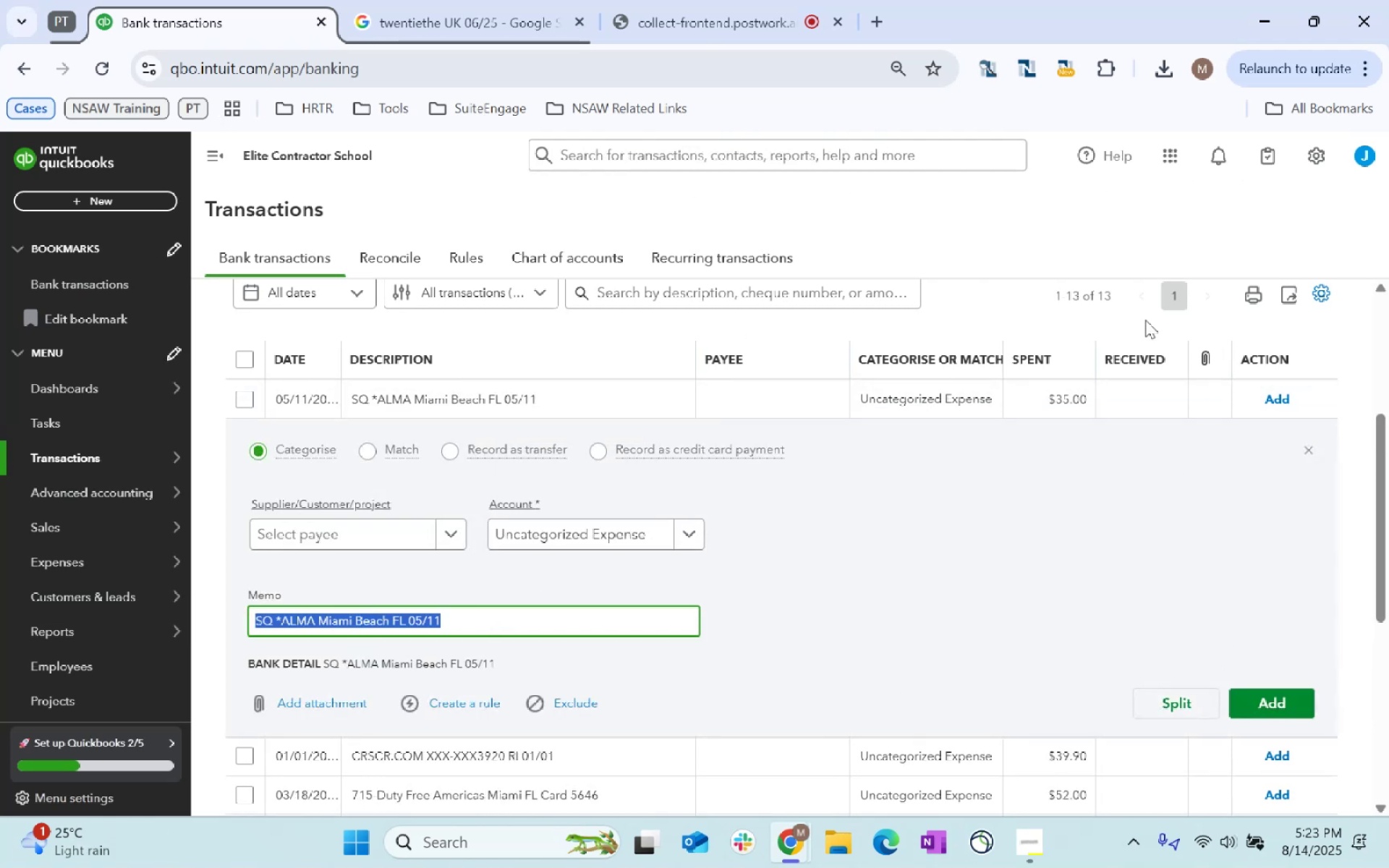 
key(Control+C)
 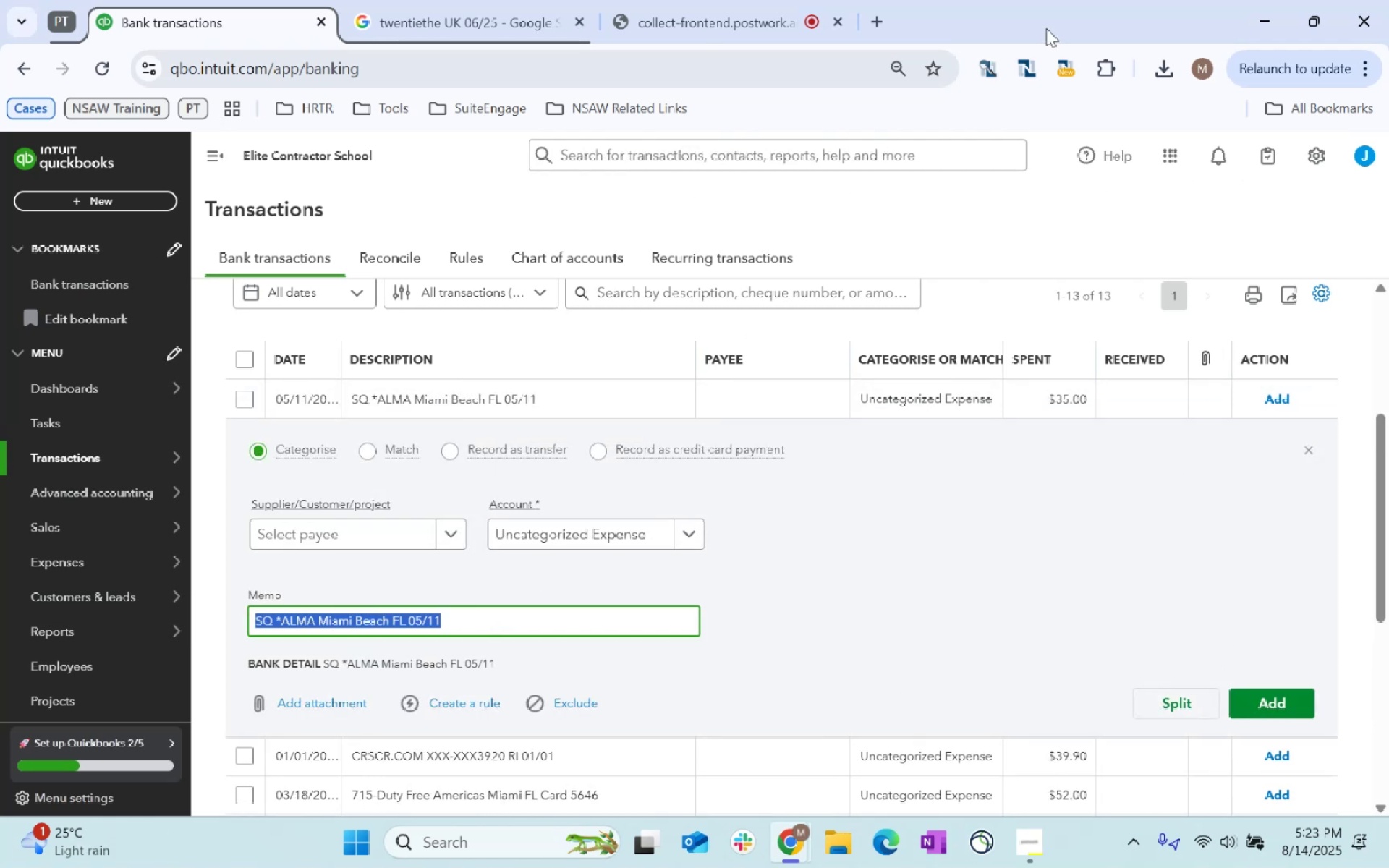 
key(Control+C)
 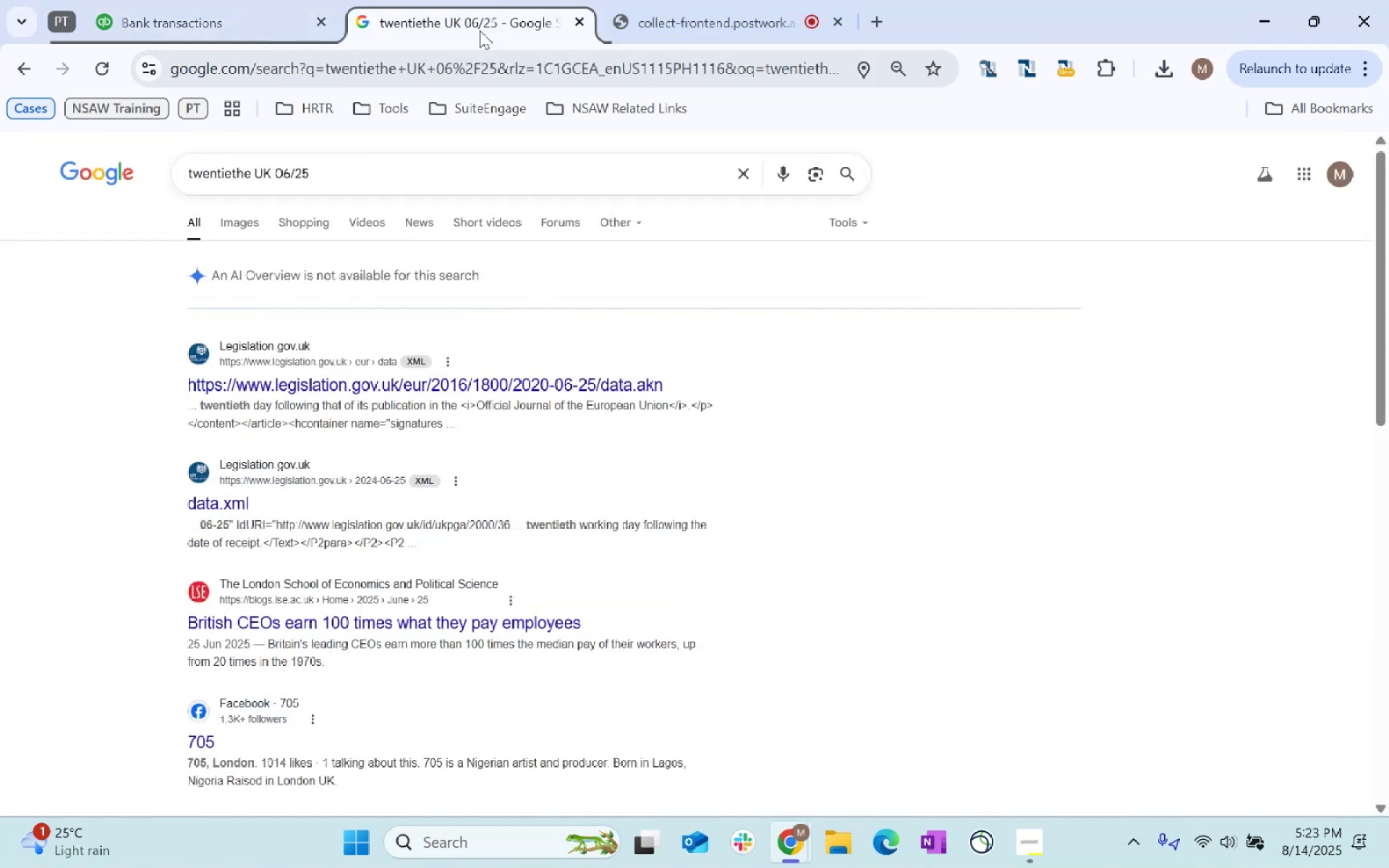 
left_click([446, 58])
 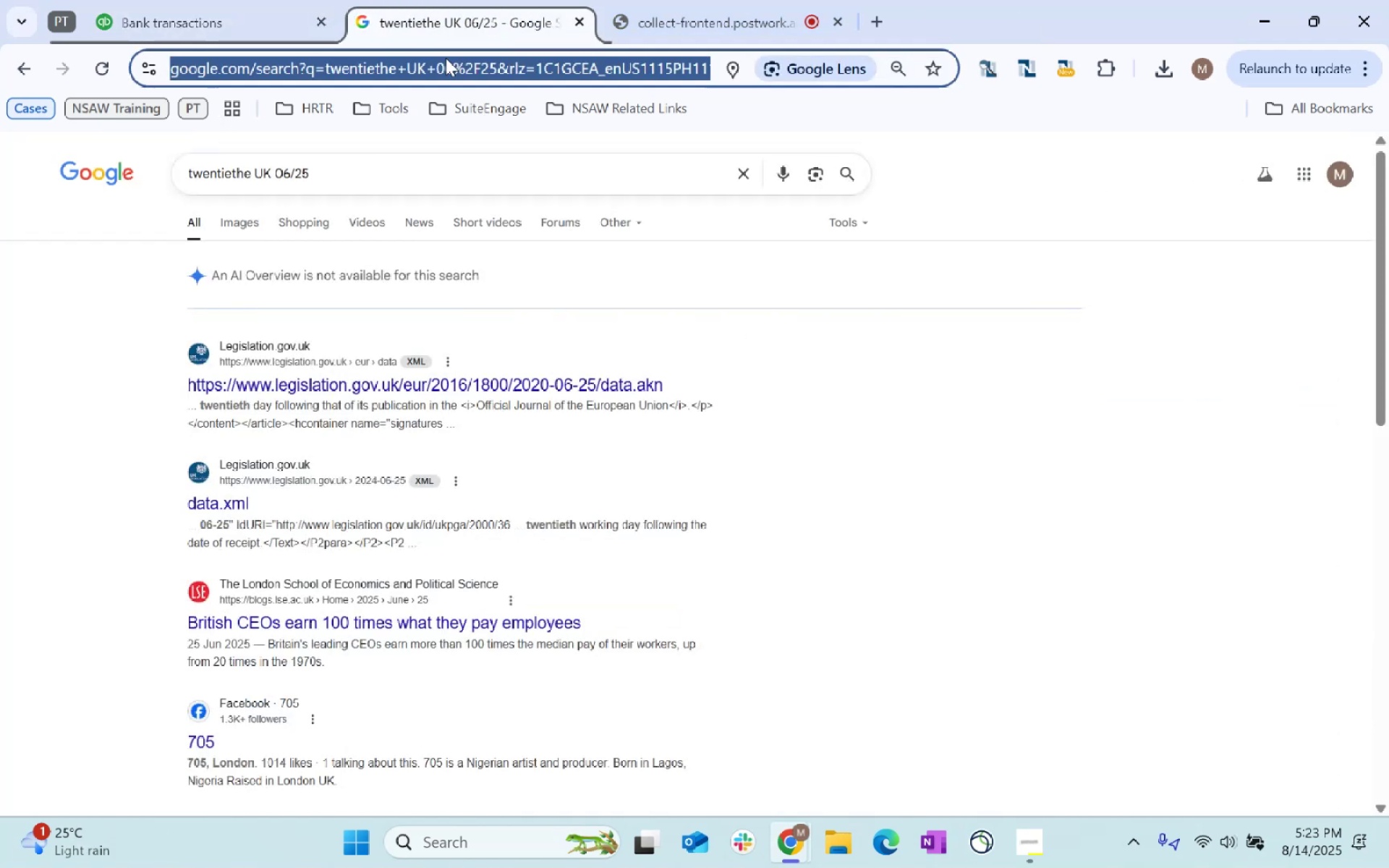 
key(Control+ControlLeft)
 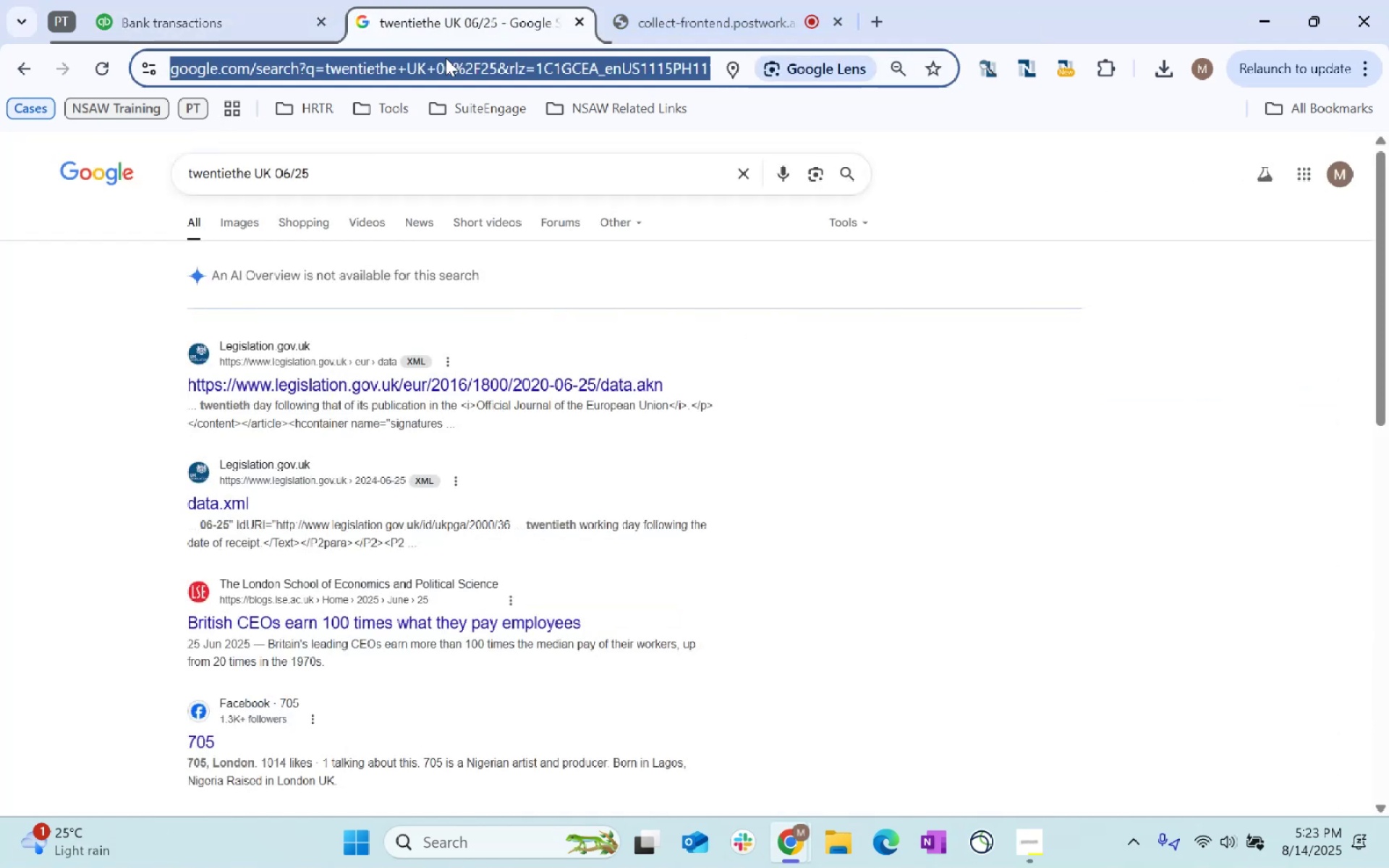 
key(Control+V)
 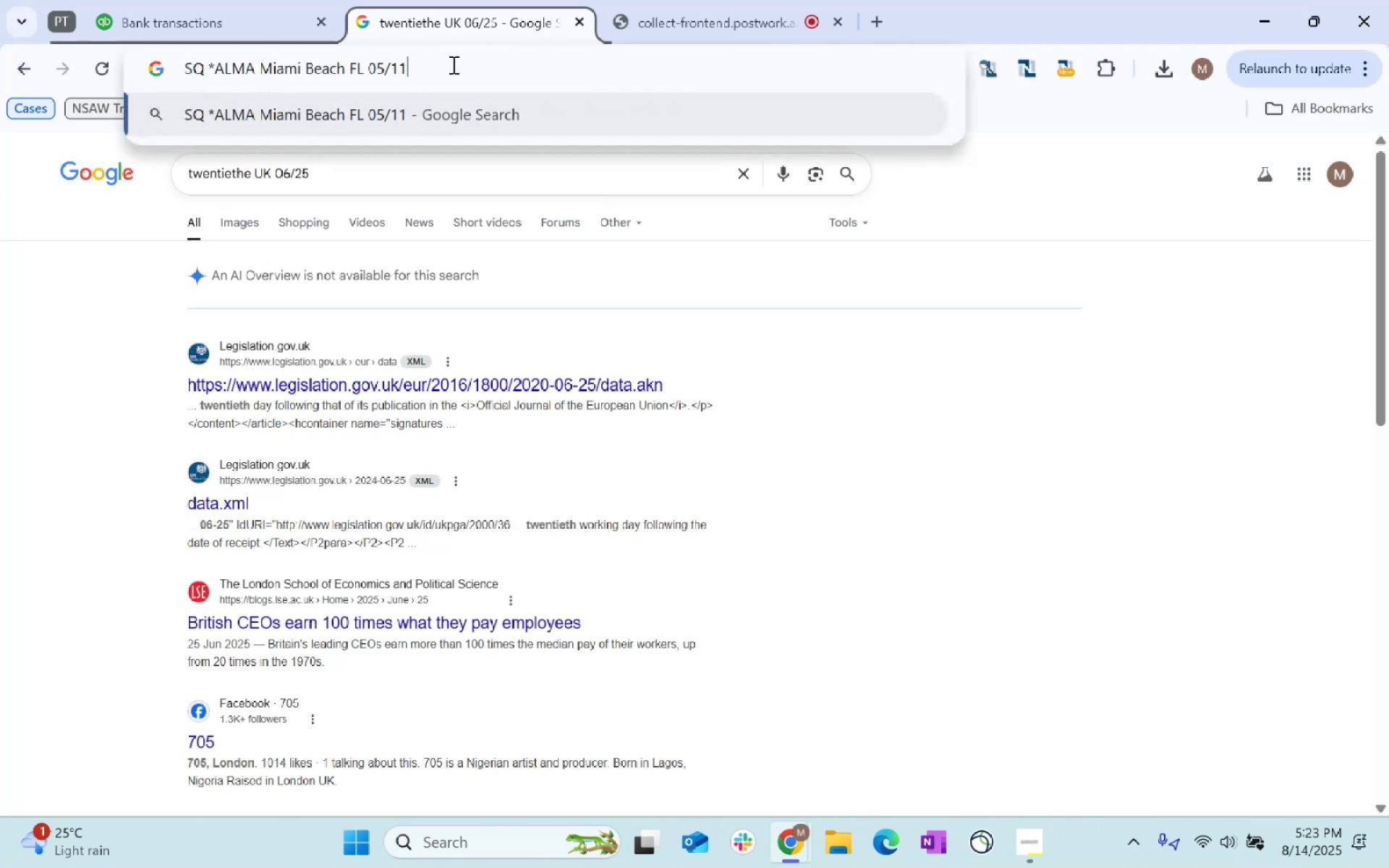 
key(Enter)
 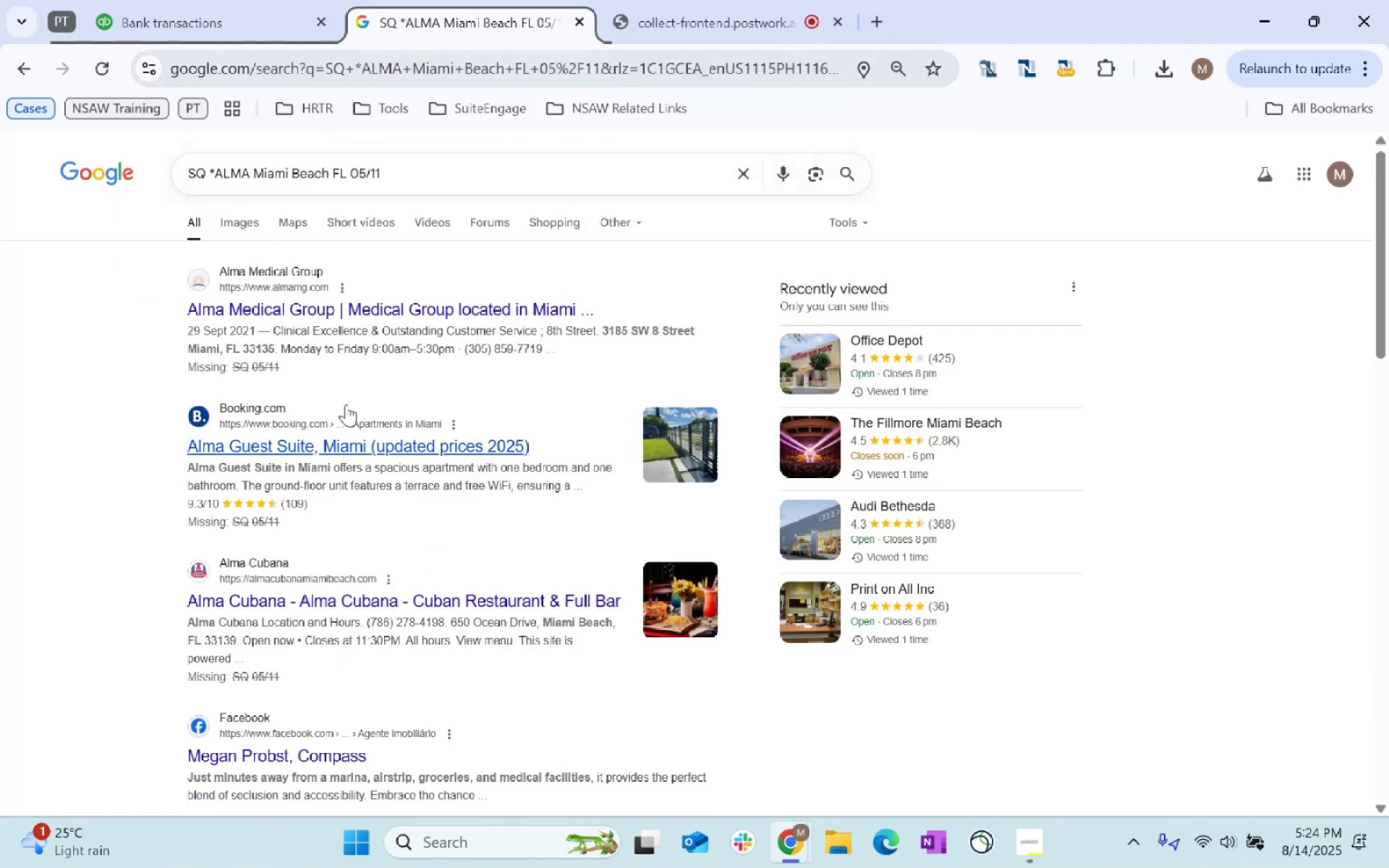 
wait(6.55)
 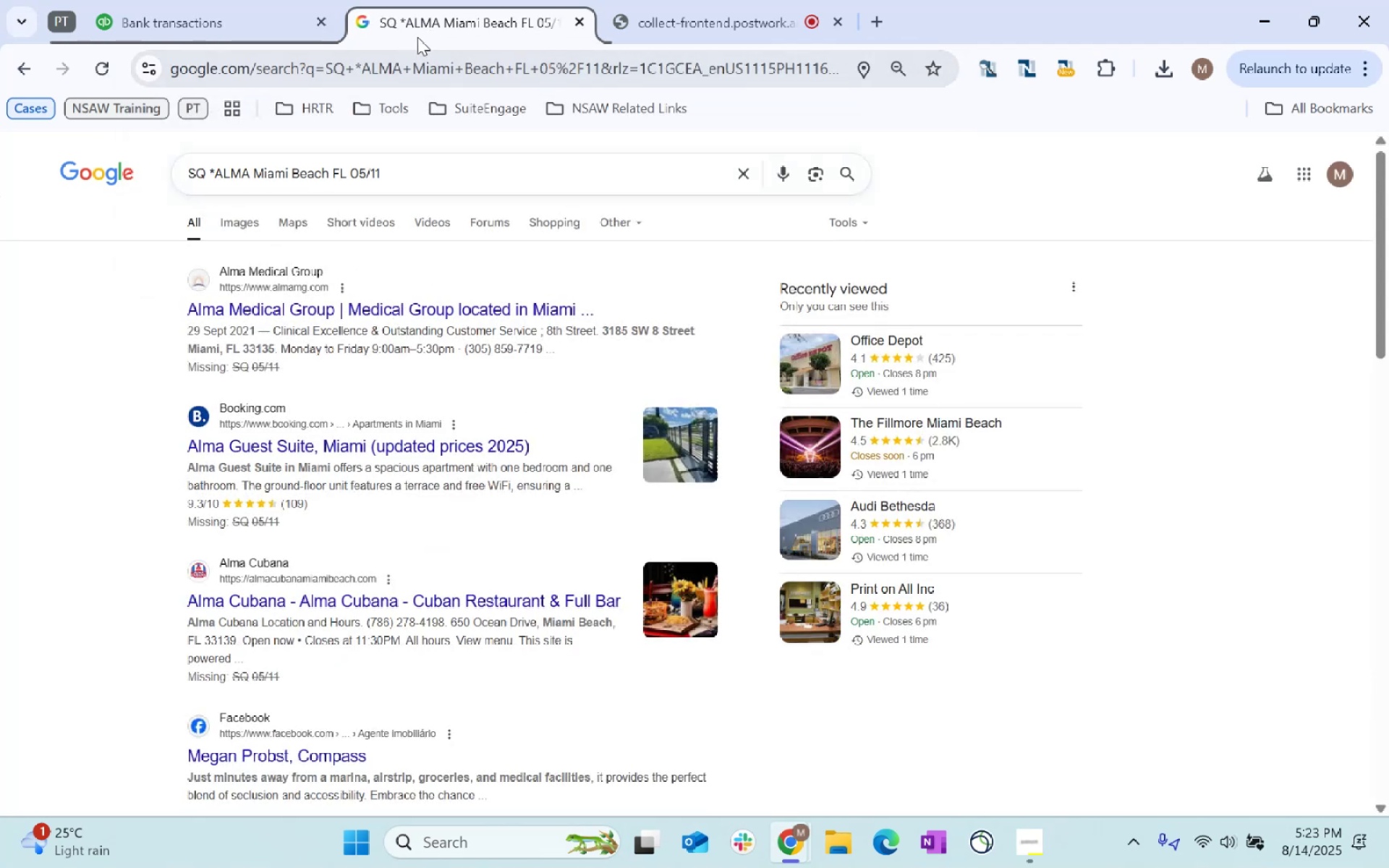 
left_click([201, 0])
 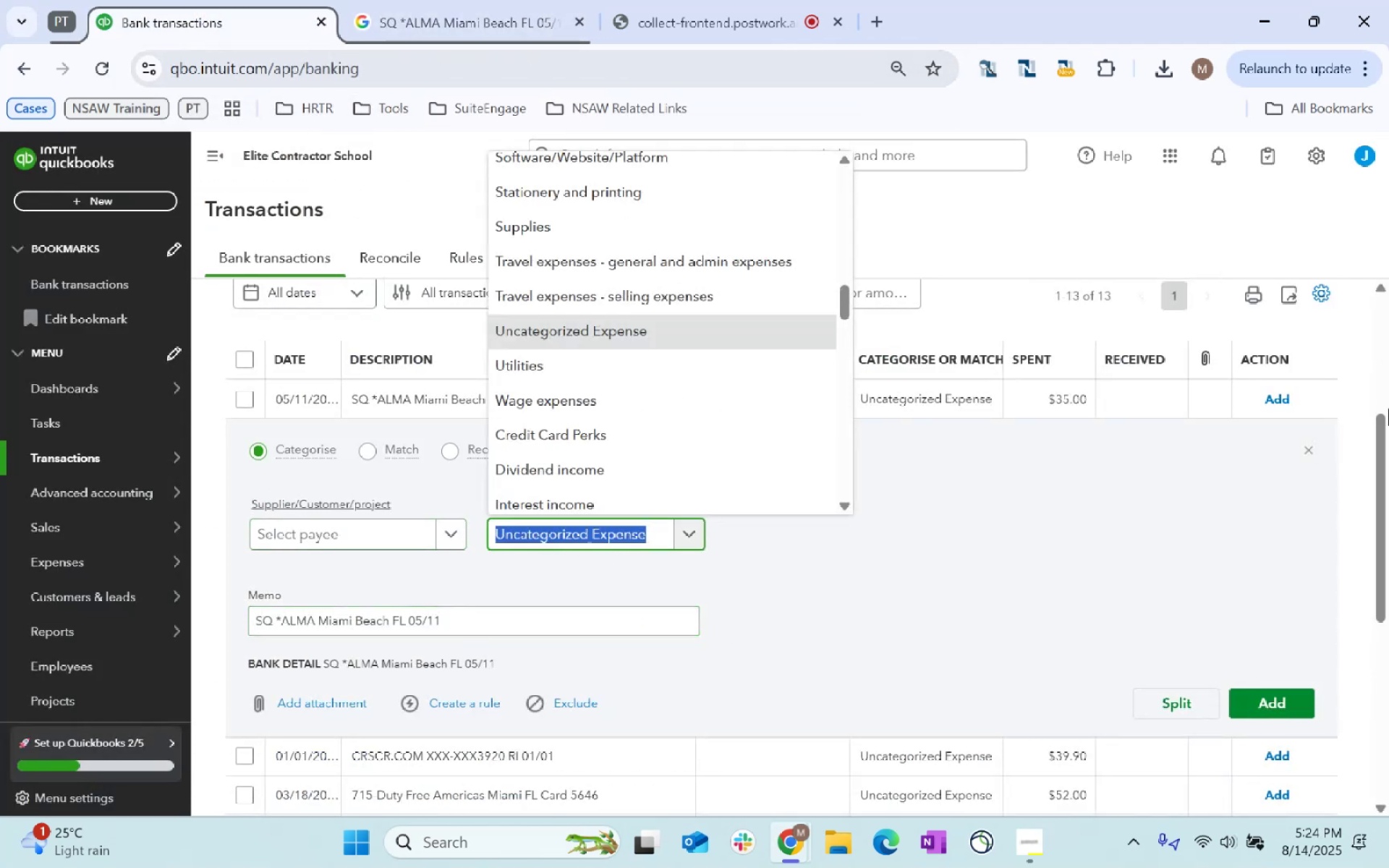 
type(medical)
key(Backspace)
key(Backspace)
key(Backspace)
key(Backspace)
key(Backspace)
key(Backspace)
key(Backspace)
key(Backspace)
type(heal)
key(Backspace)
key(Backspace)
key(Backspace)
key(Backspace)
key(Backspace)
key(Backspace)
key(Backspace)
key(Backspace)
key(Backspace)
key(Backspace)
type(employee)
 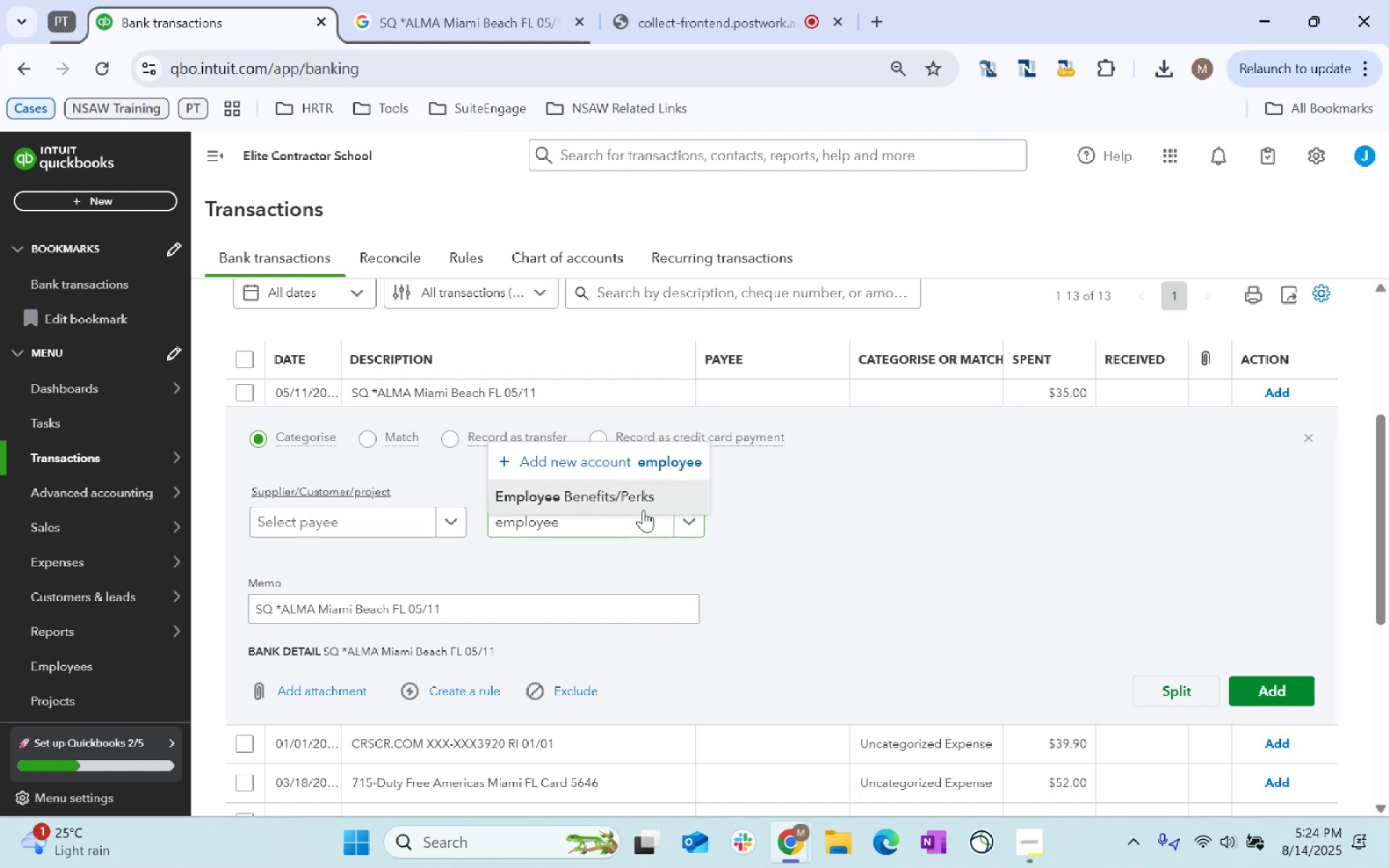 
left_click([334, 538])
 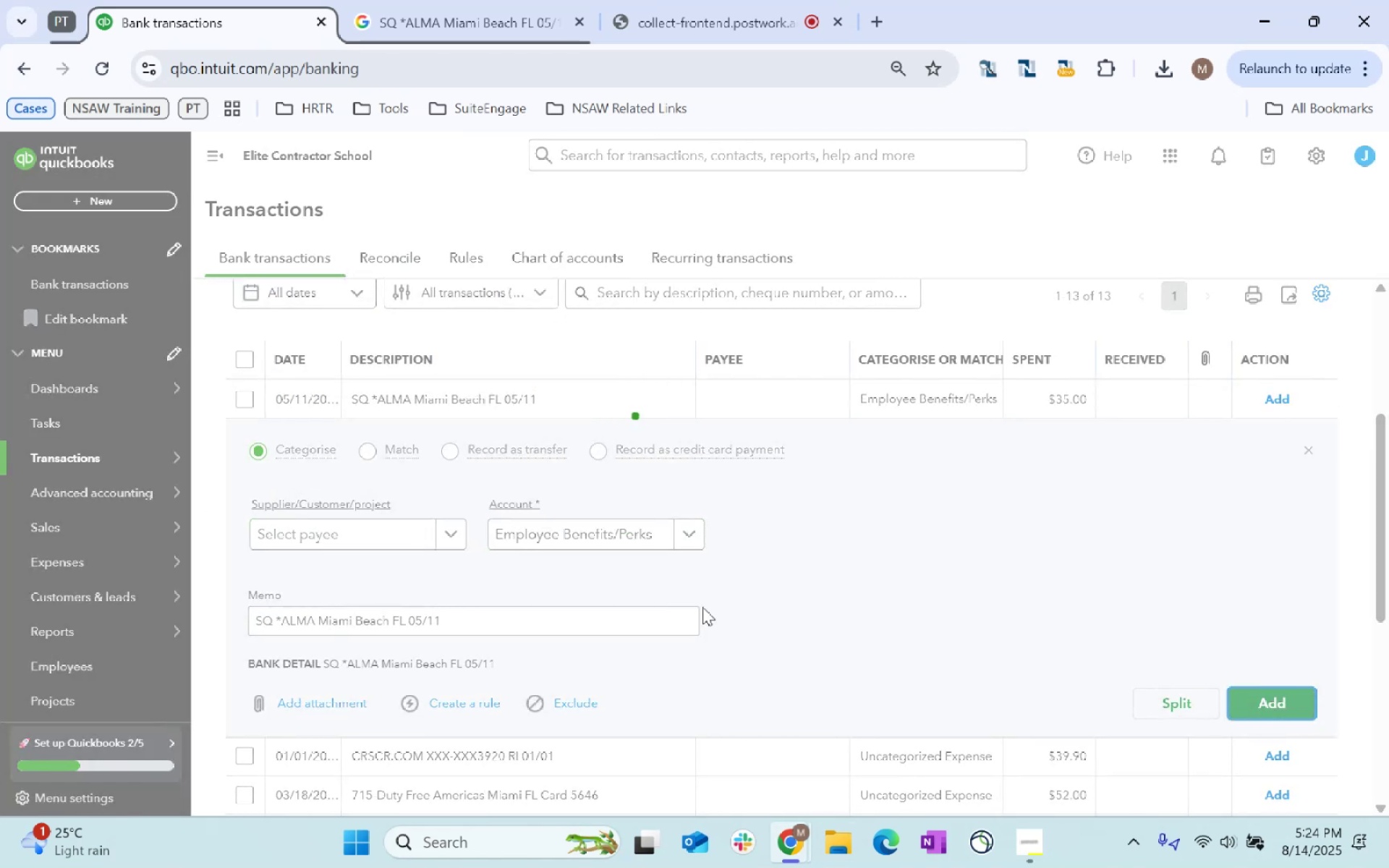 
wait(6.1)
 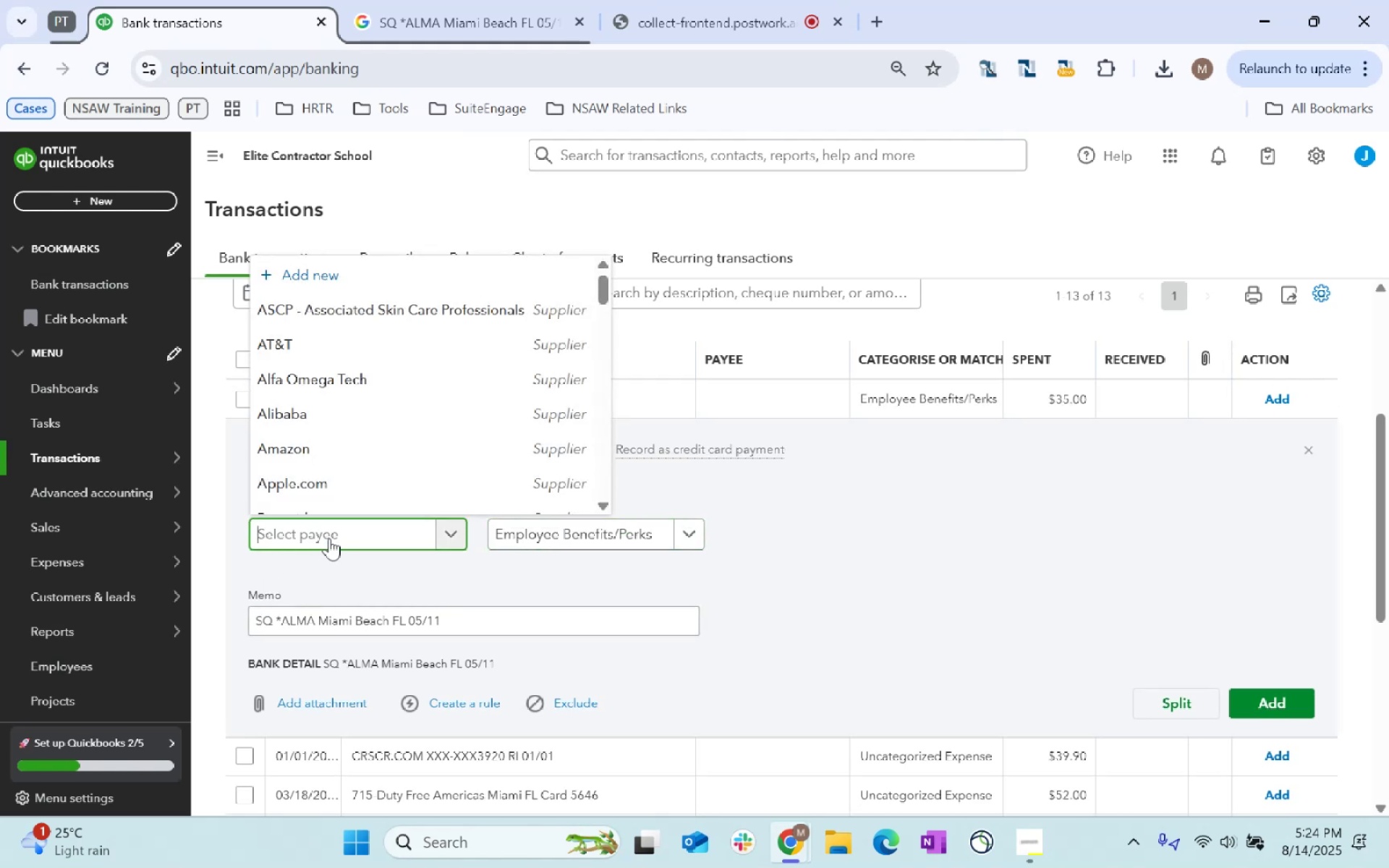 
left_click([477, 403])
 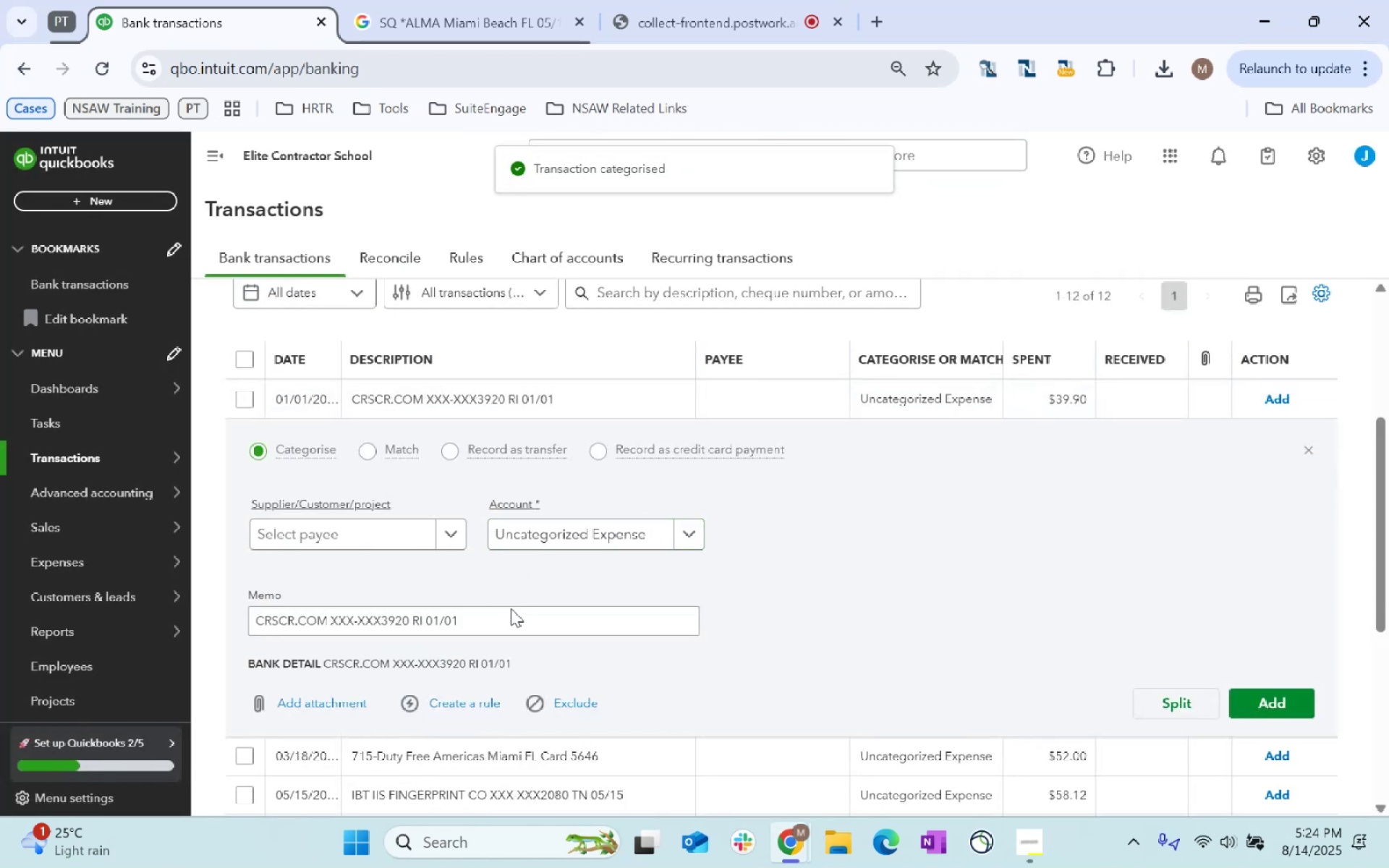 
key(Control+C)
 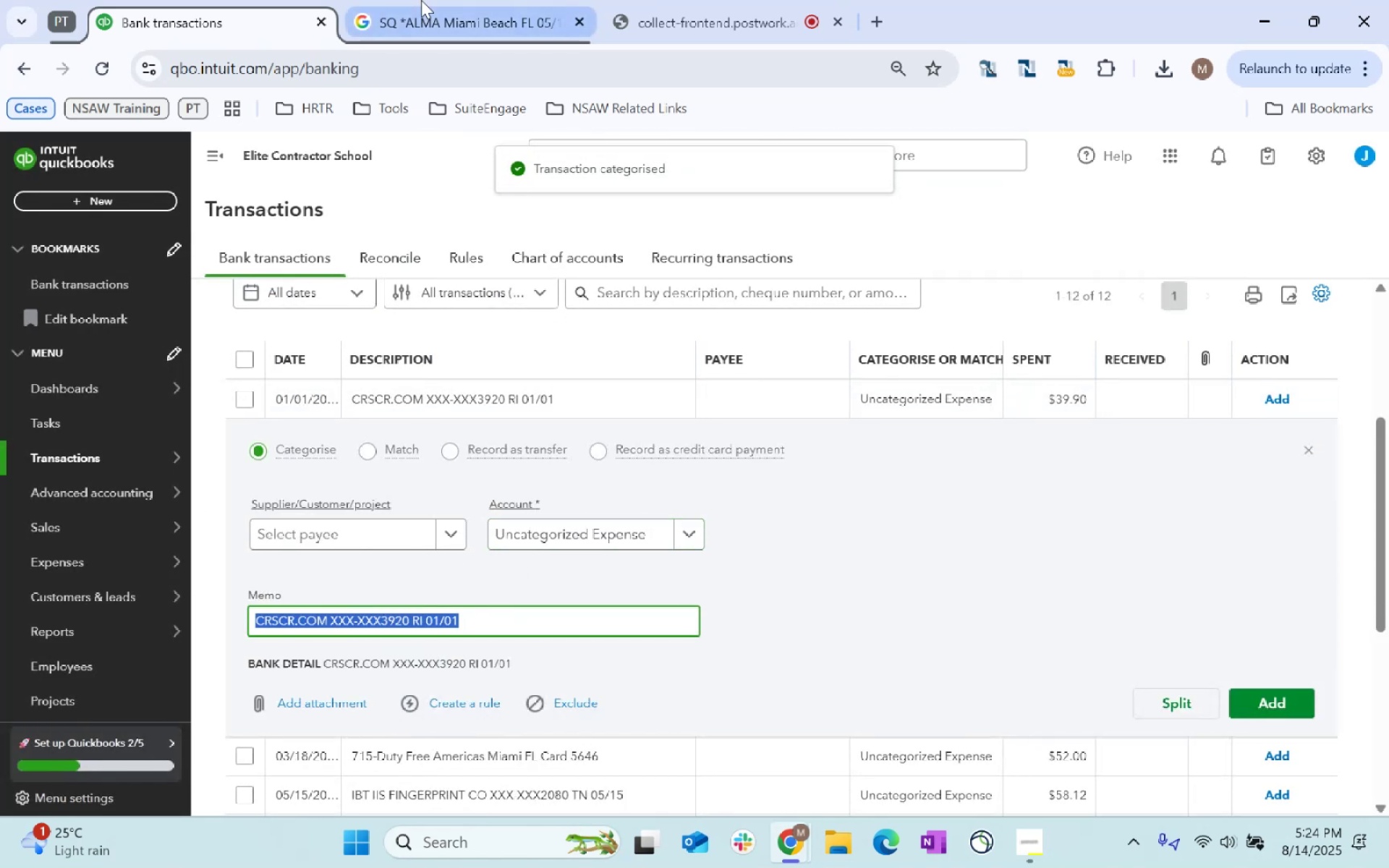 
key(Control+C)
 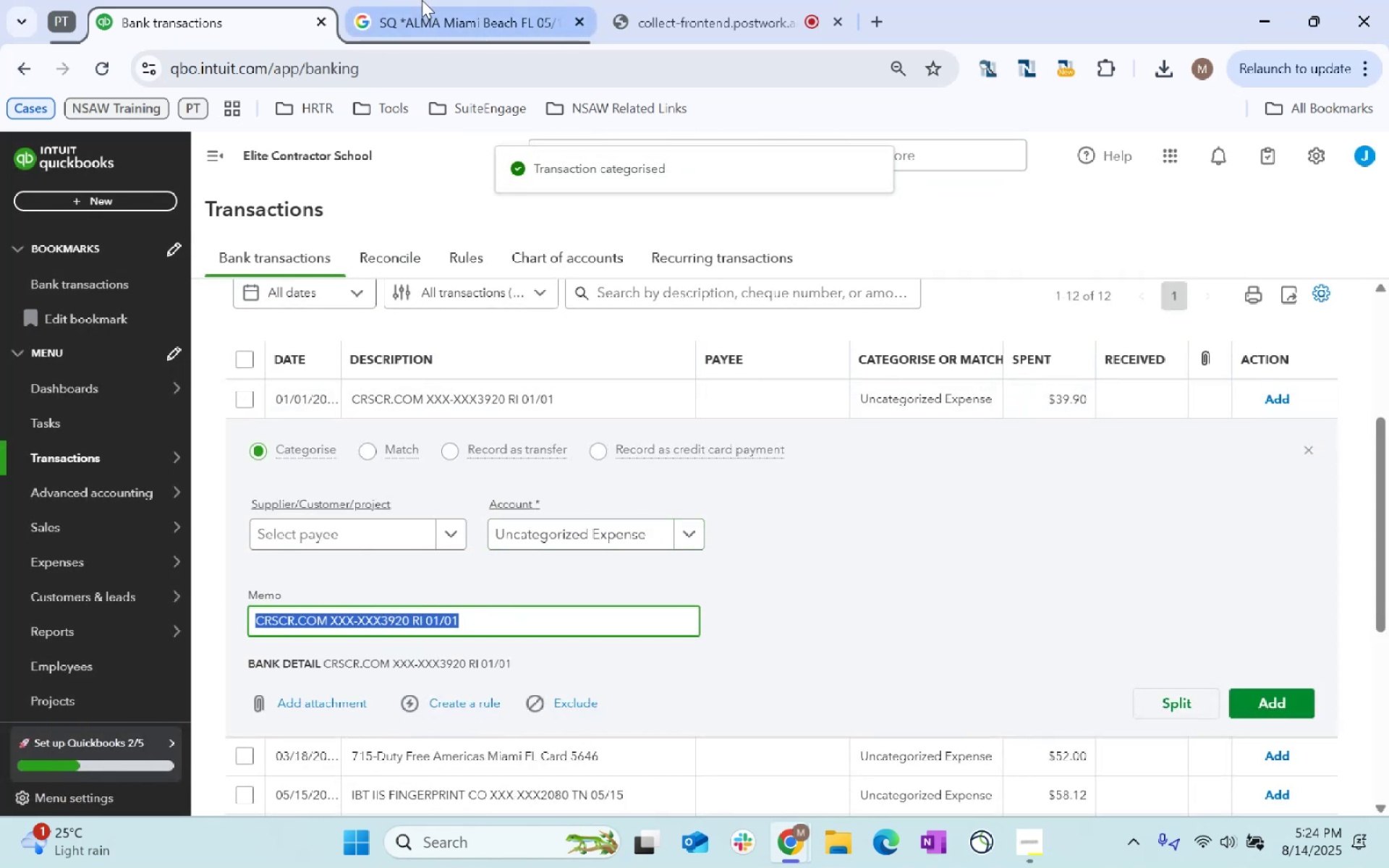 
key(Control+C)
 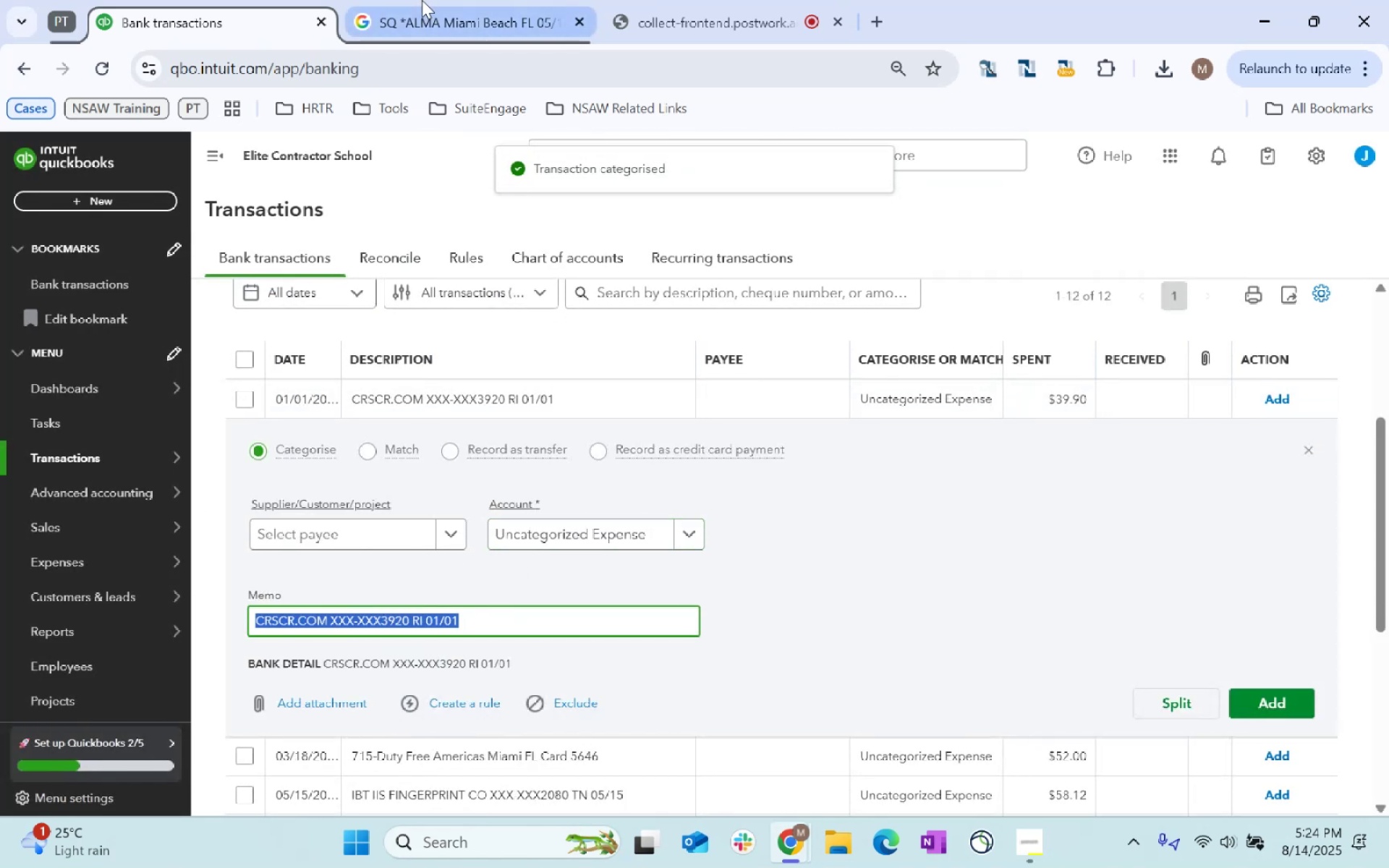 
left_click([422, 0])
 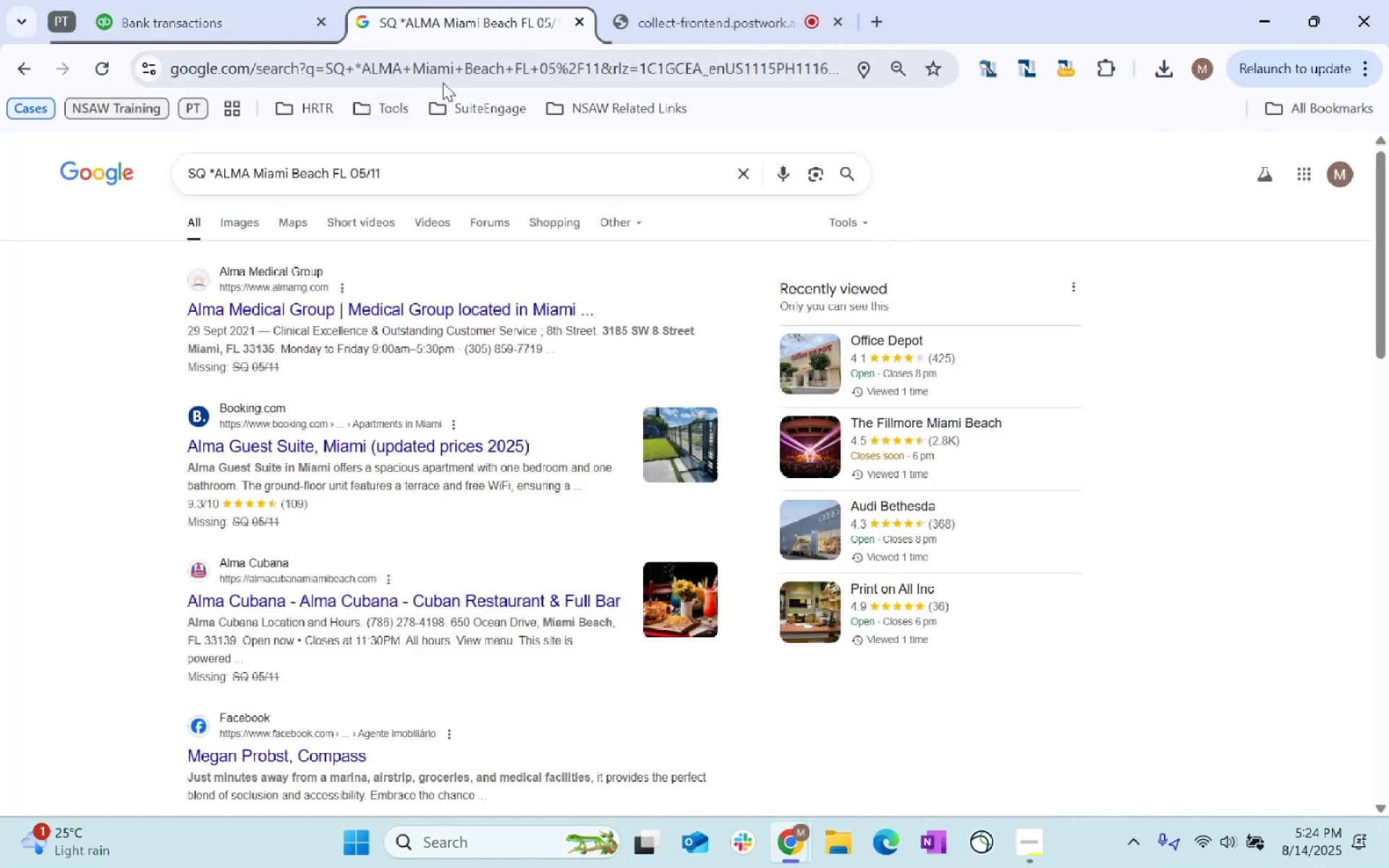 
key(Control+ControlLeft)
 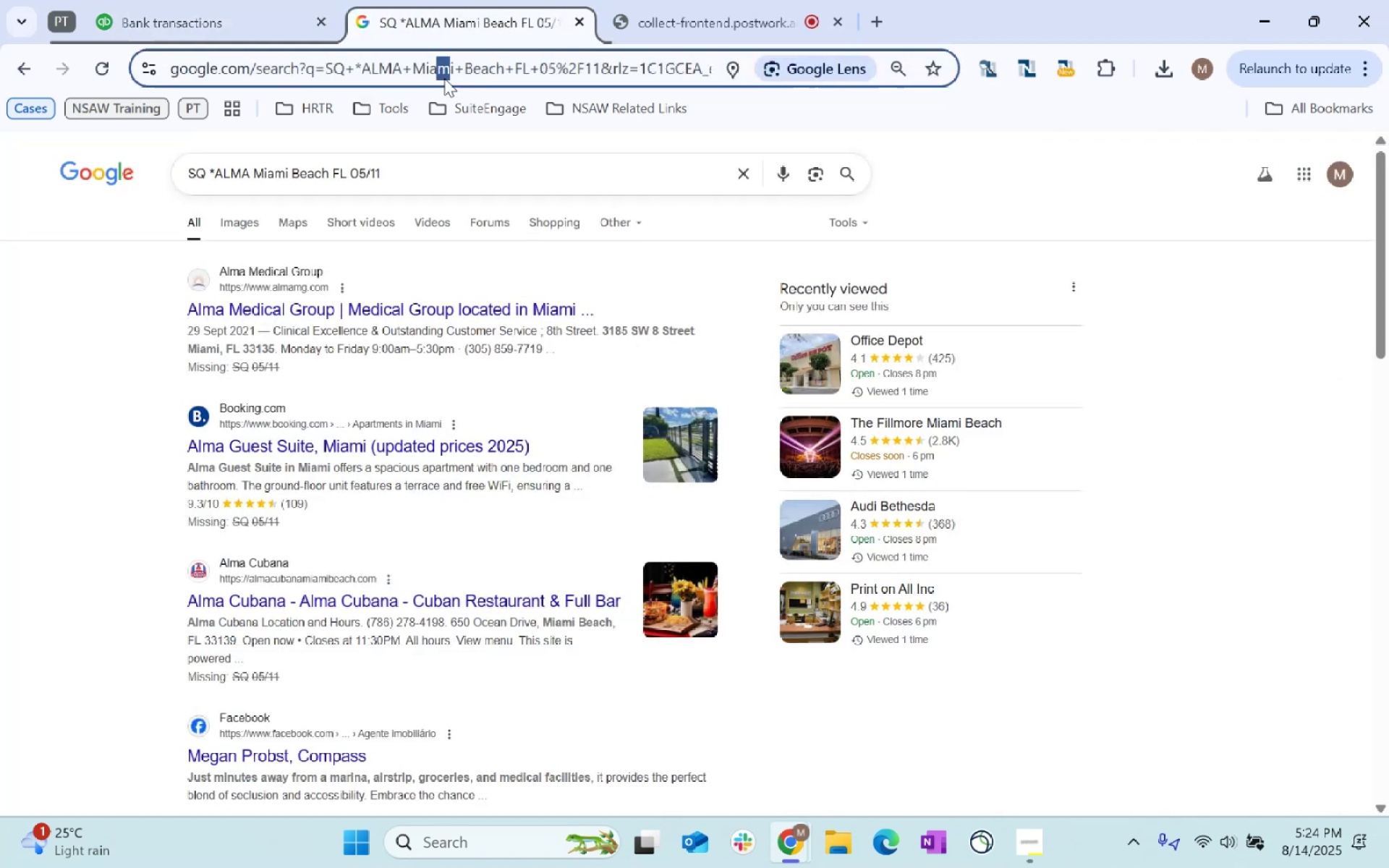 
key(Control+V)
 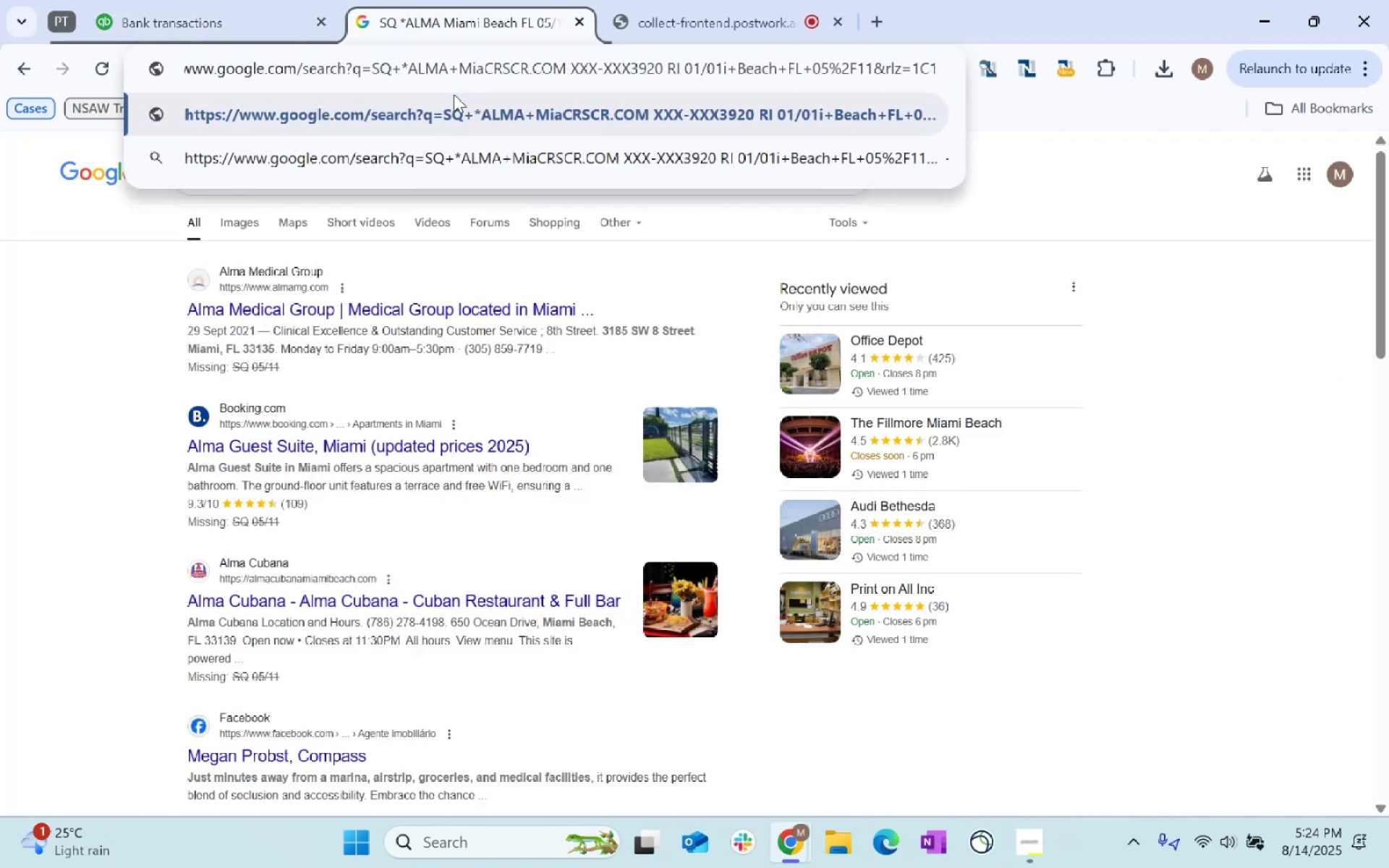 
key(Control+A)
 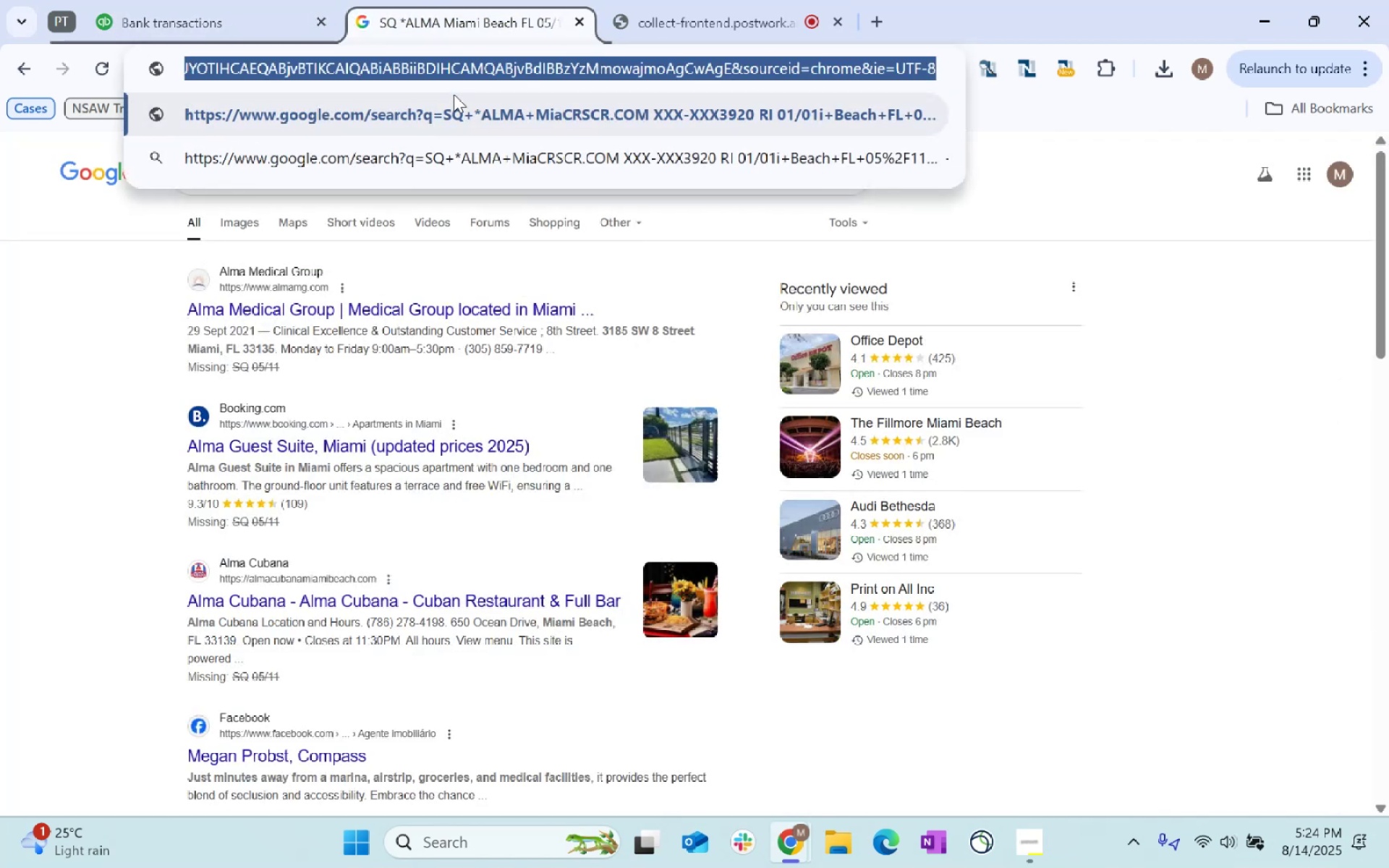 
key(Backspace)
 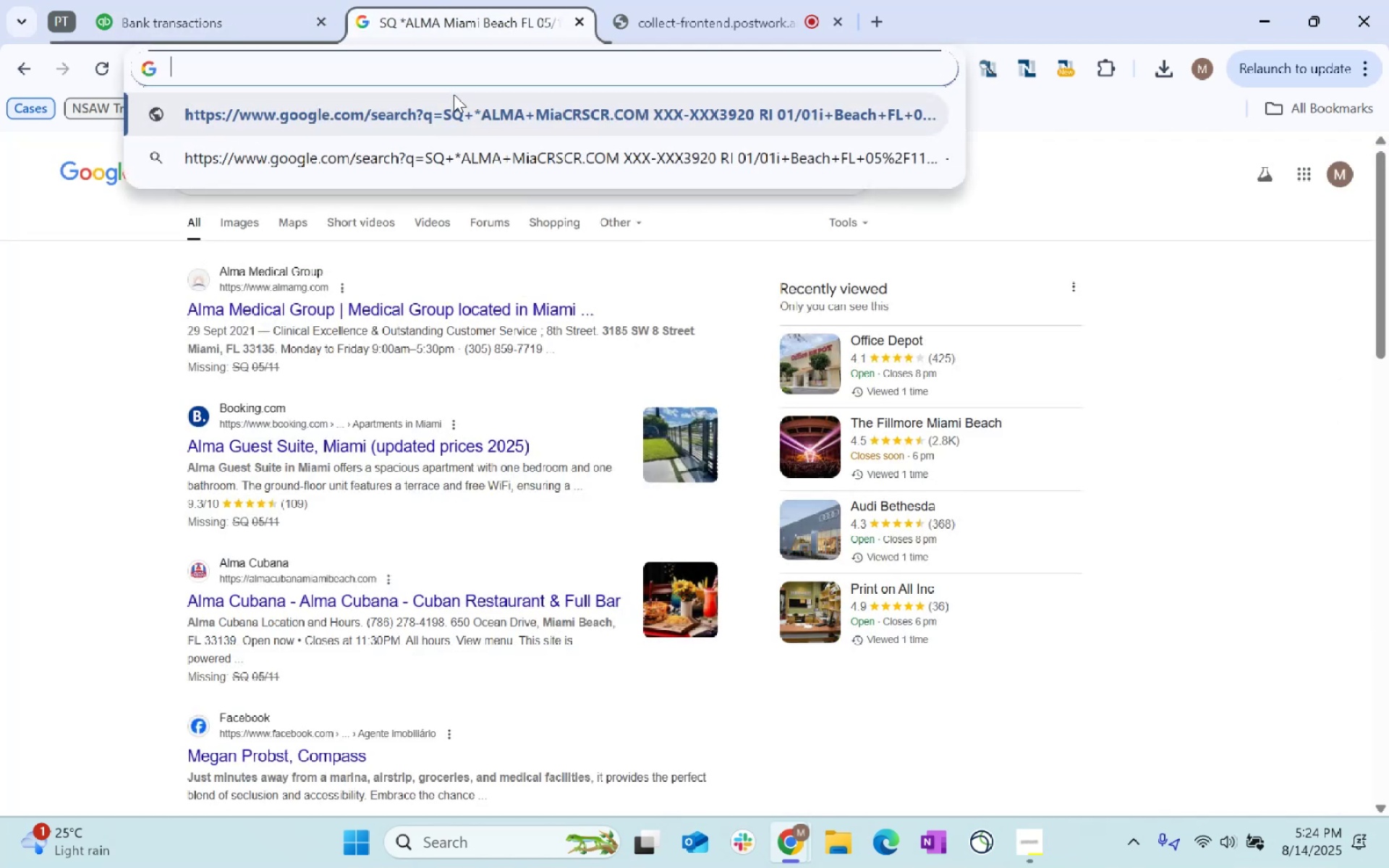 
key(Backspace)
 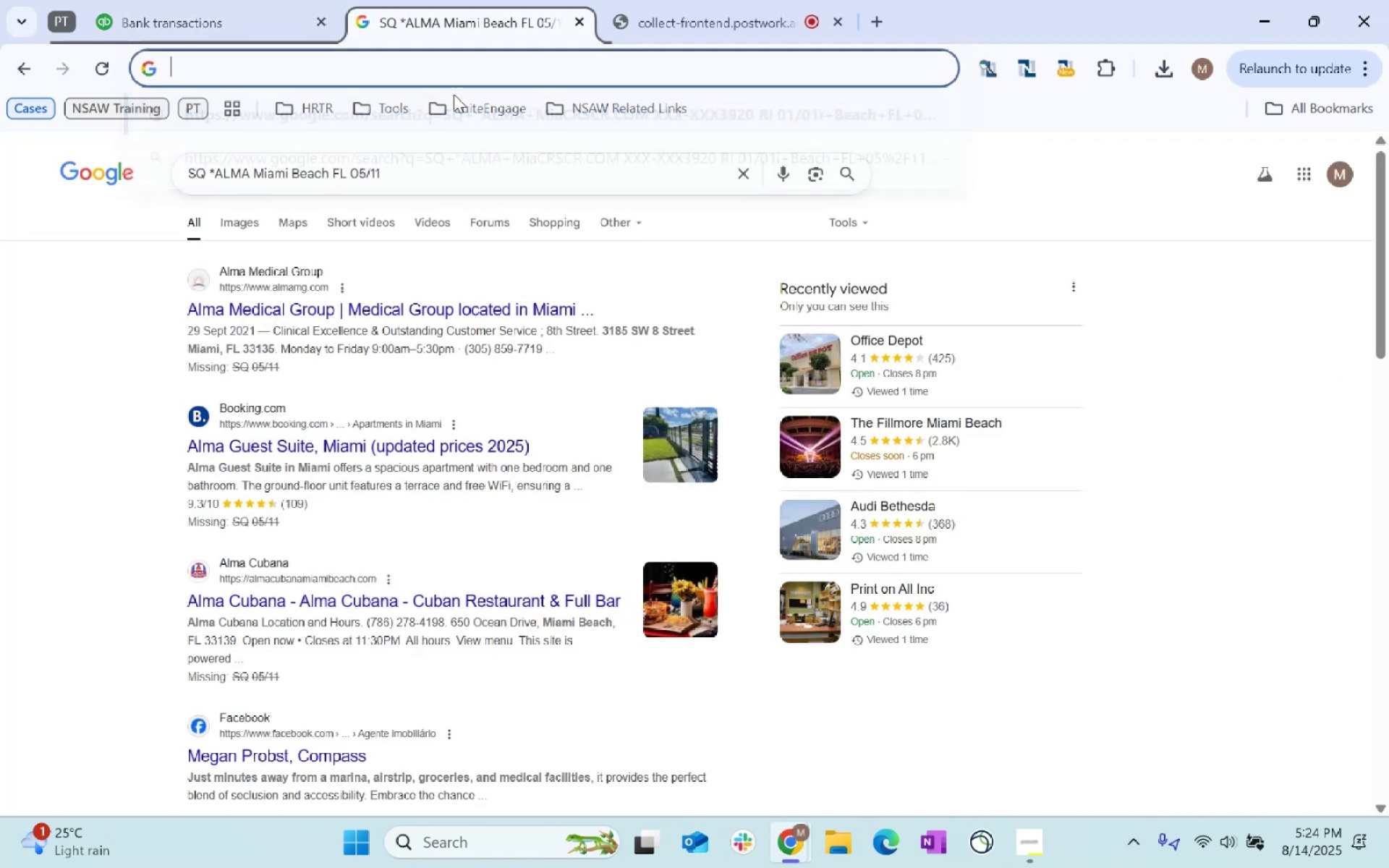 
key(Backspace)
 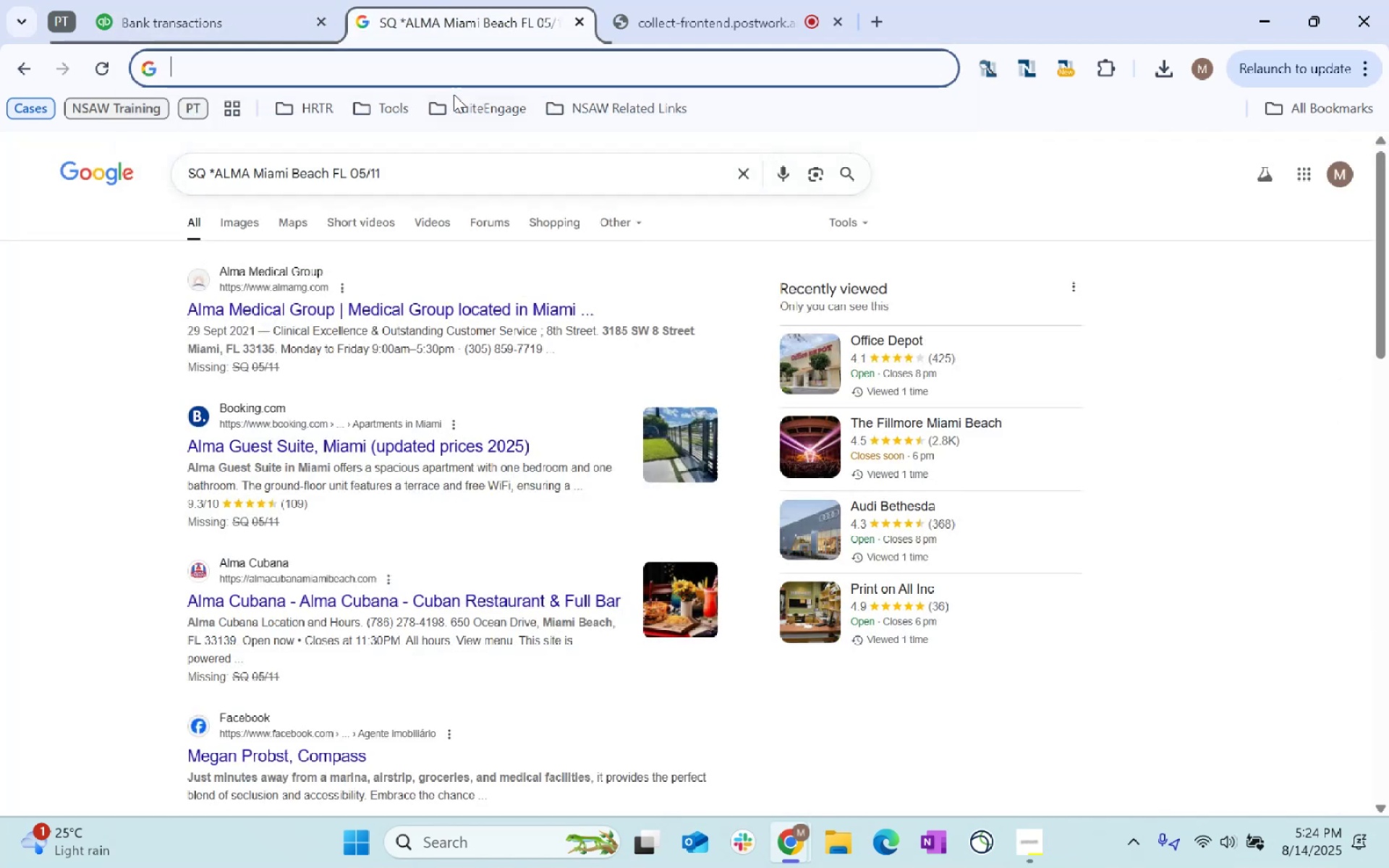 
key(Control+ControlLeft)
 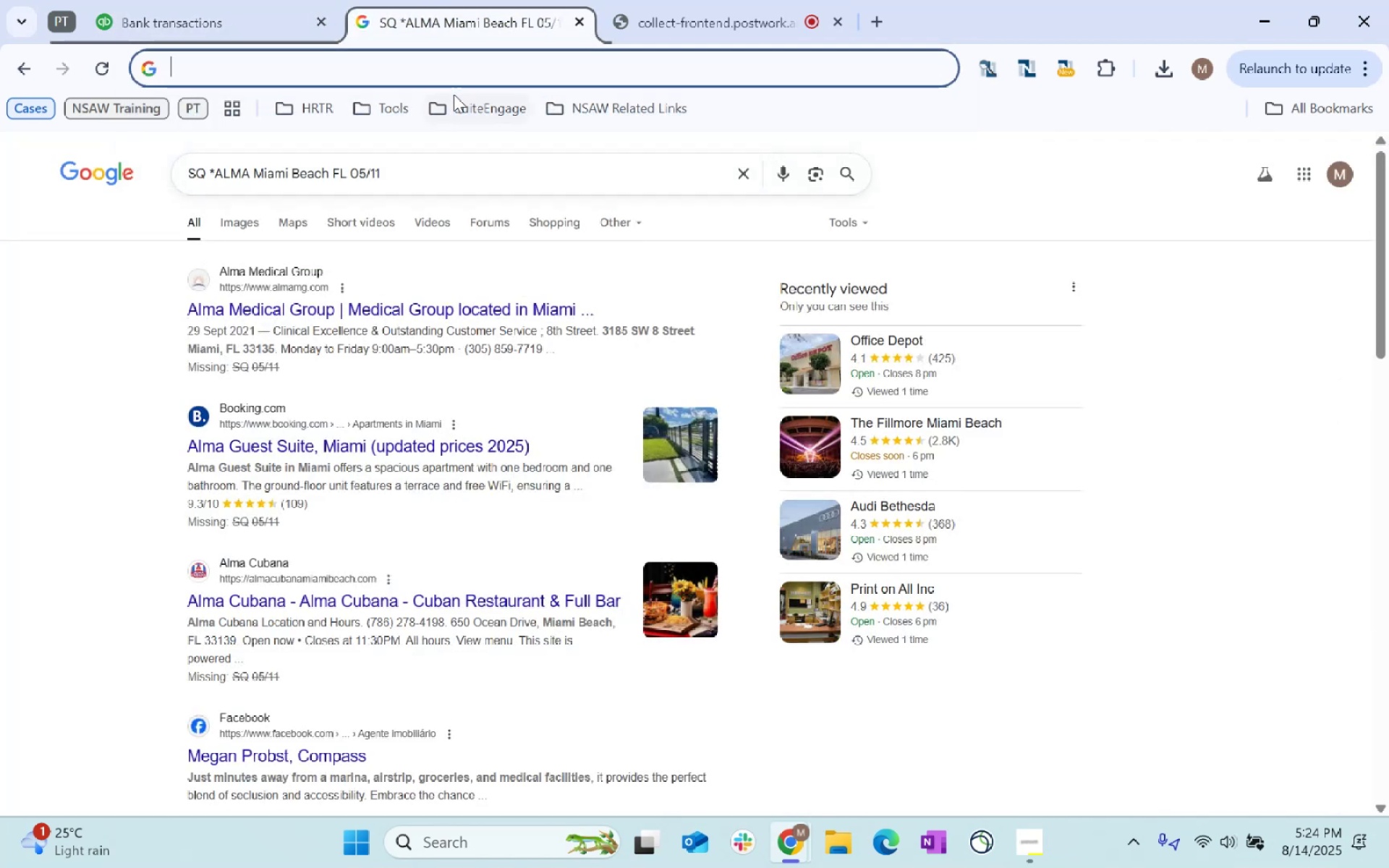 
key(Control+V)
 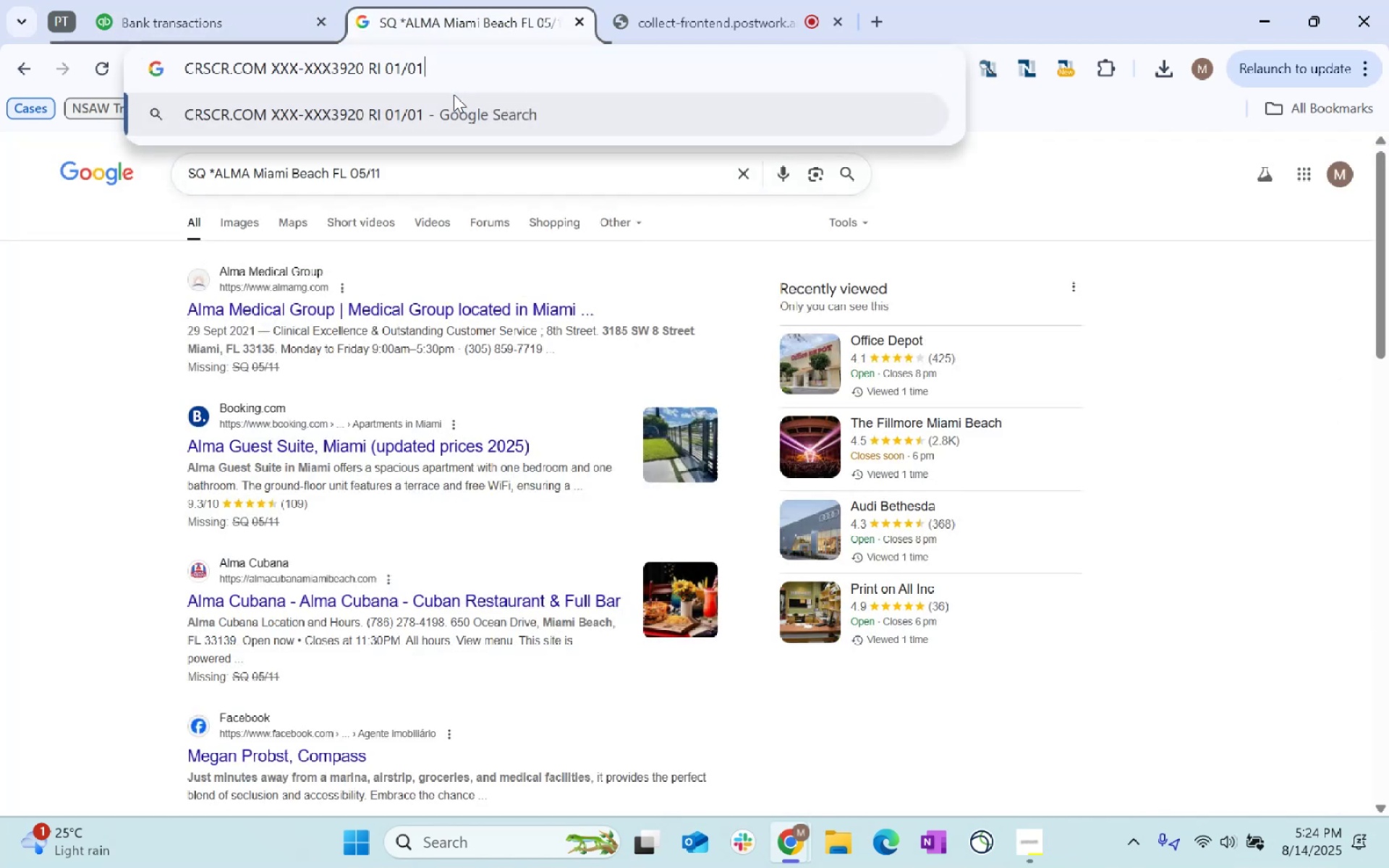 
key(Enter)
 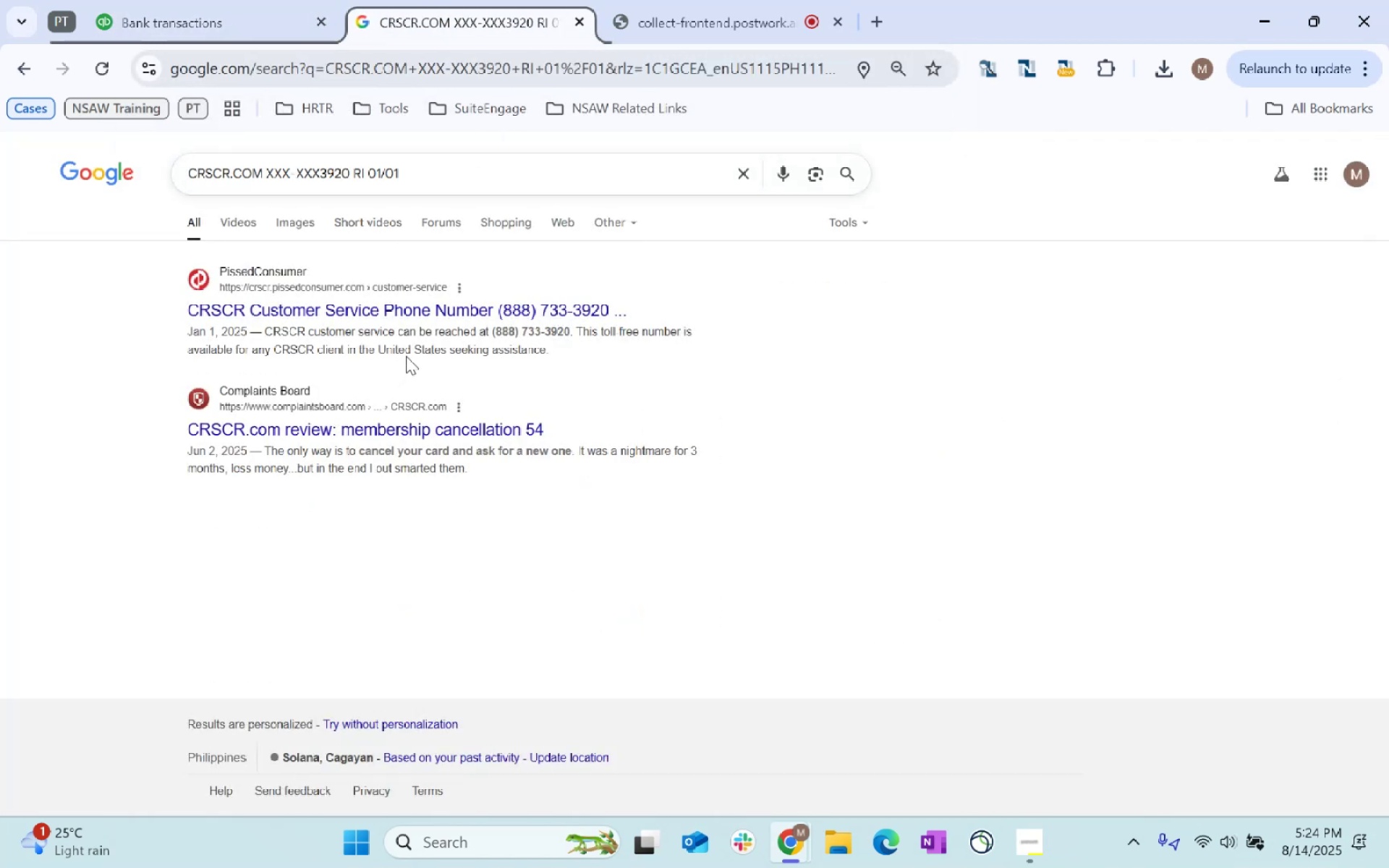 
left_click([273, 0])
 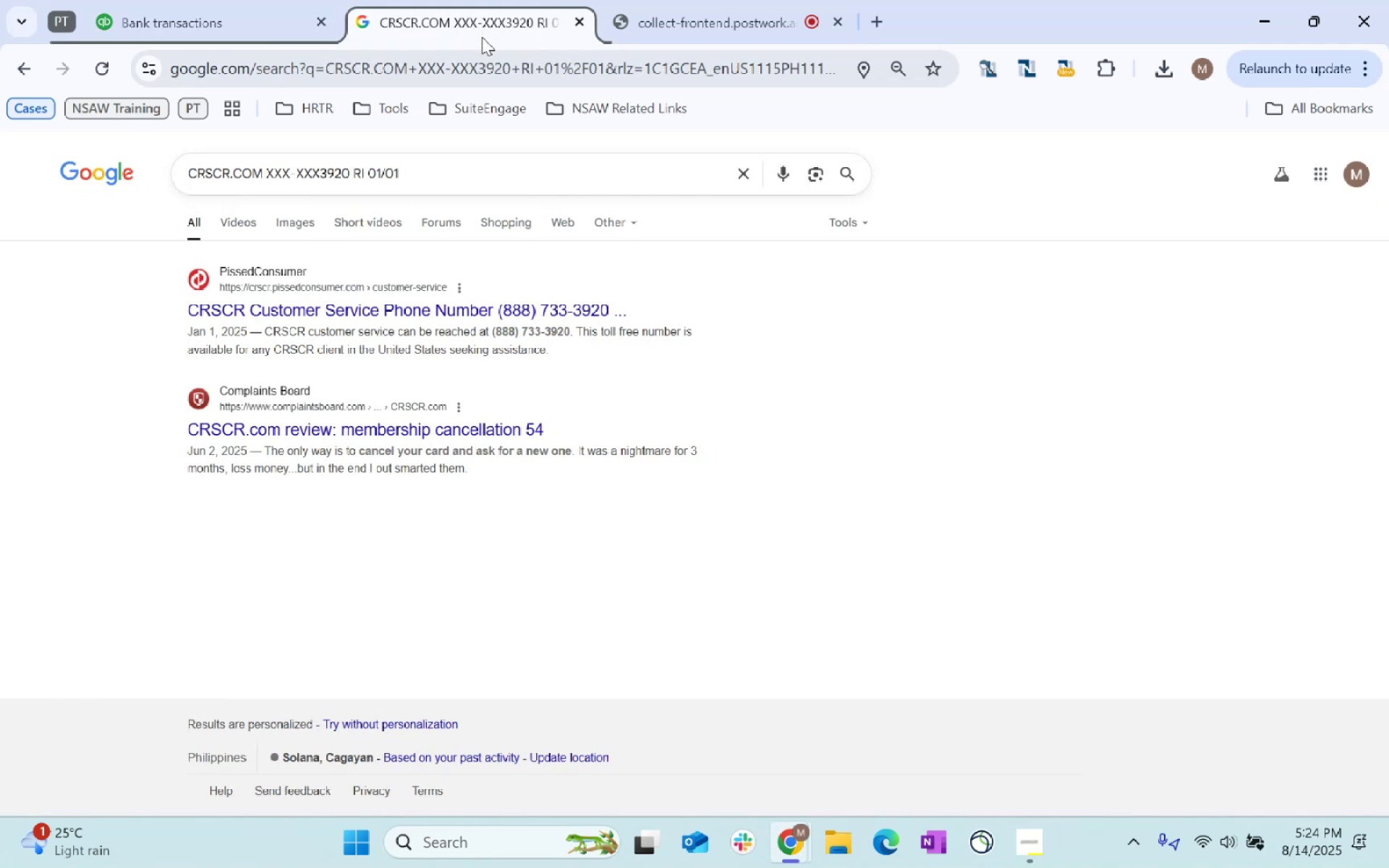 
wait(6.67)
 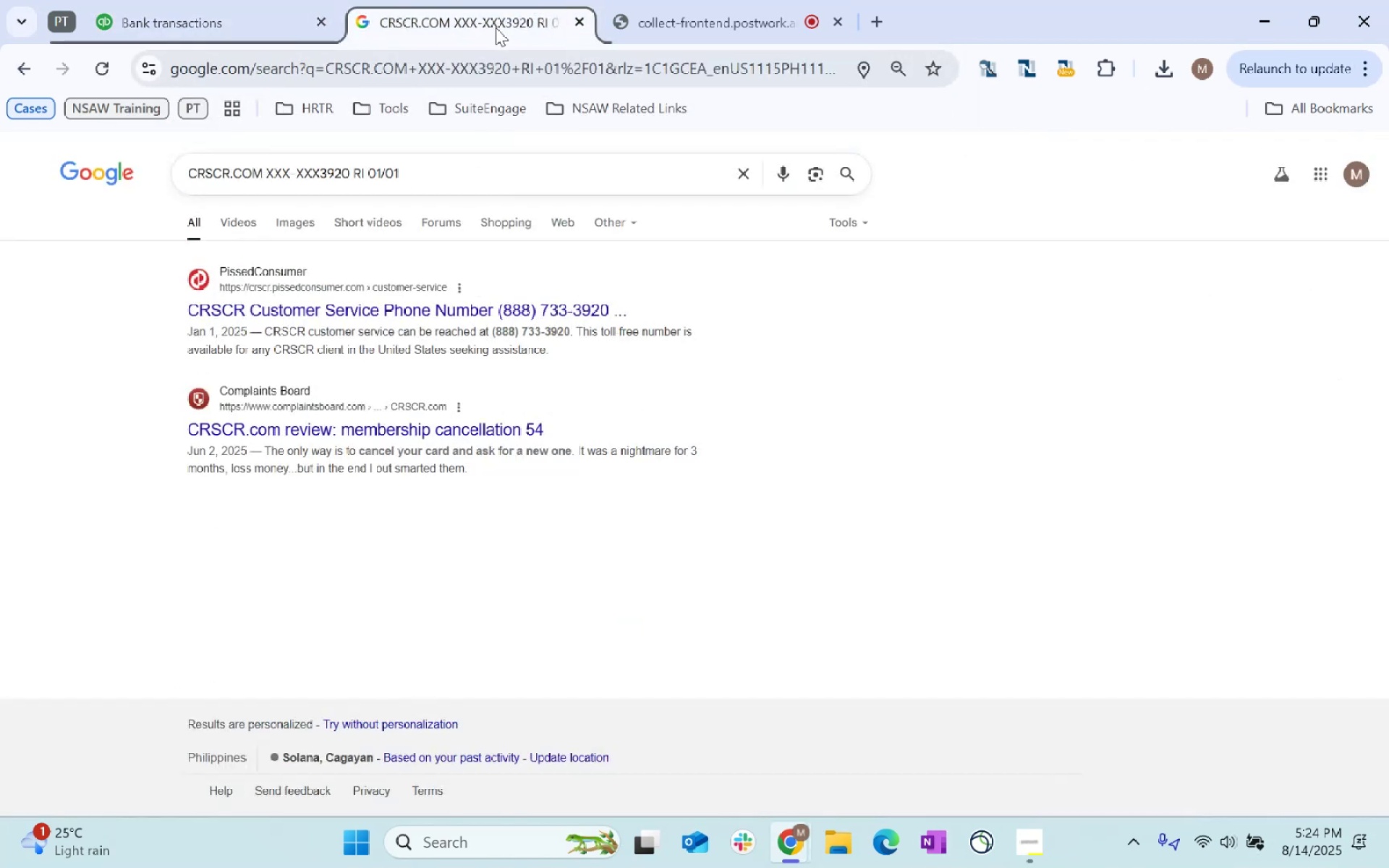 
left_click([202, 5])
 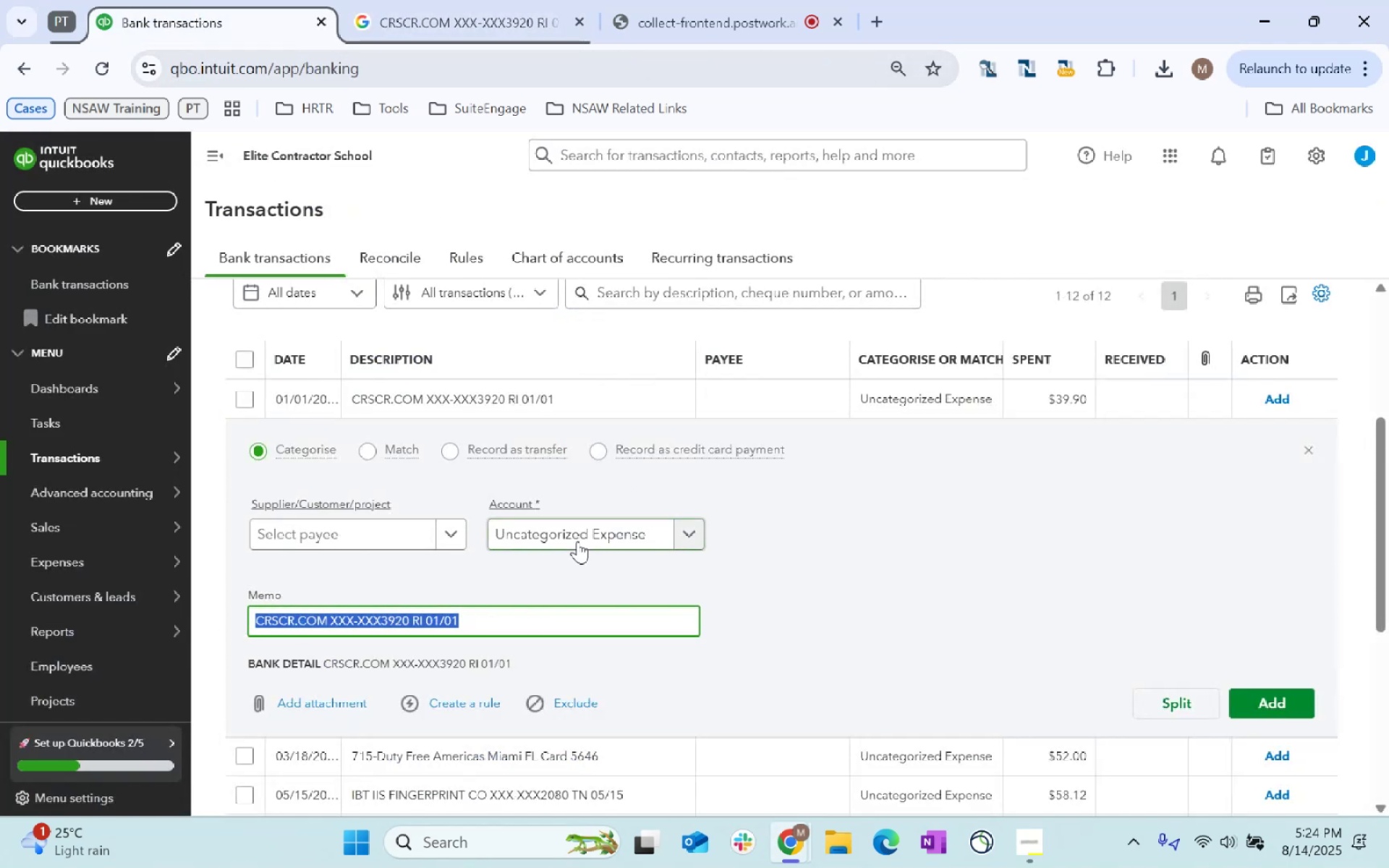 
type(other)
 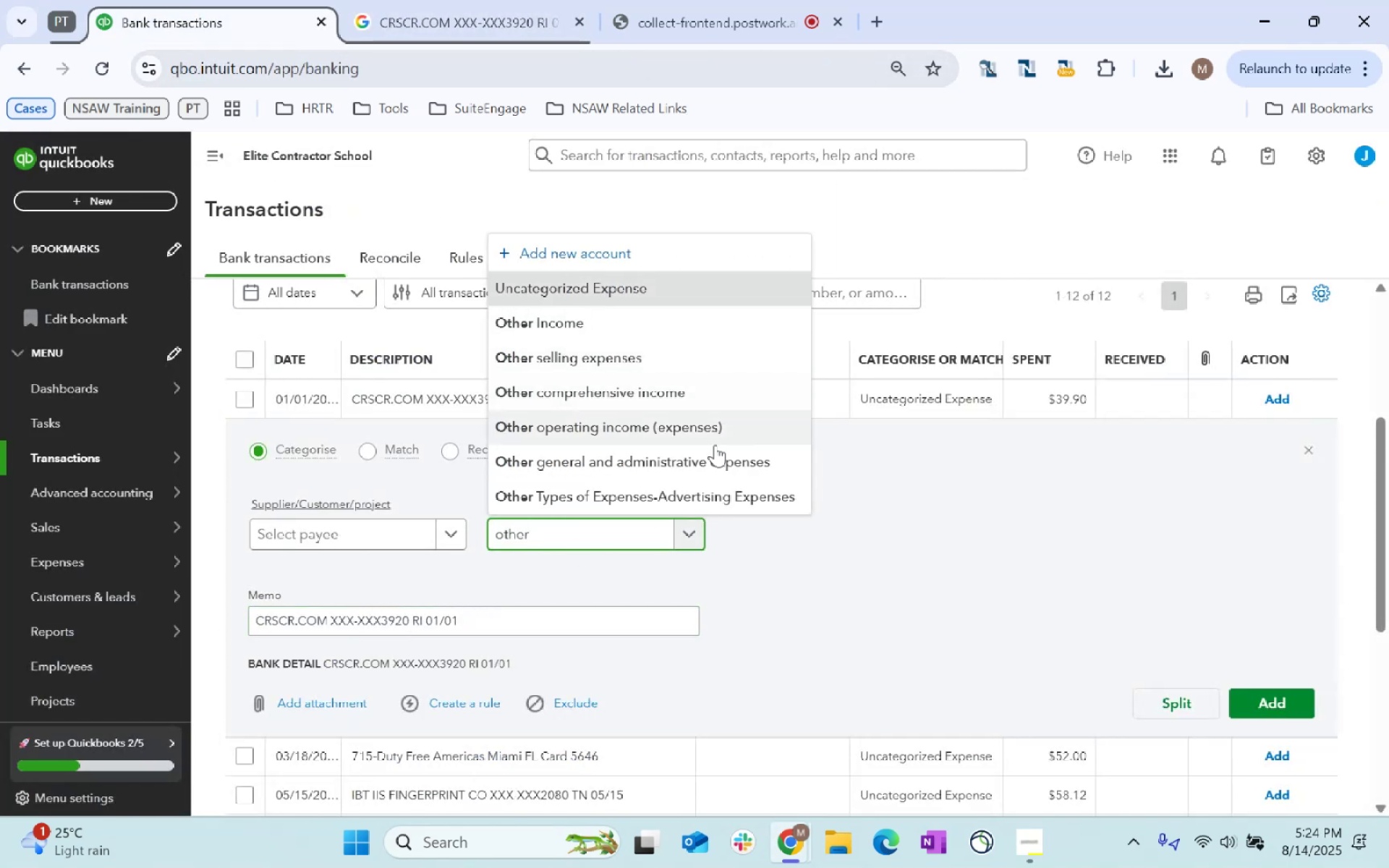 
left_click([715, 456])
 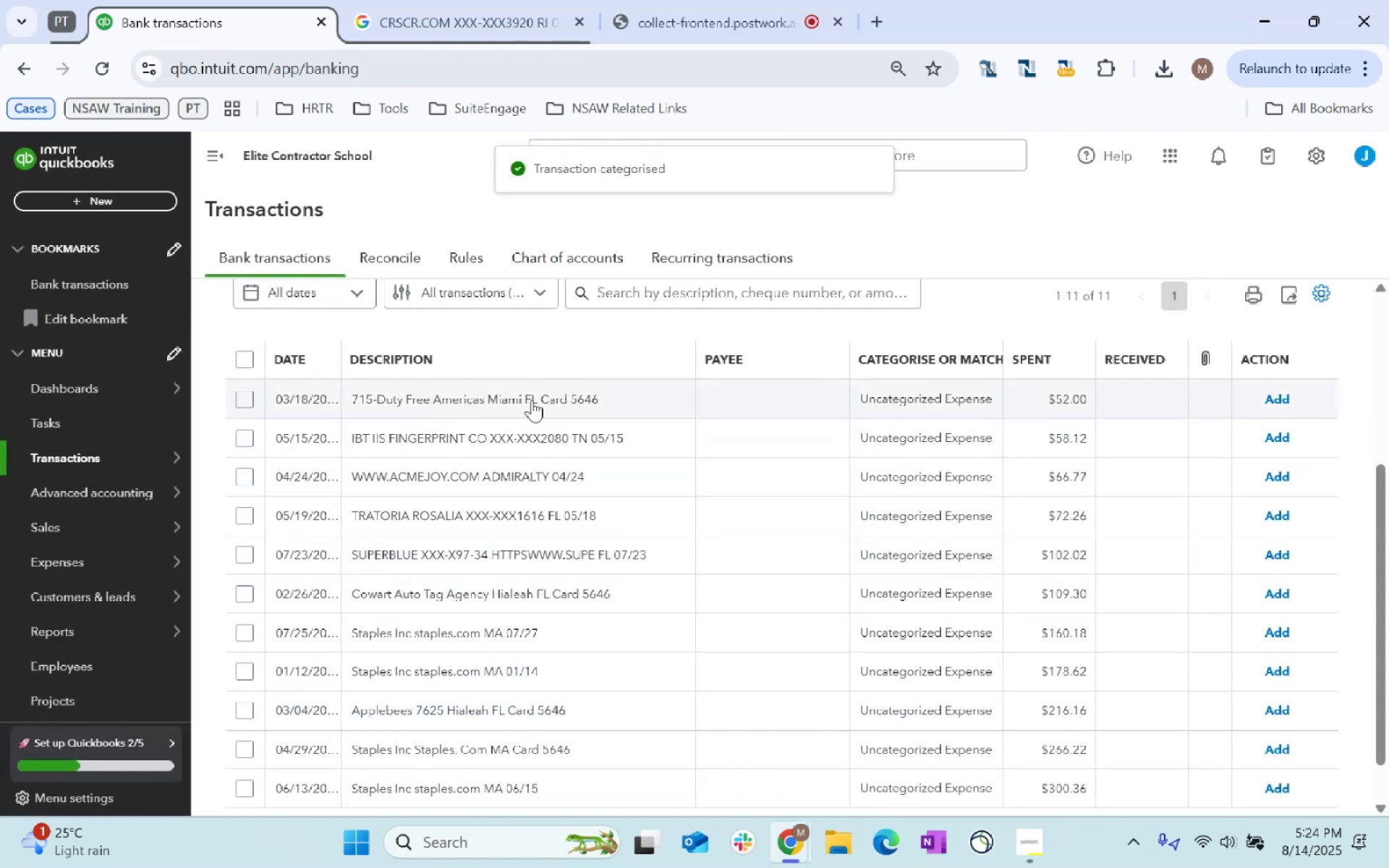 
wait(5.17)
 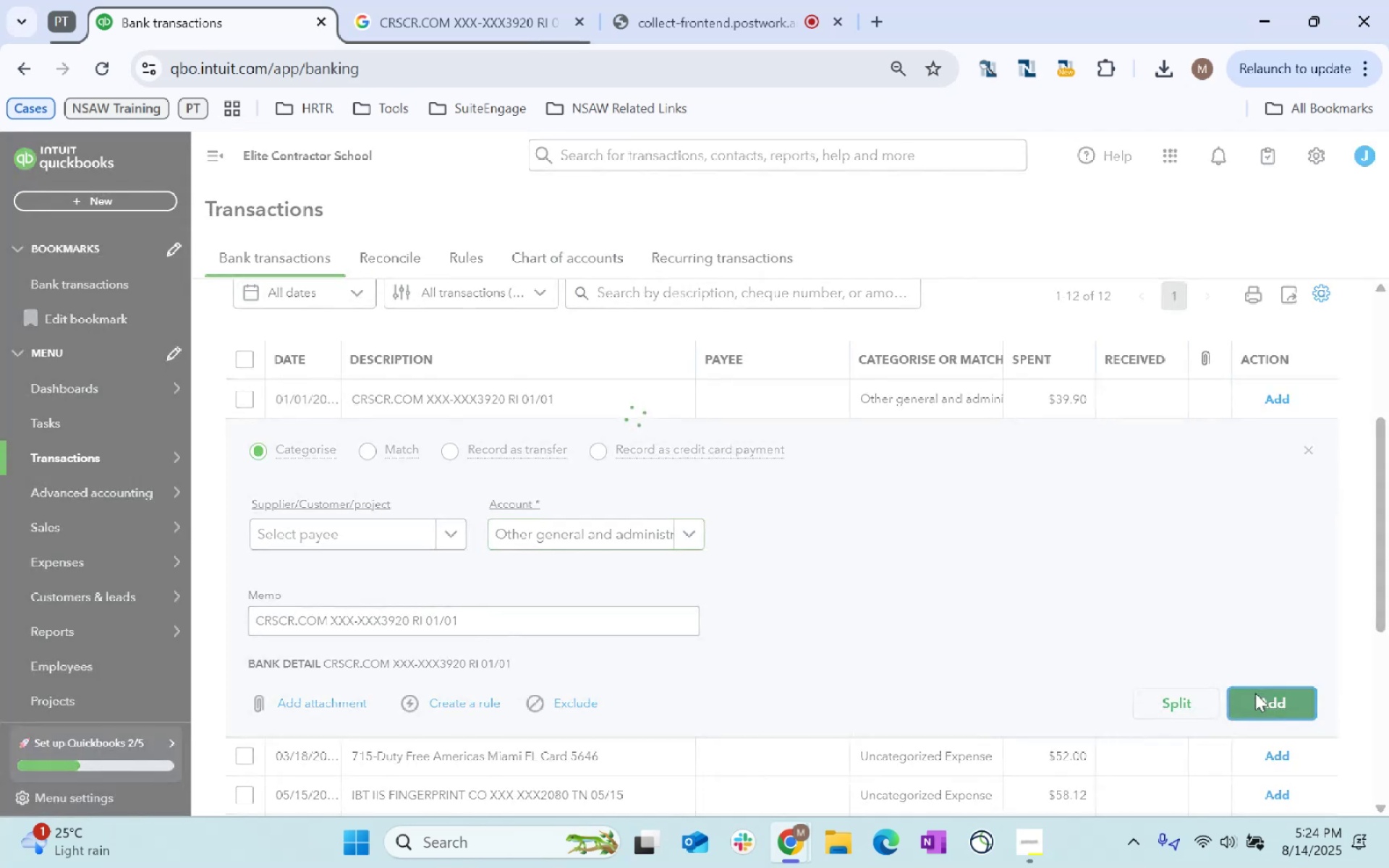 
hold_key(key=ControlLeft, duration=0.86)
 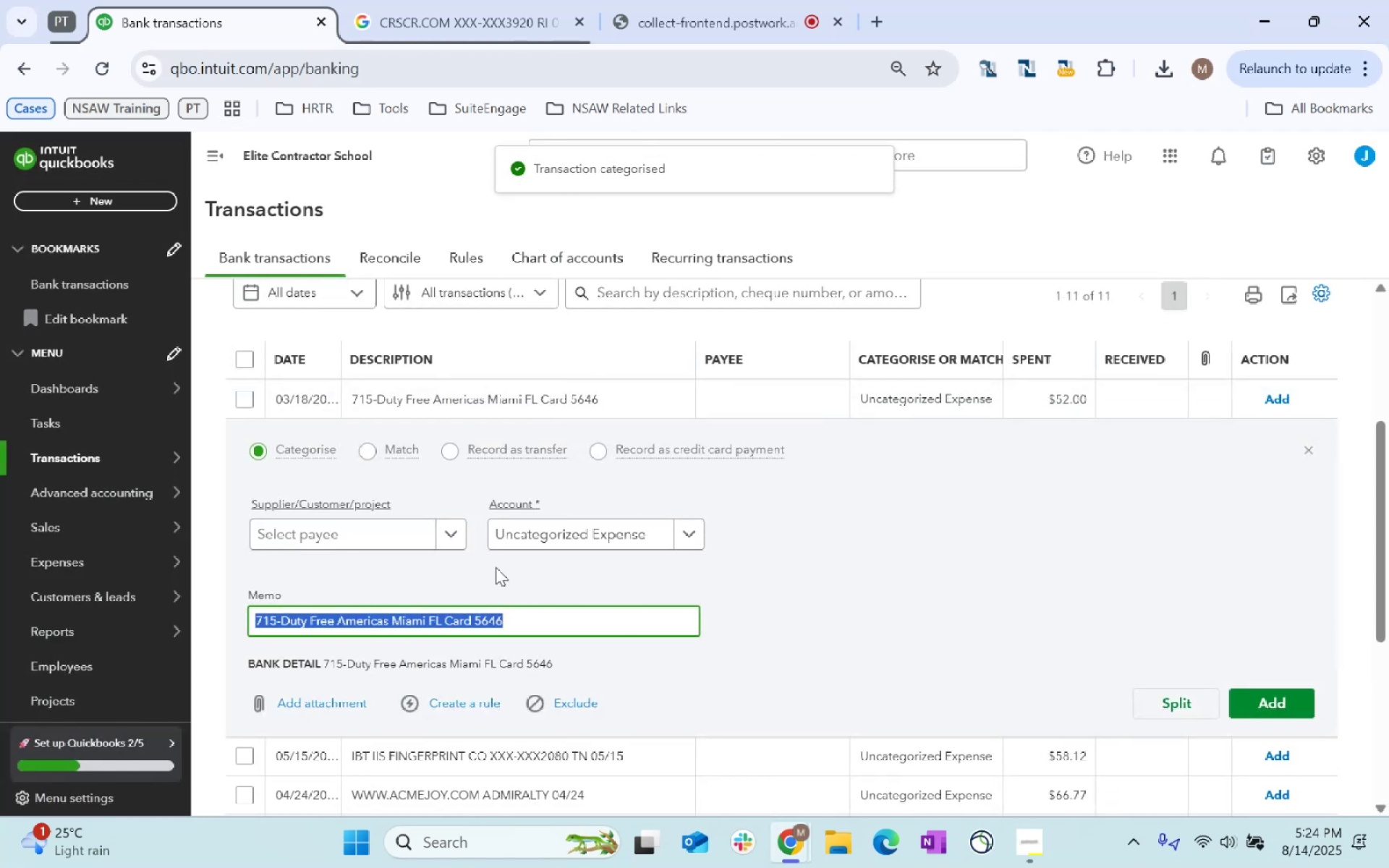 
left_click([325, 537])
 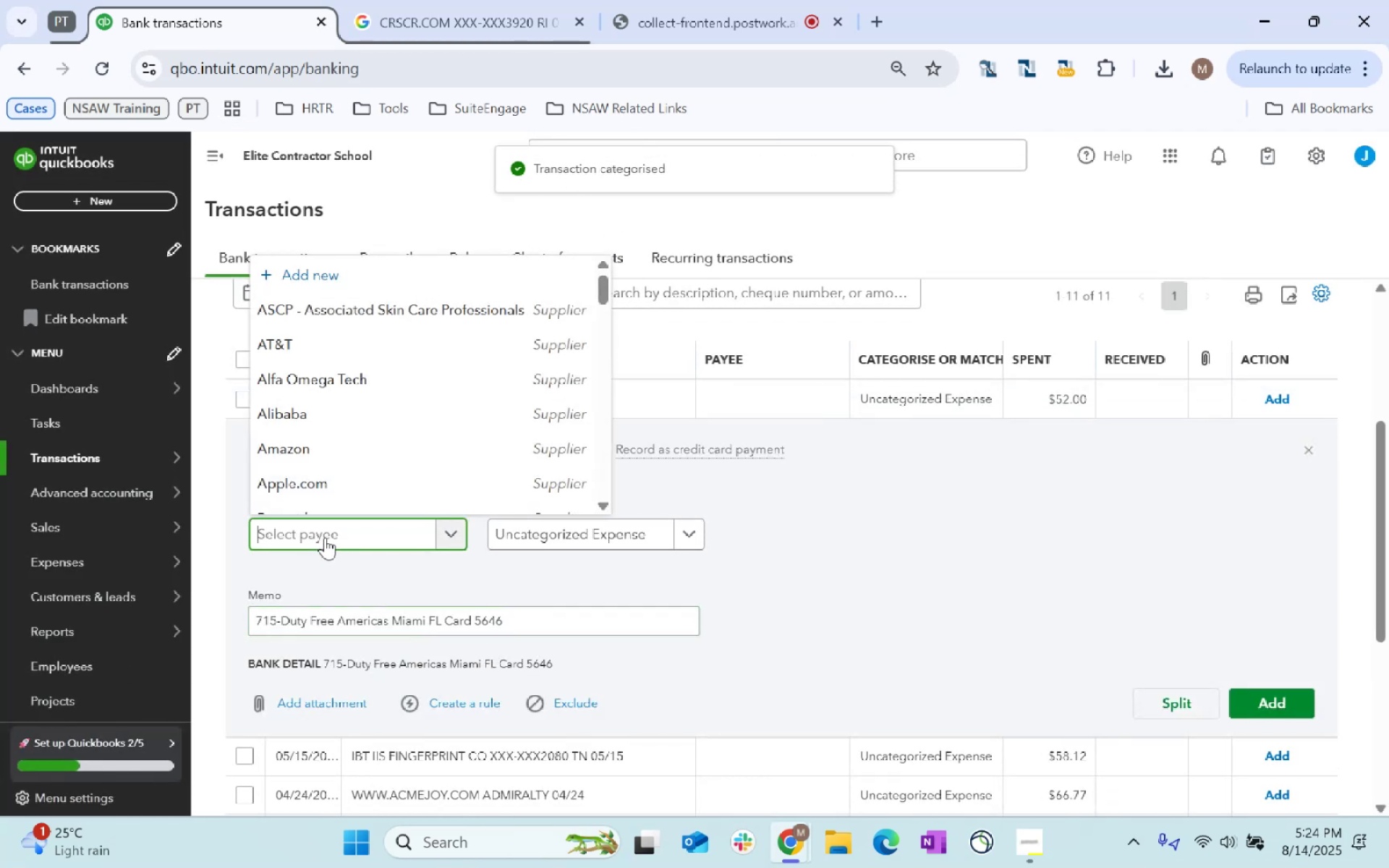 
type(supplier)
key(Tab)
type(Supplier)
key(Backspace)
type(s)
key(Tab)
 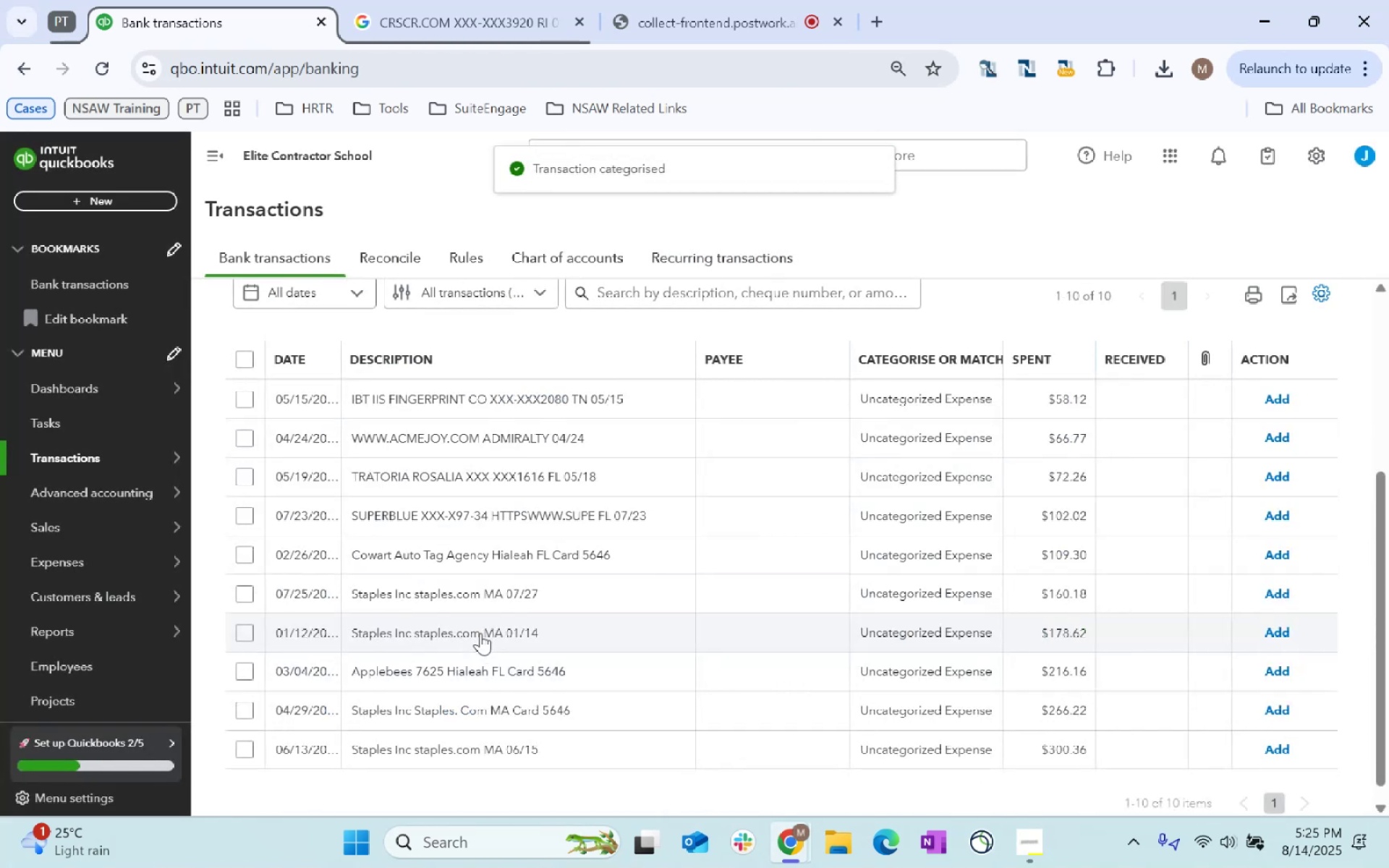 
scroll: coordinate [689, 649], scroll_direction: up, amount: 4.0
 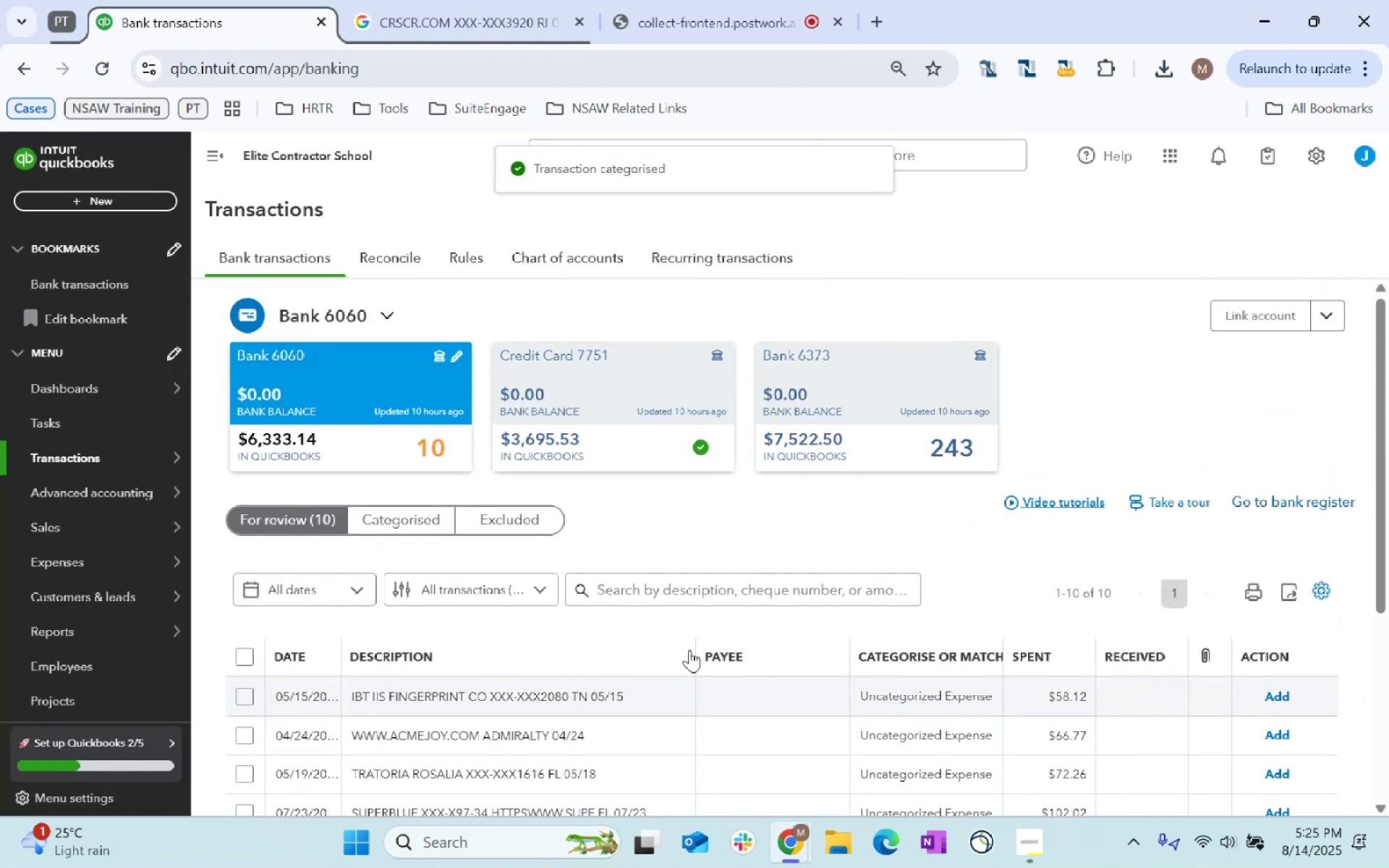 
scroll: coordinate [689, 650], scroll_direction: down, amount: 6.0
 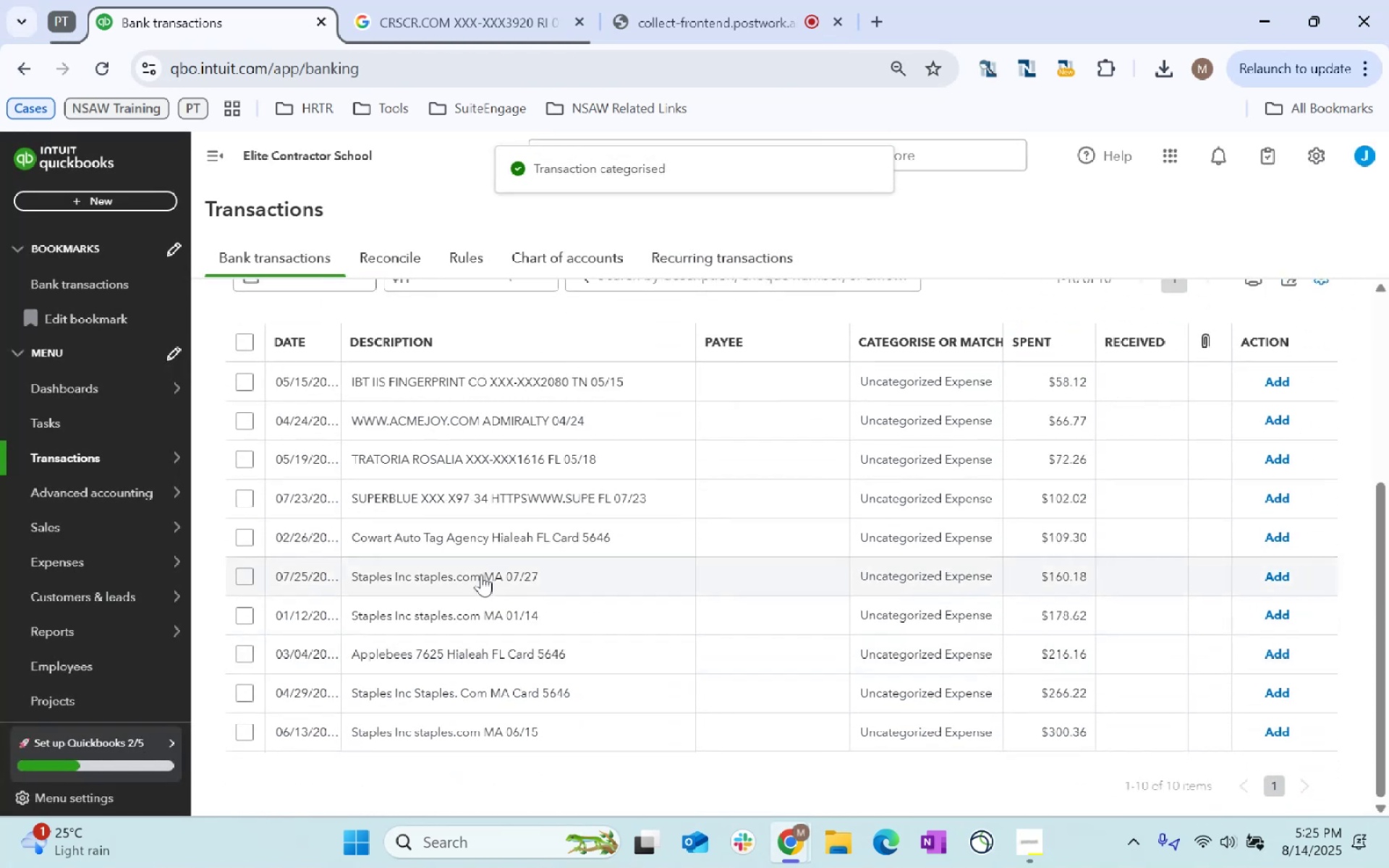 
left_click([475, 572])
 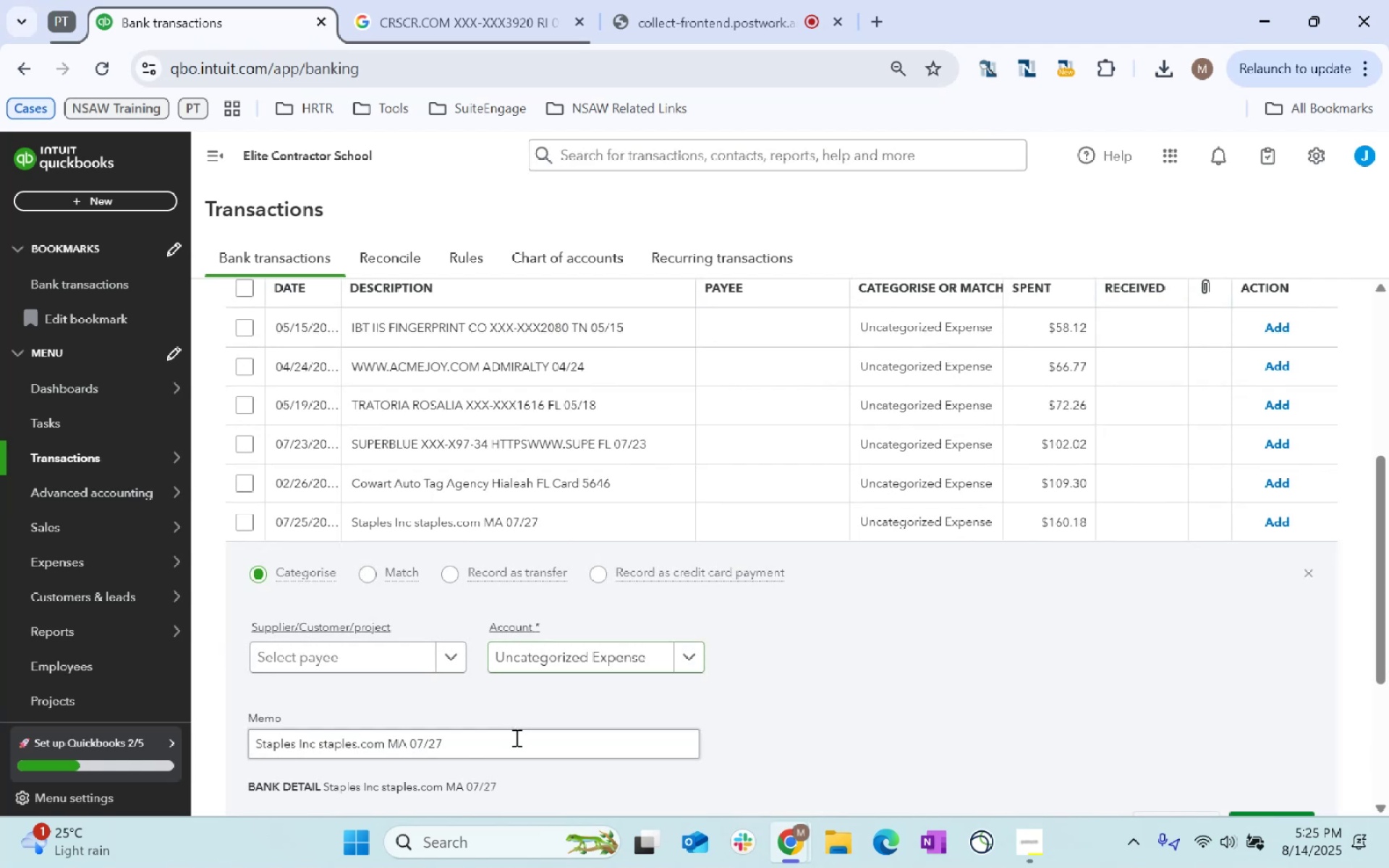 
key(Control+C)
 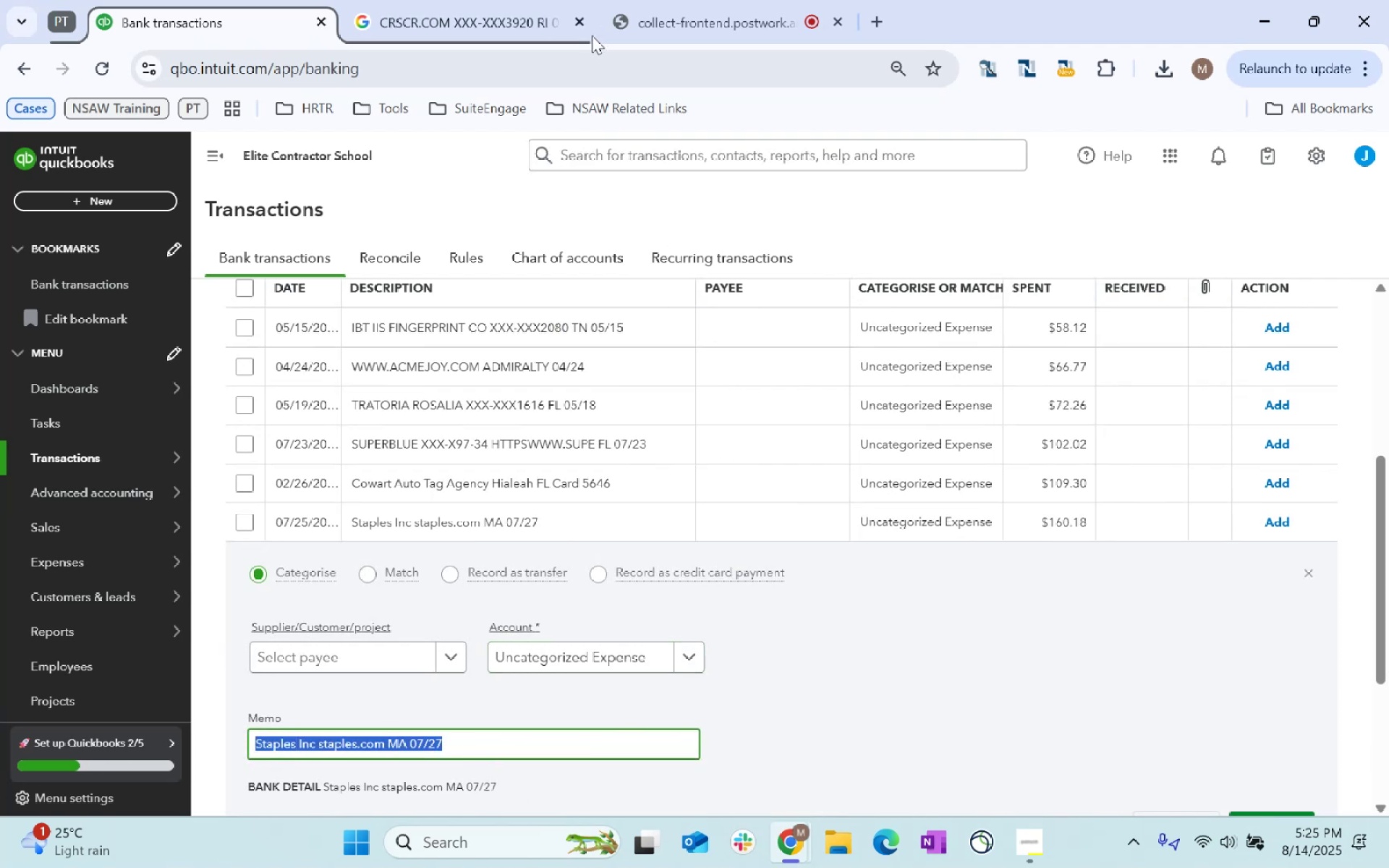 
key(Control+C)
 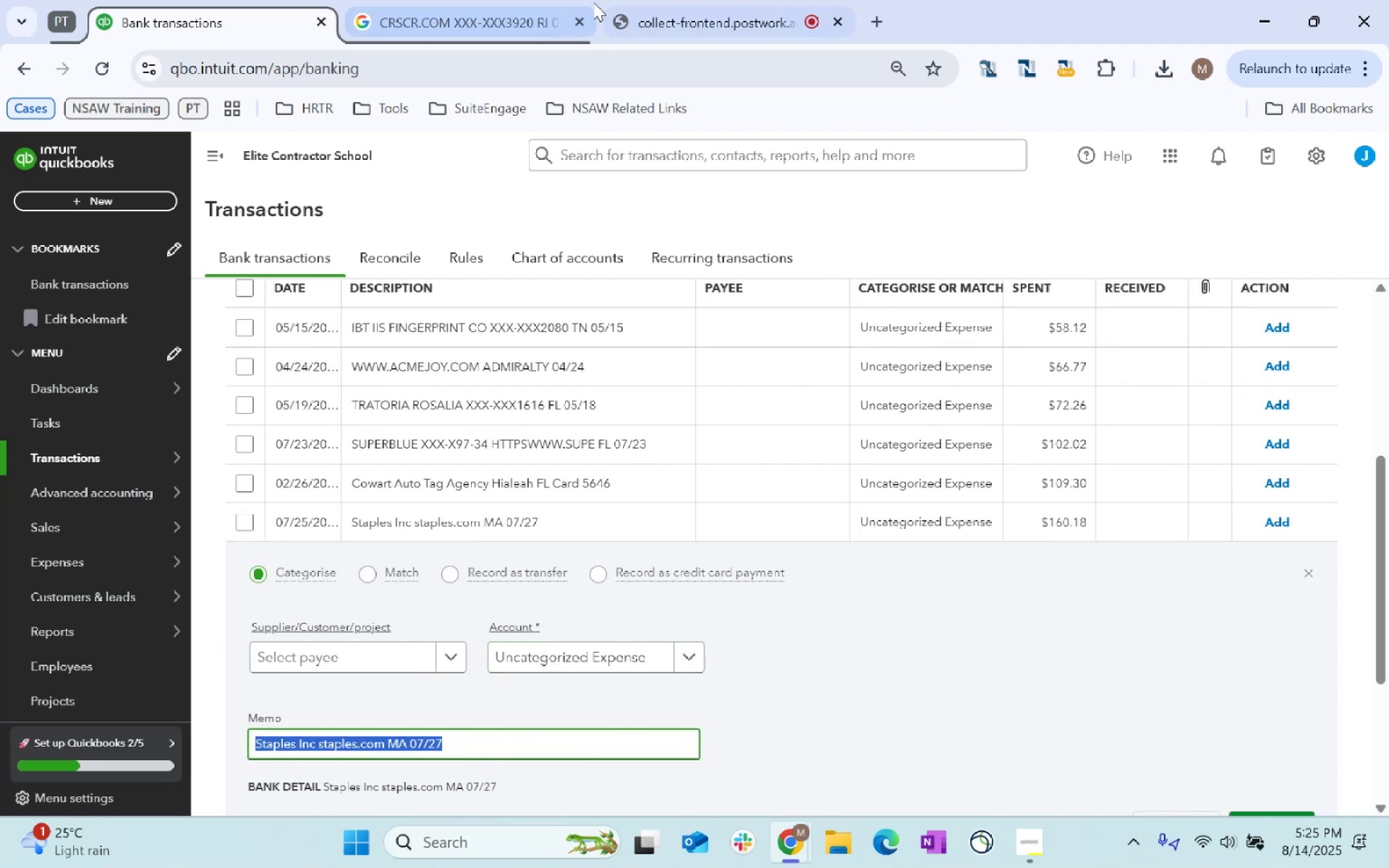 
key(Control+C)
 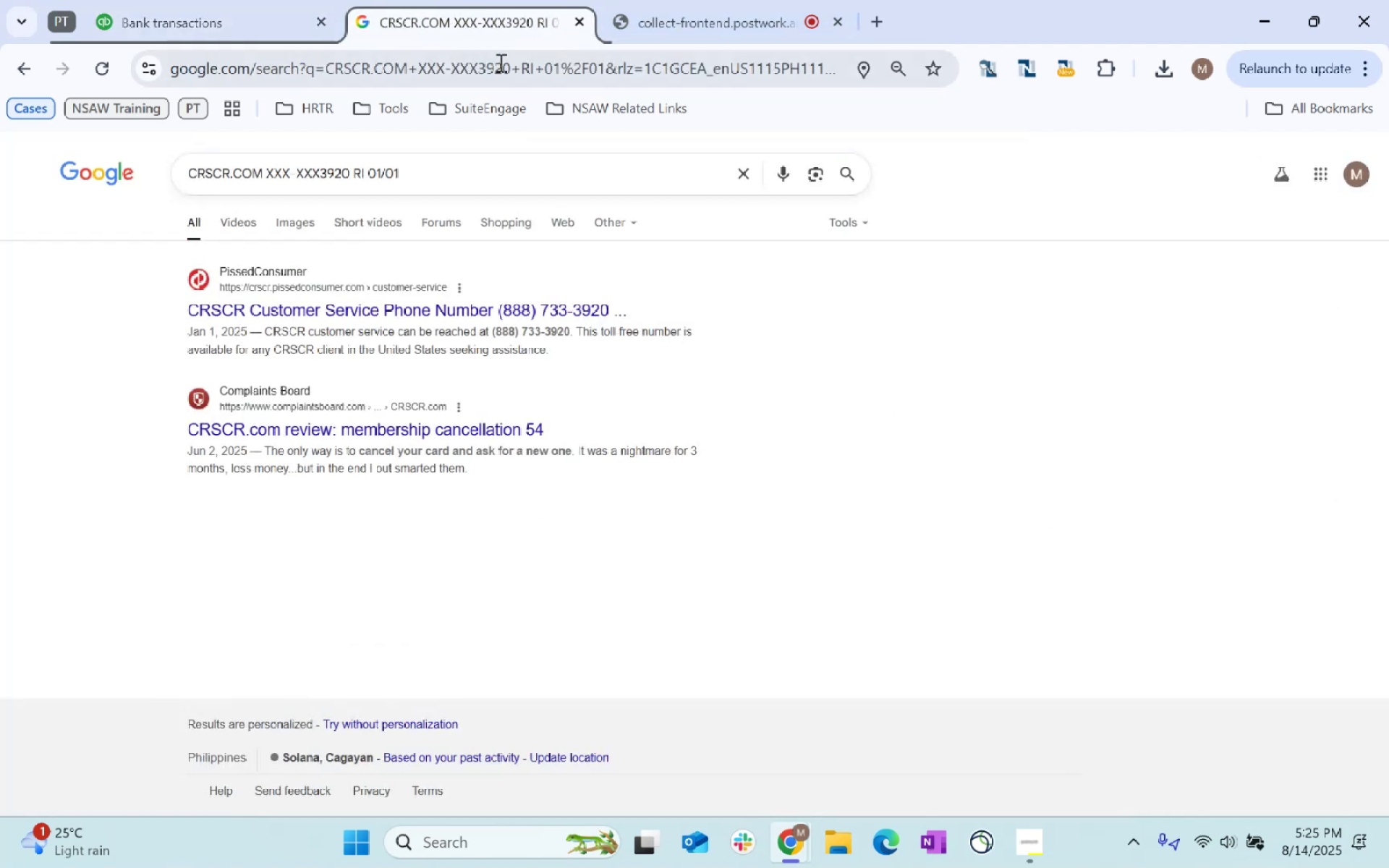 
double_click([499, 60])
 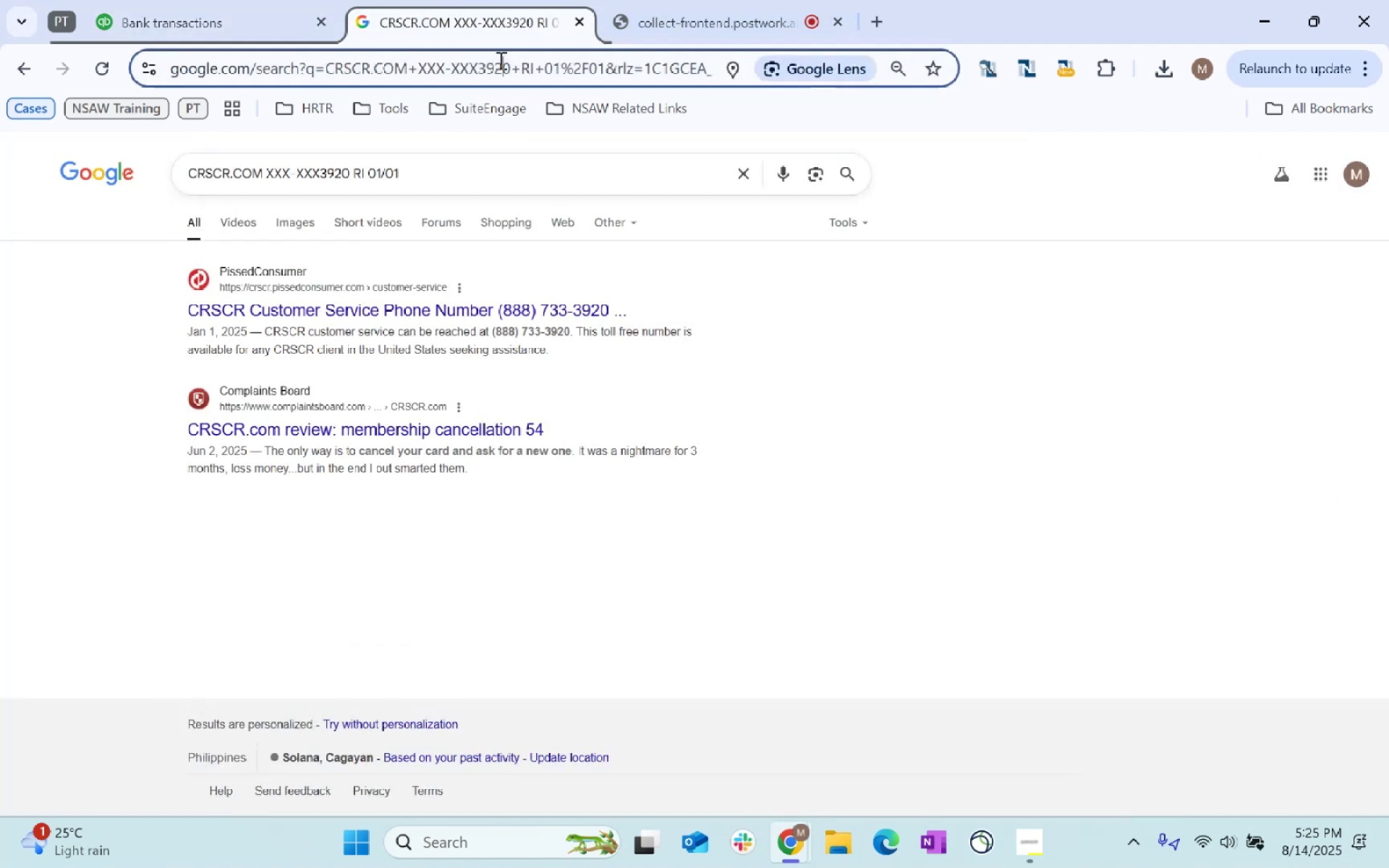 
key(Control+ControlLeft)
 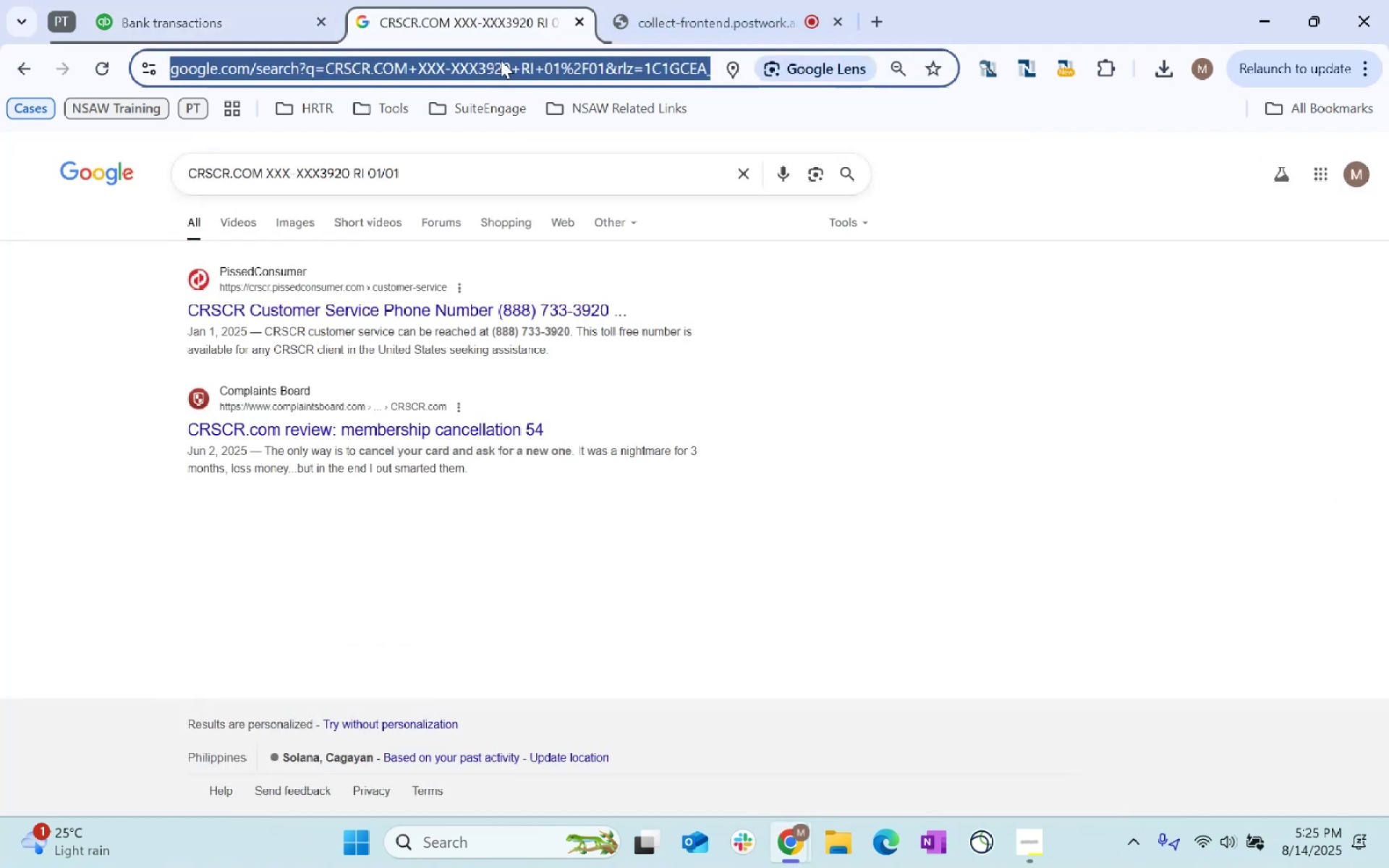 
key(Control+V)
 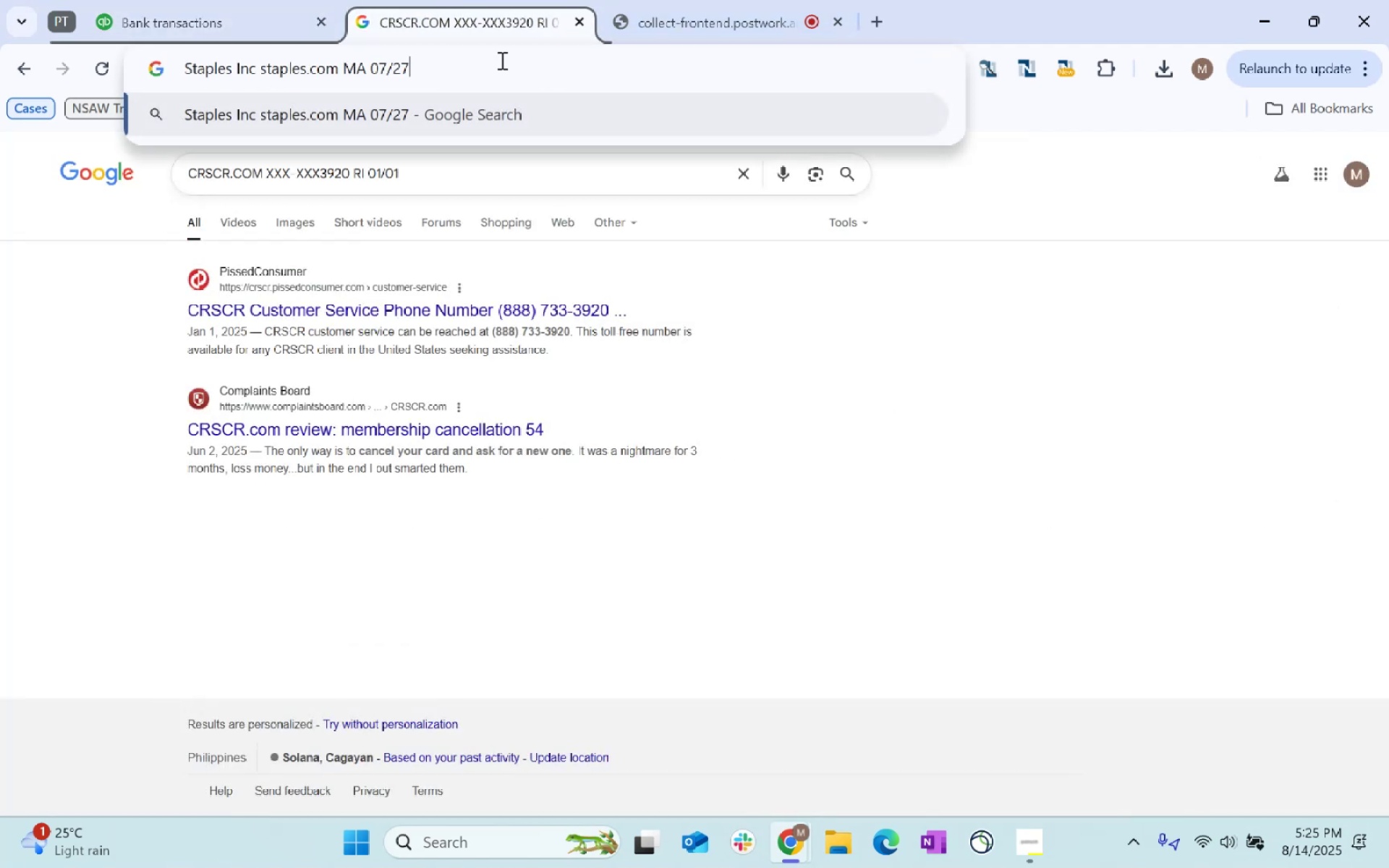 
key(Enter)
 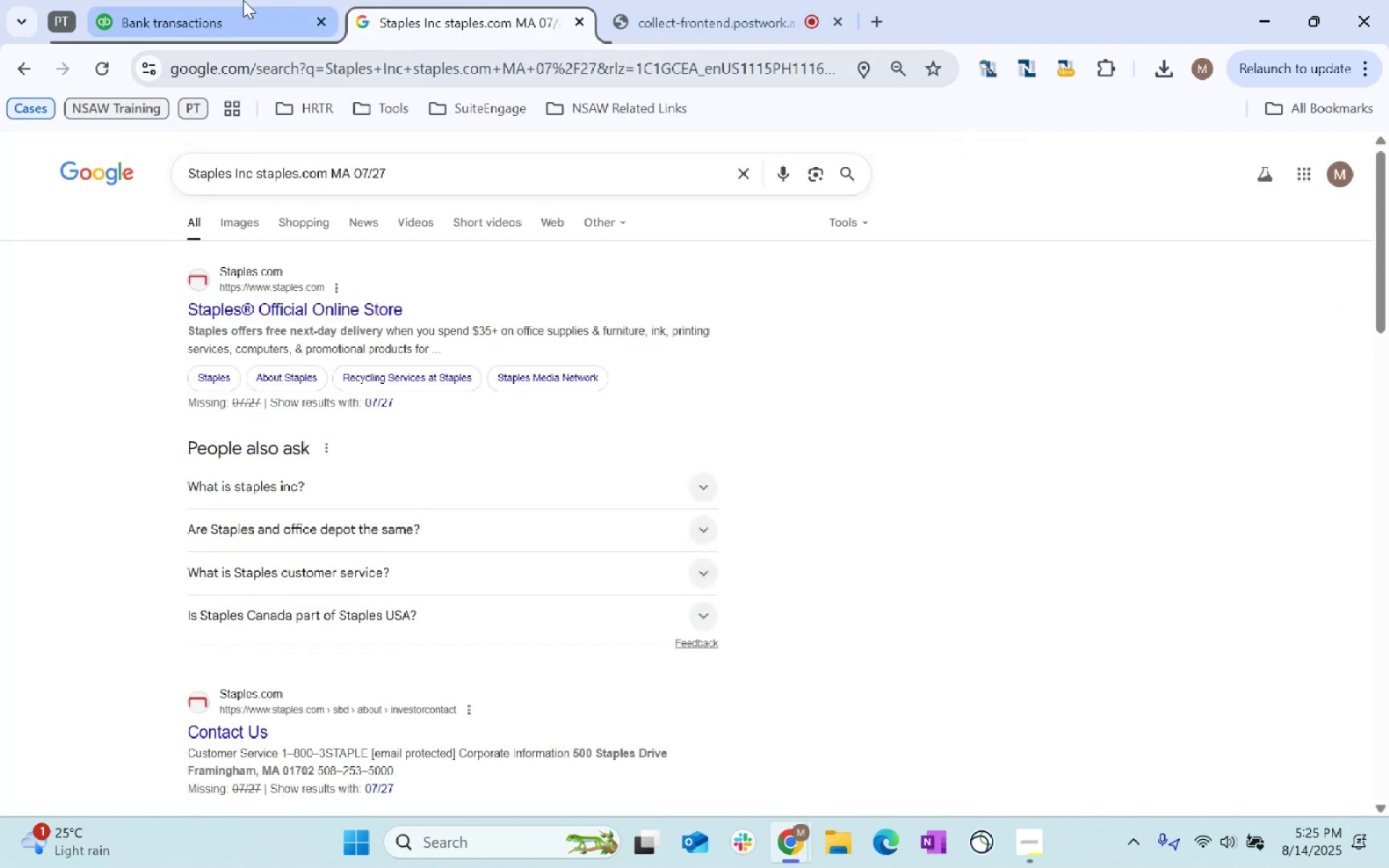 
left_click([243, 0])
 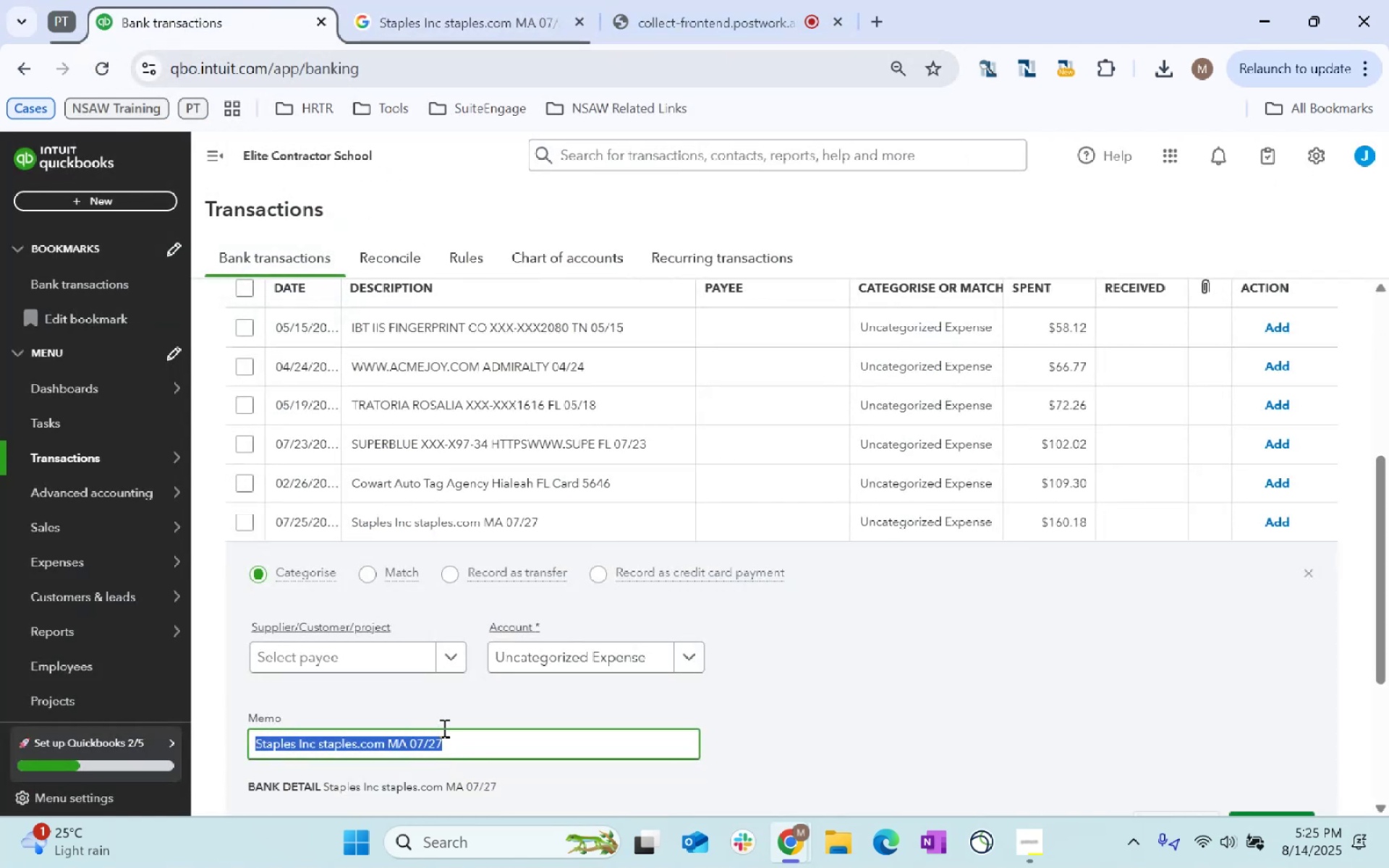 
left_click([325, 654])
 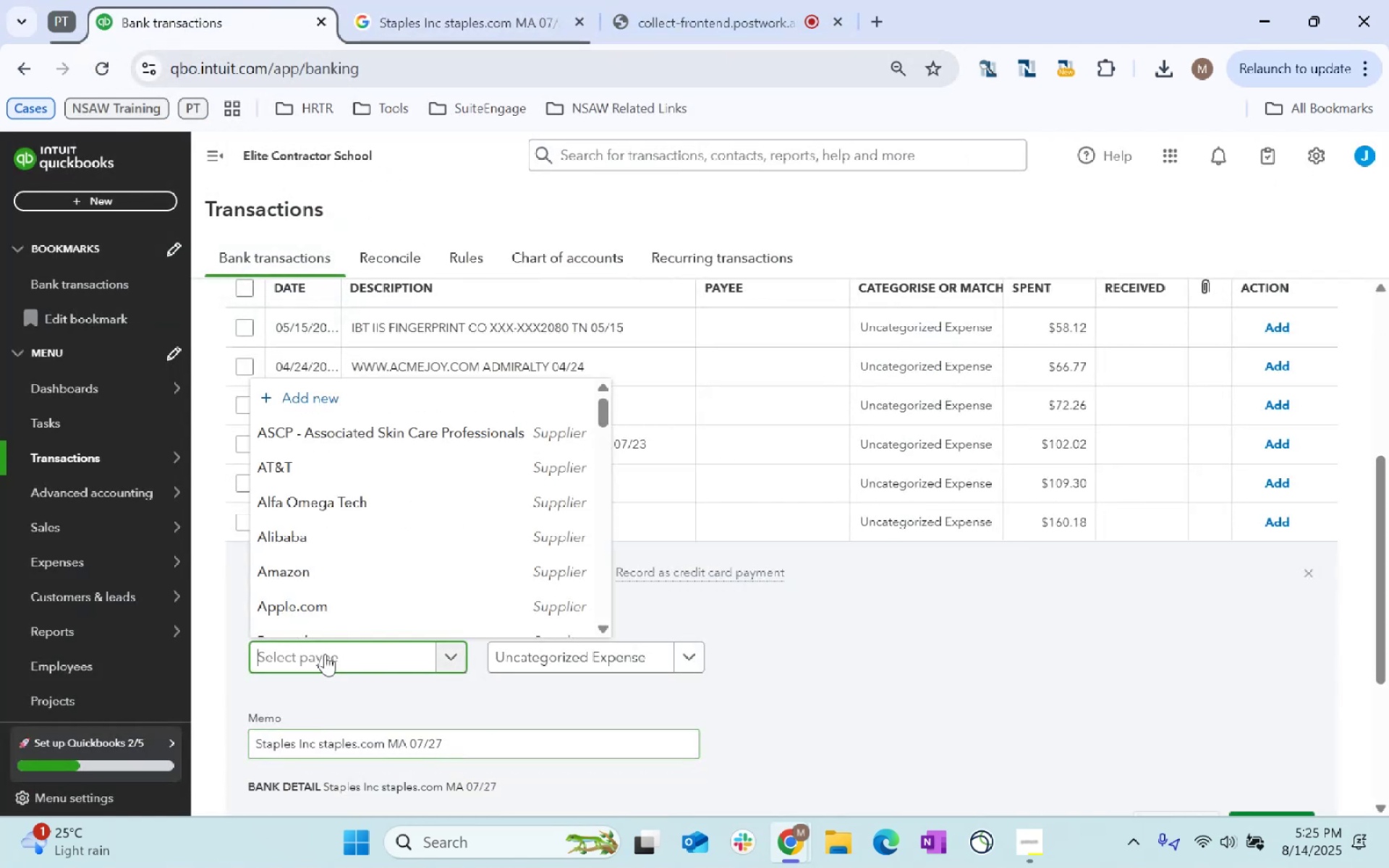 
type(supplier)
key(Tab)
type(suppi)
key(Backspace)
type(lier)
key(Tab)
 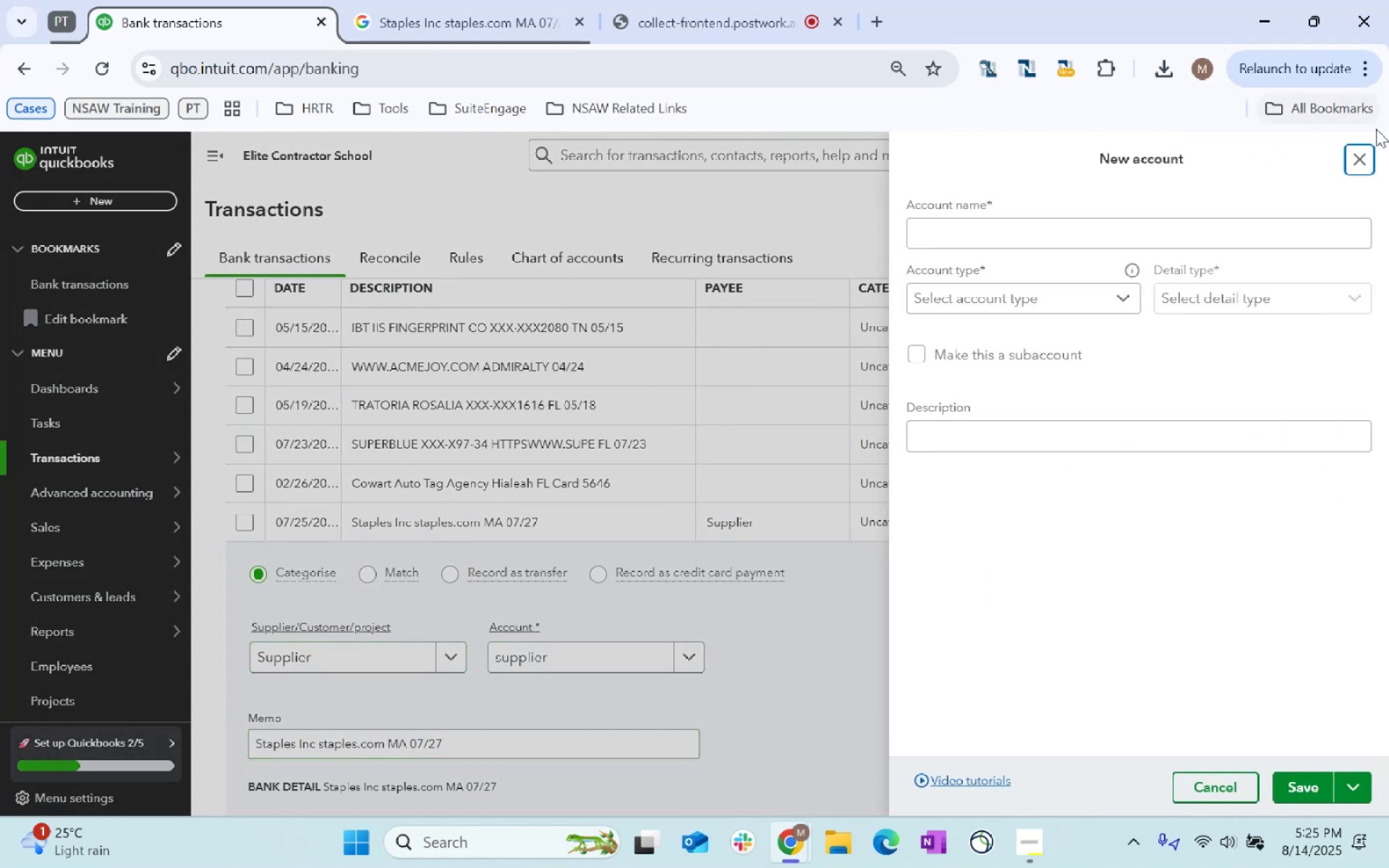 
left_click([1357, 161])
 